 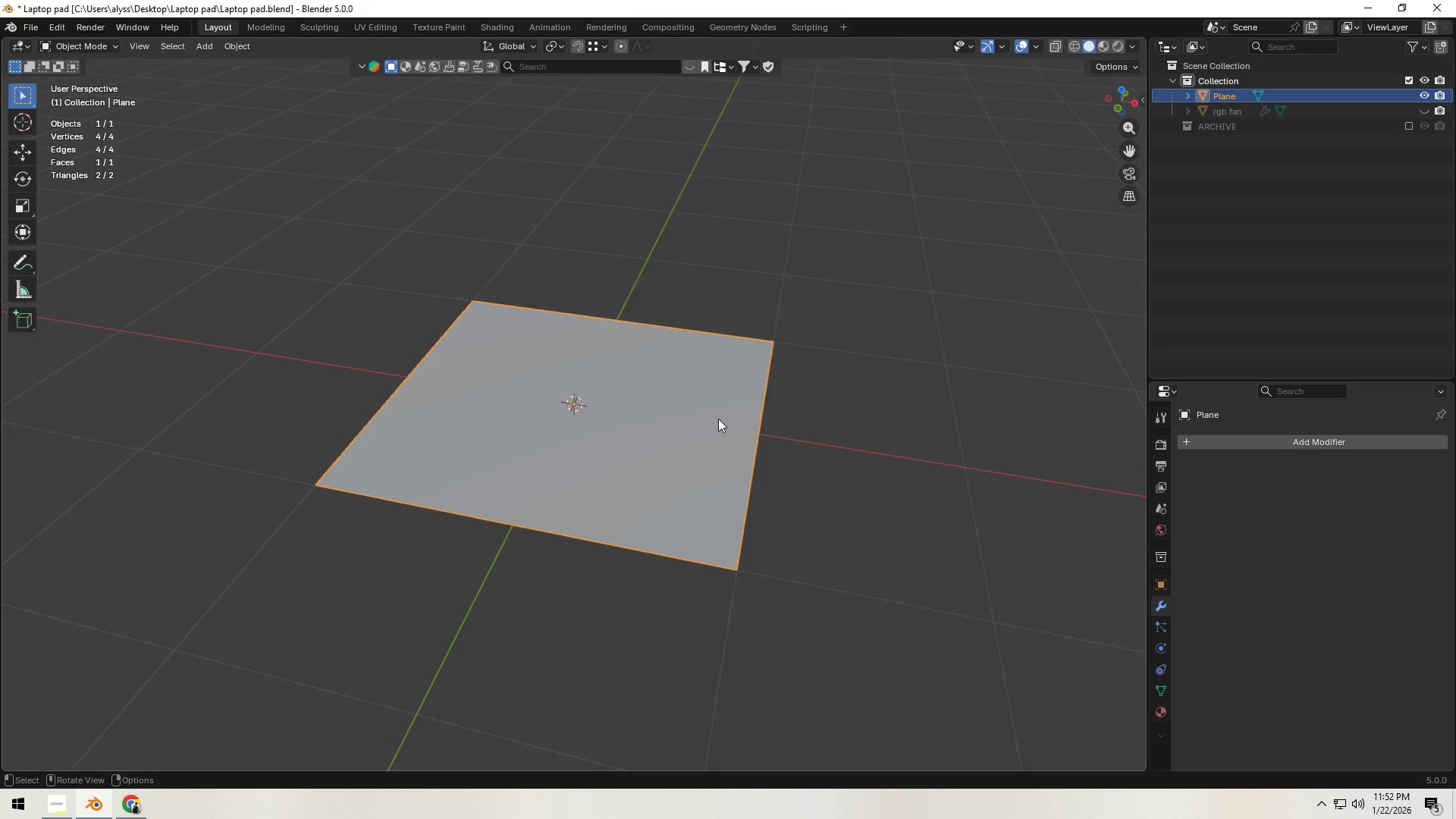 
key(Tab)
 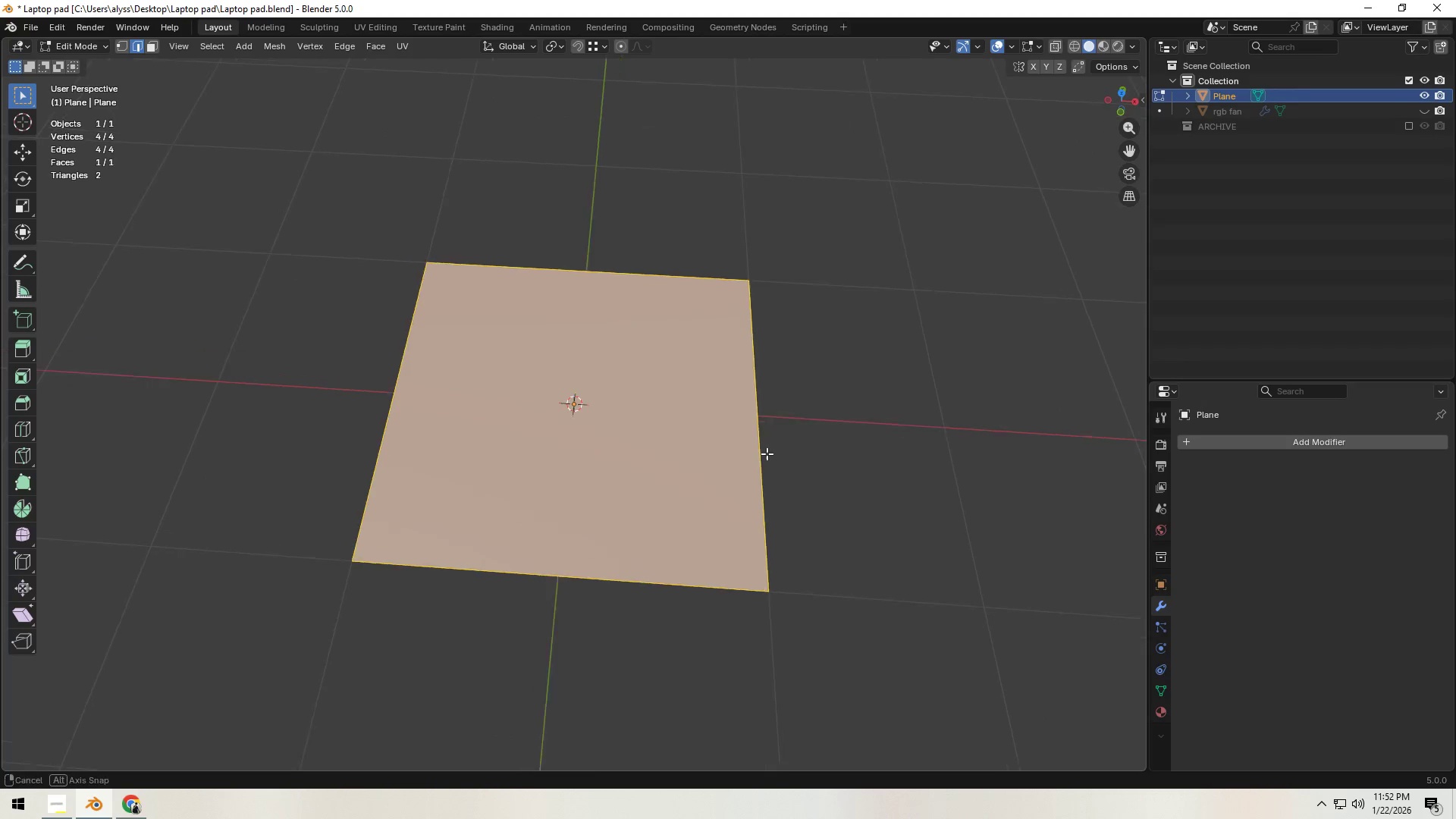 
type(sx)
 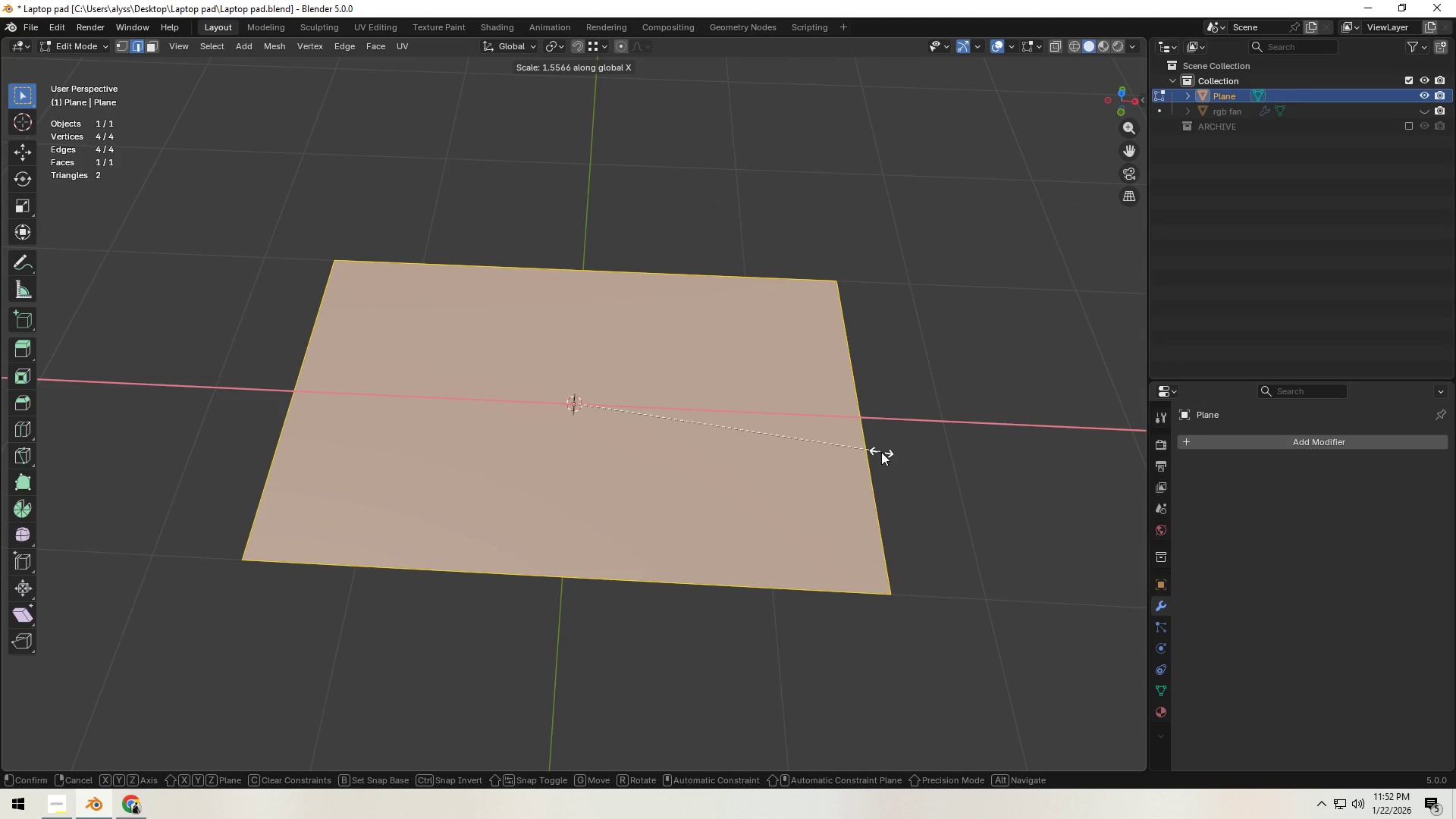 
wait(5.3)
 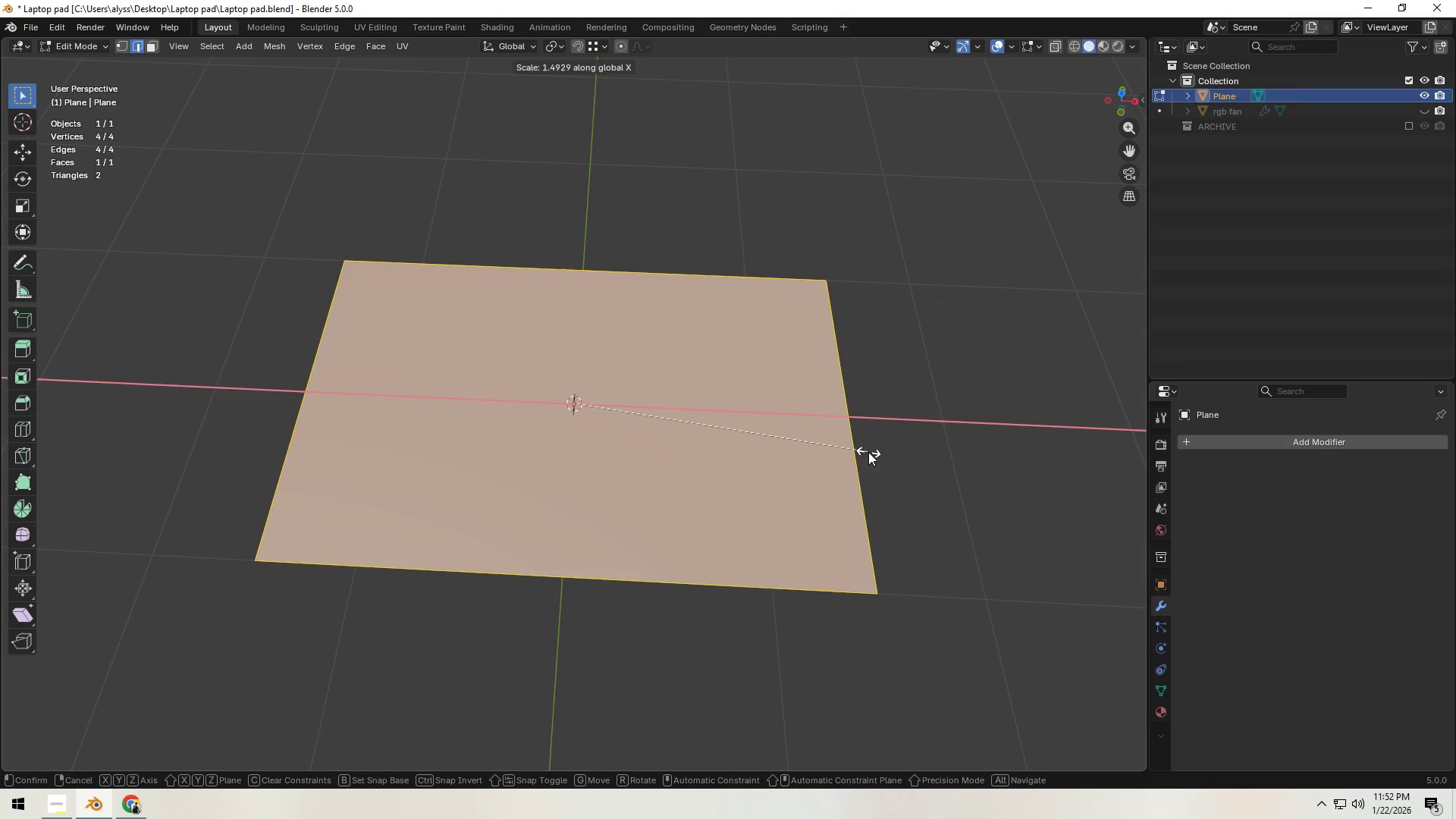 
left_click([881, 452])
 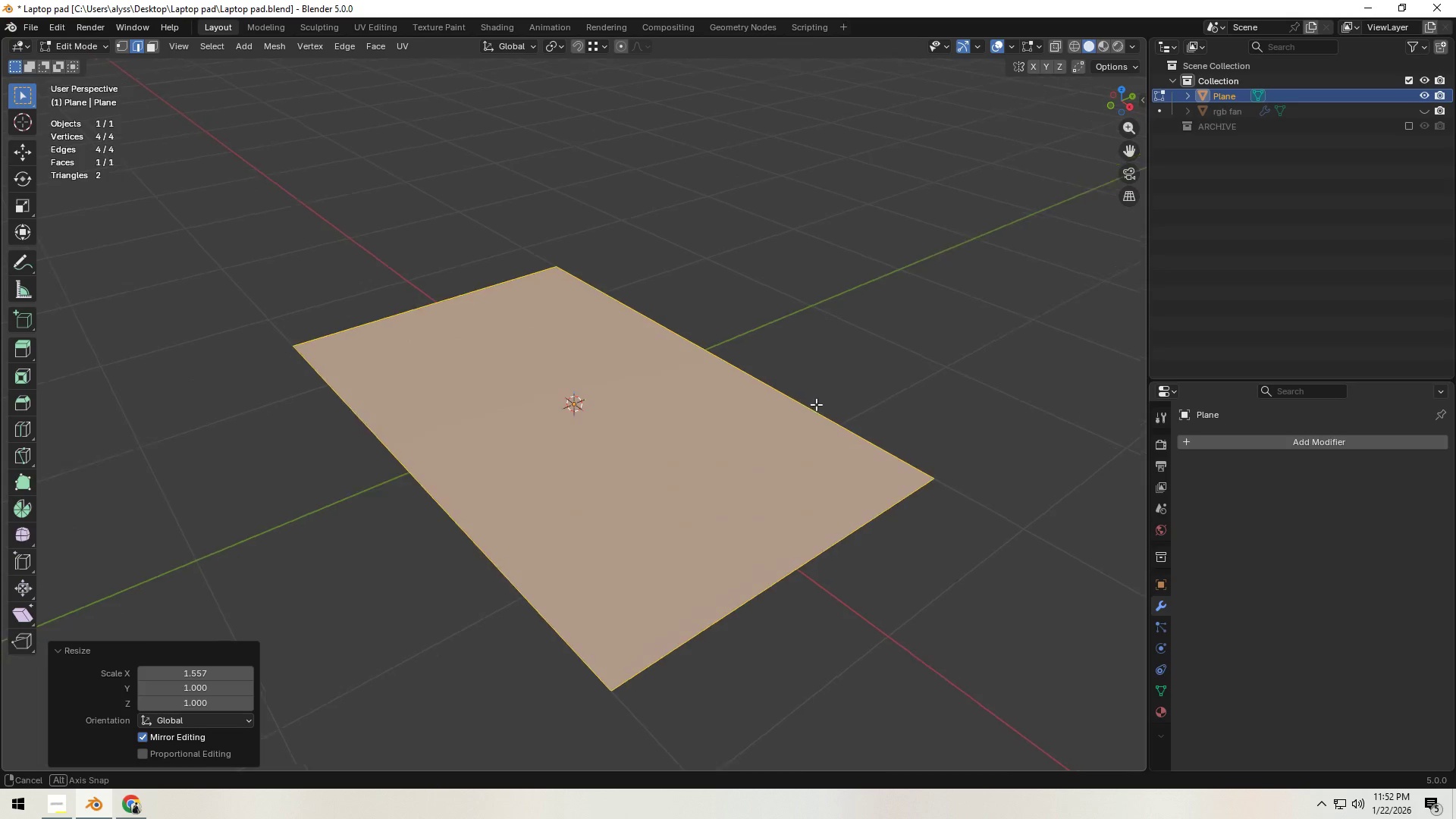 
key(E)
 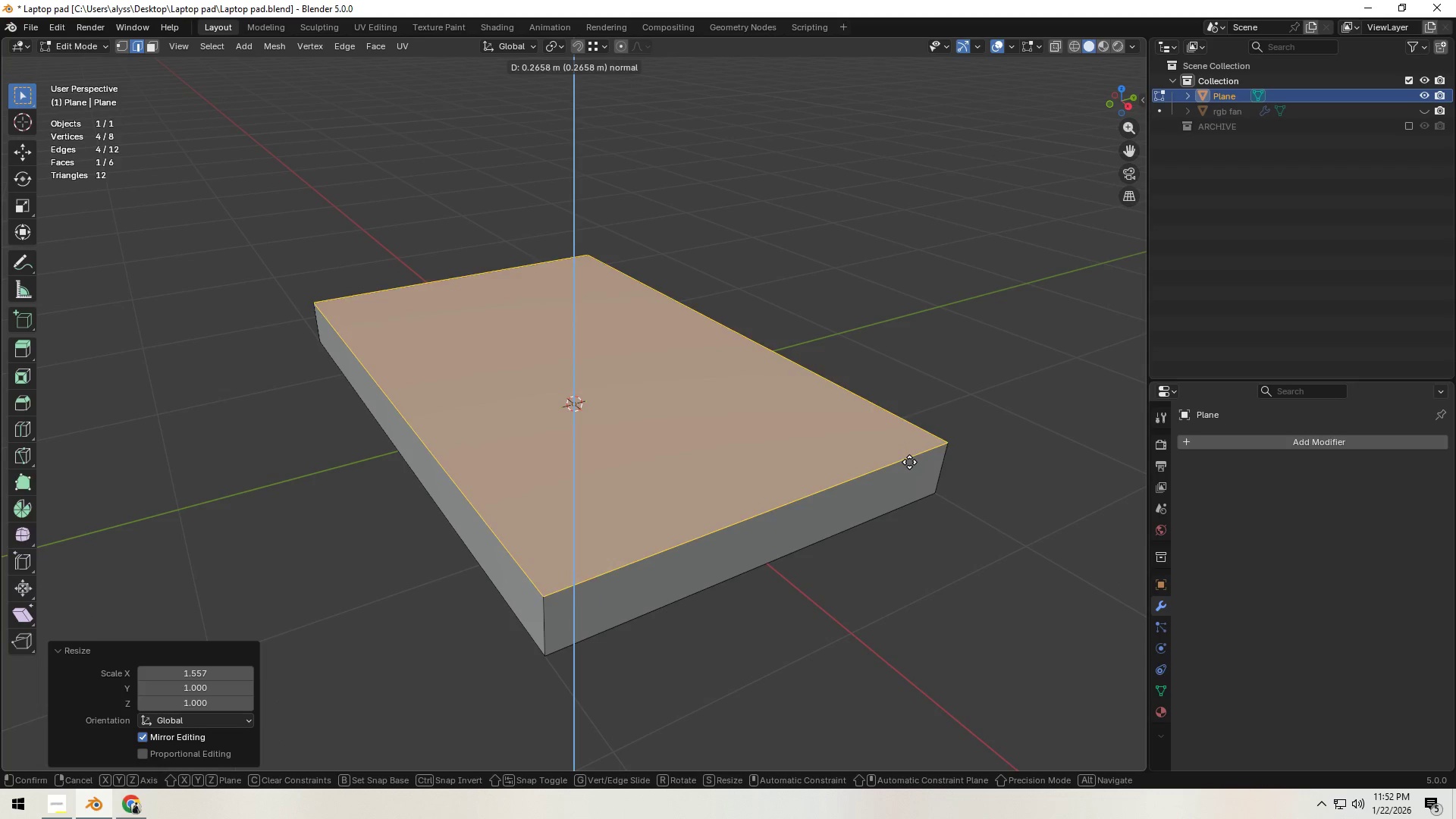 
left_click([910, 480])
 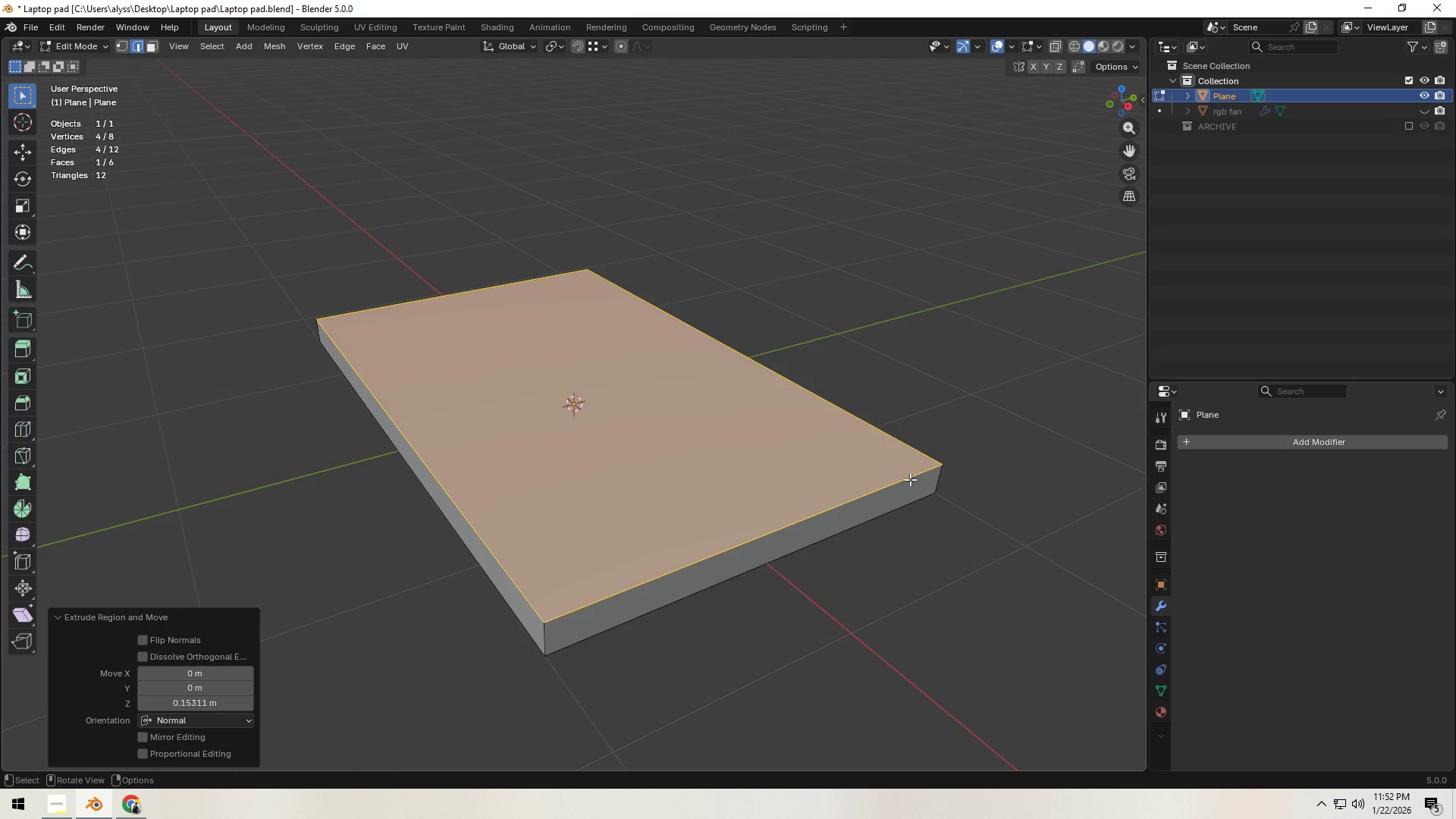 
wait(24.06)
 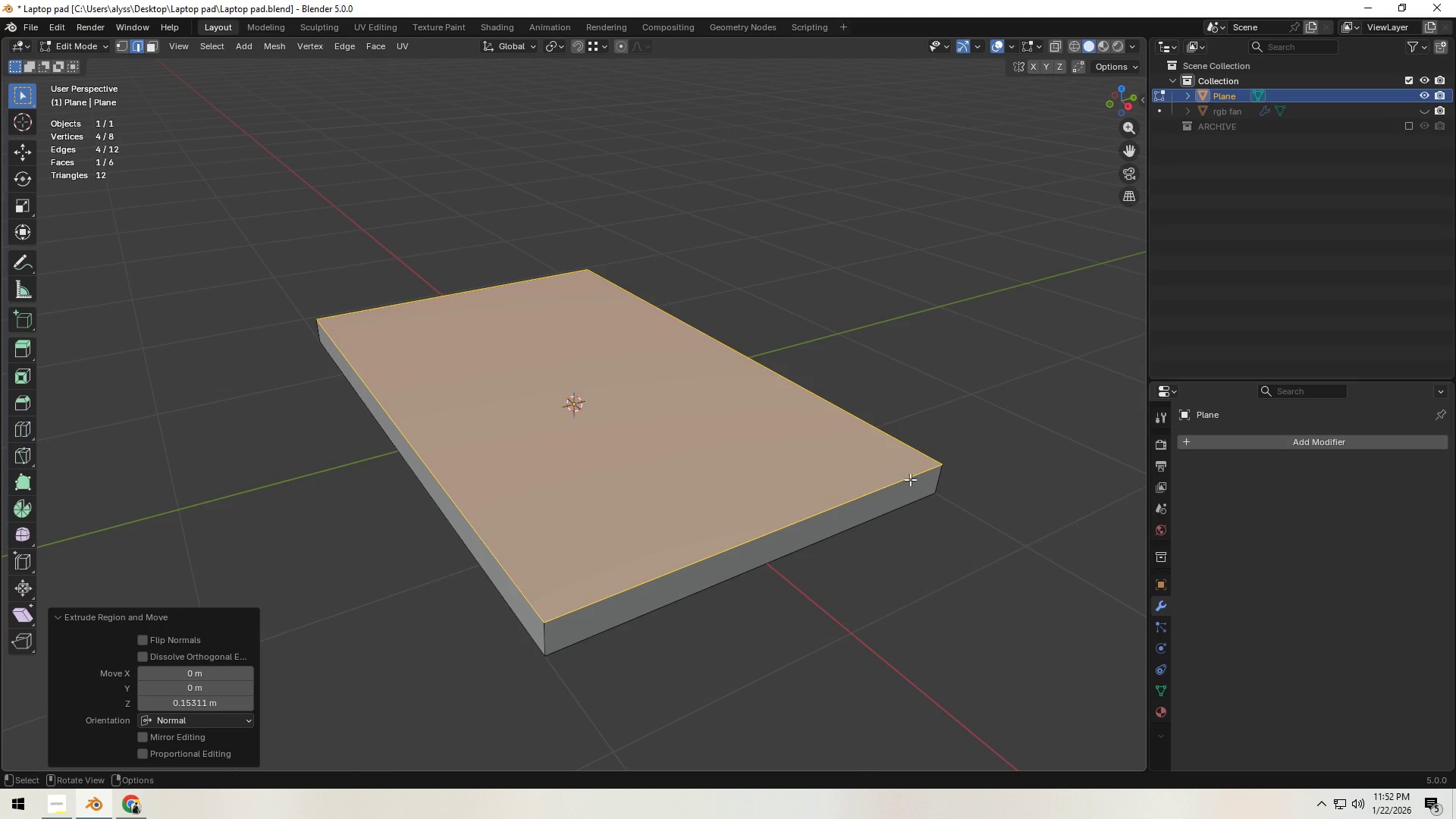 
left_click([1318, 443])
 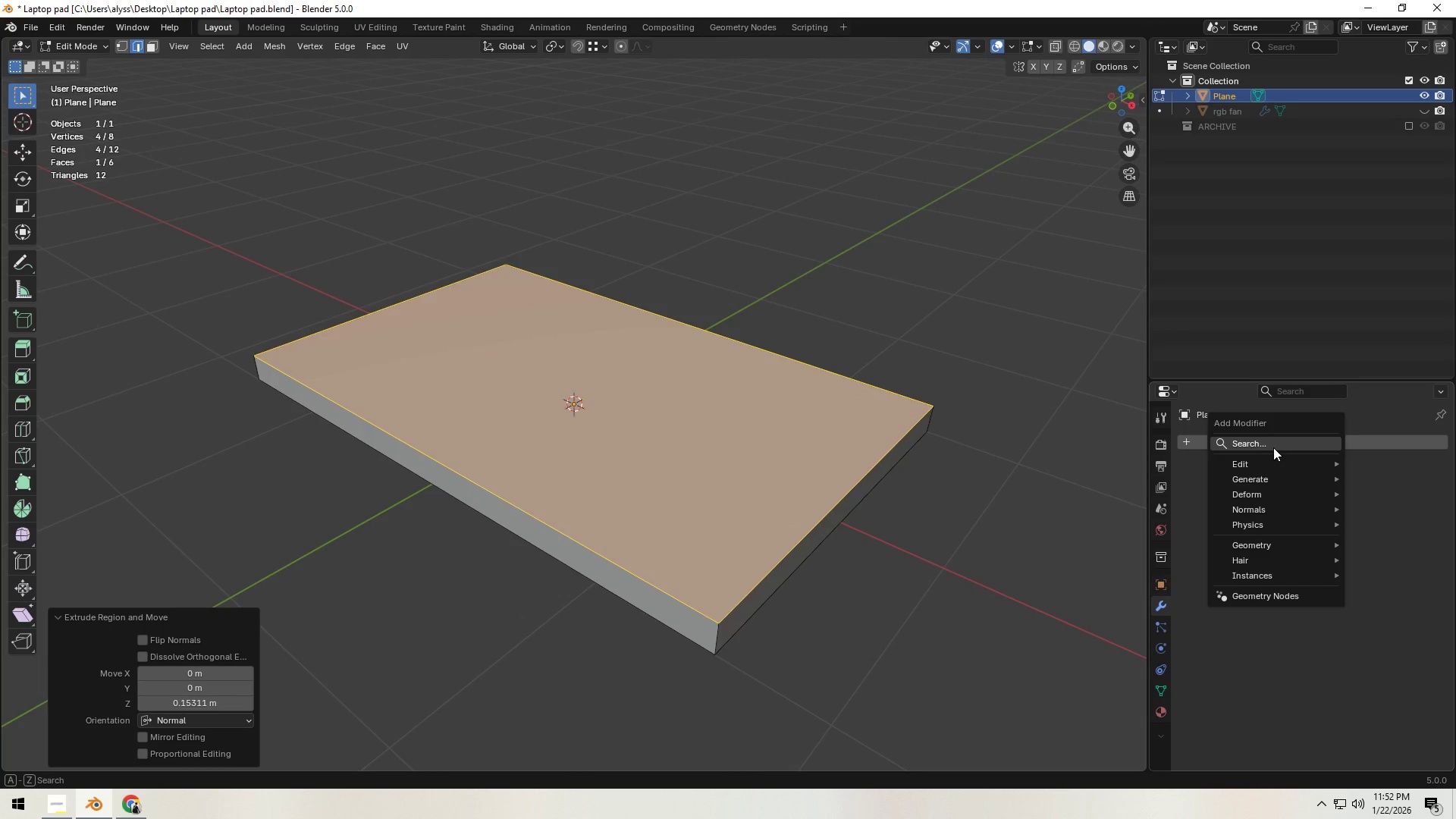 
left_click([1273, 447])
 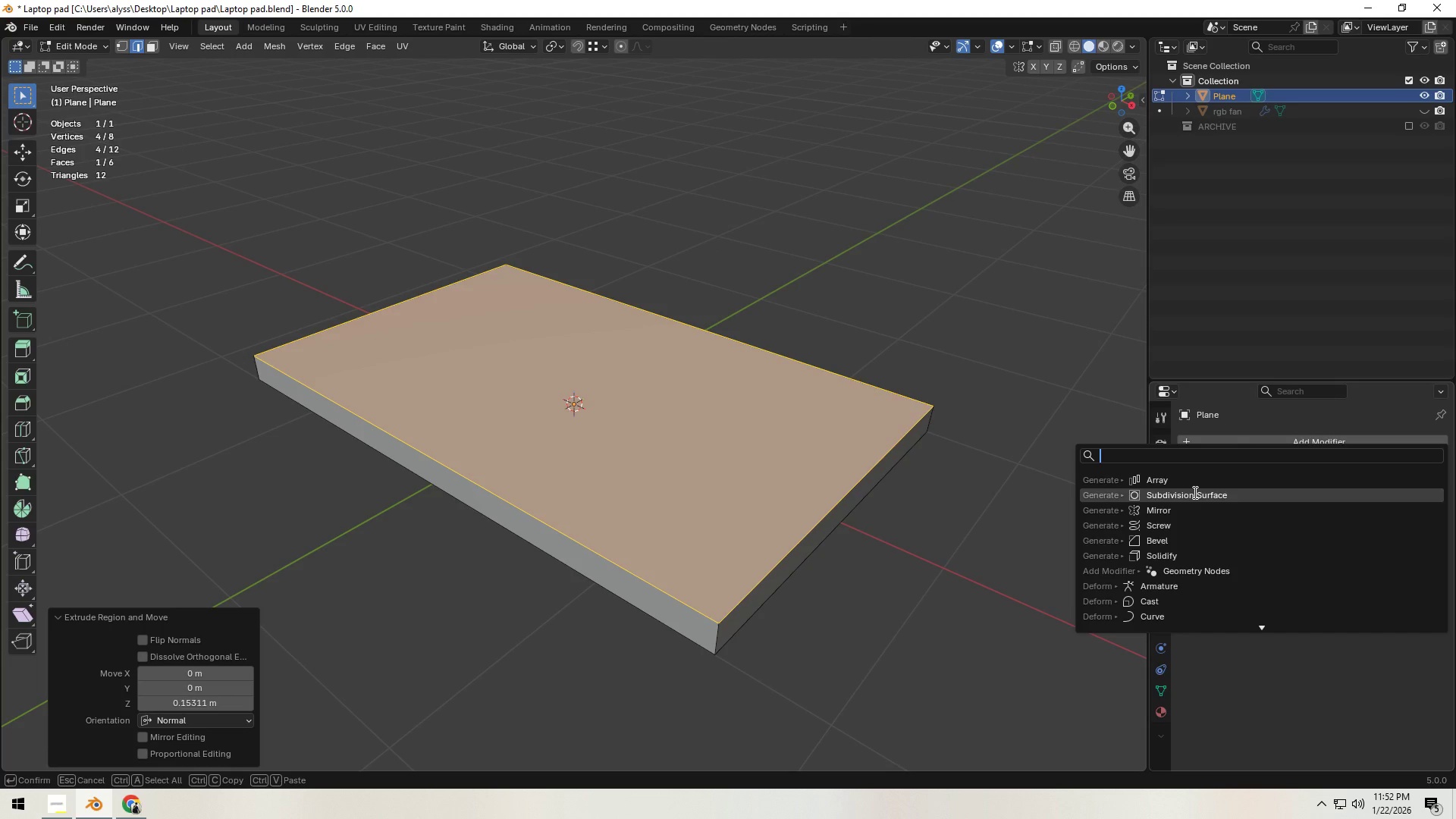 
left_click([1194, 492])
 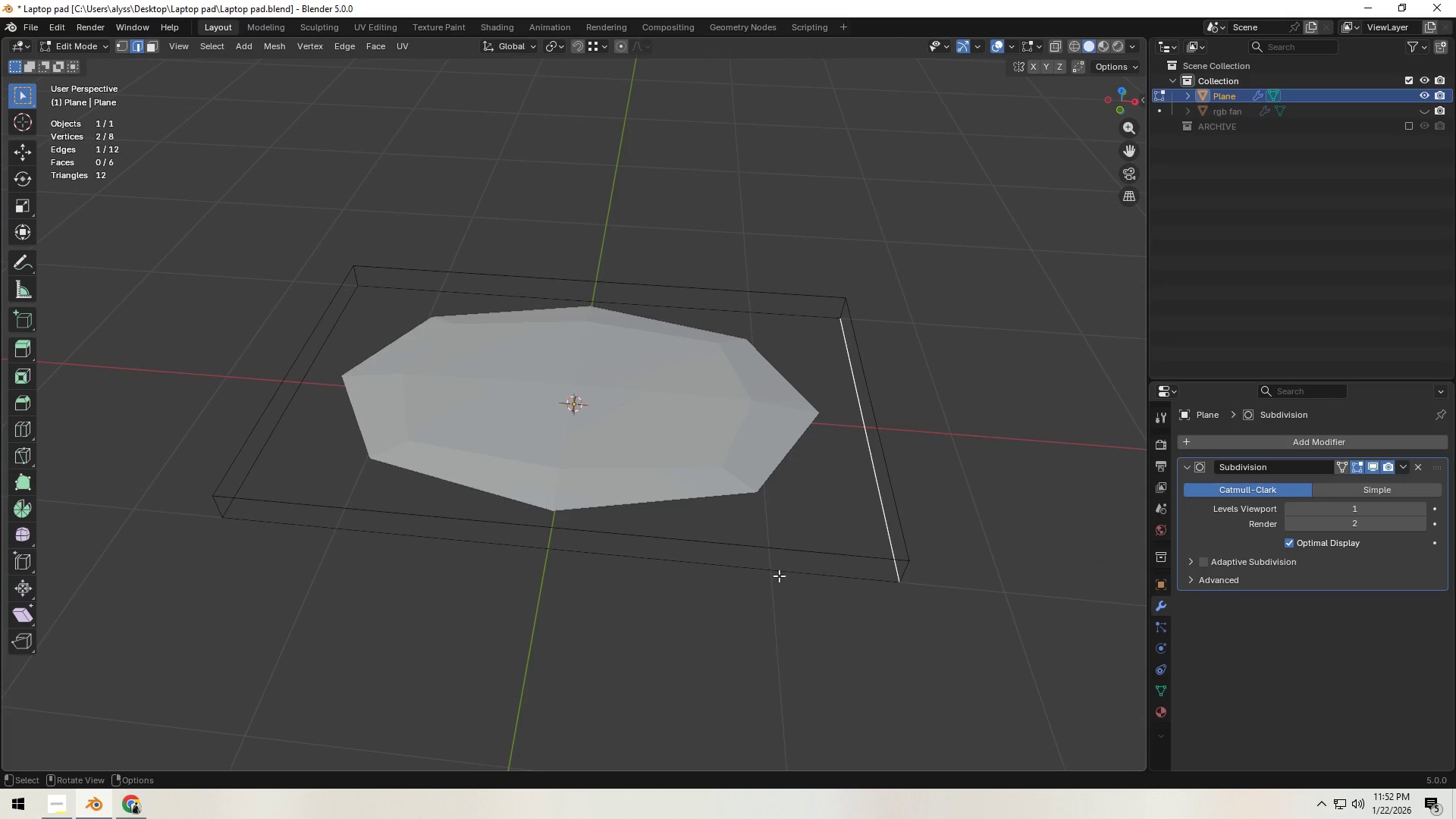 
key(Control+R)
 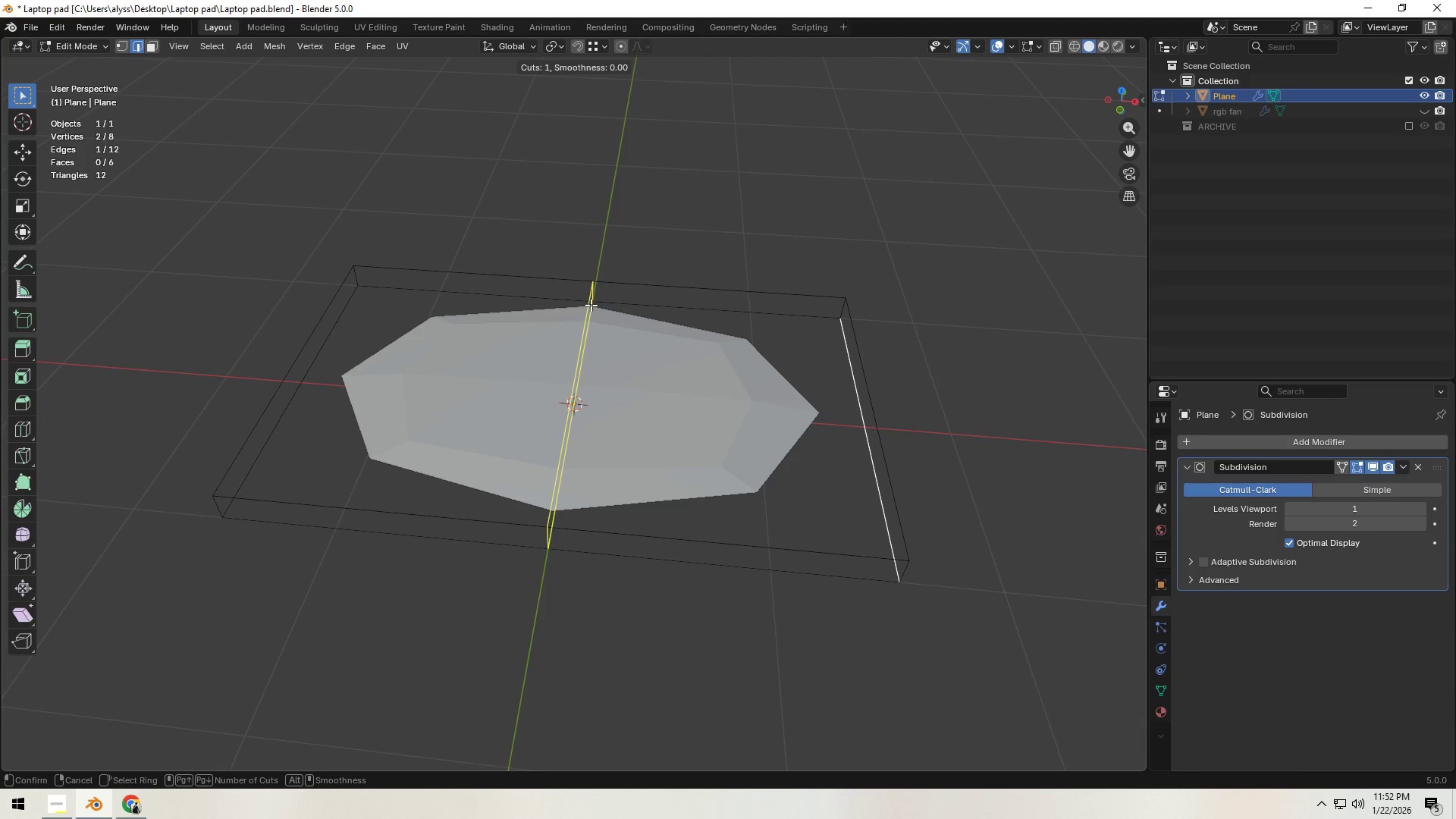 
scroll: coordinate [591, 305], scroll_direction: up, amount: 1.0
 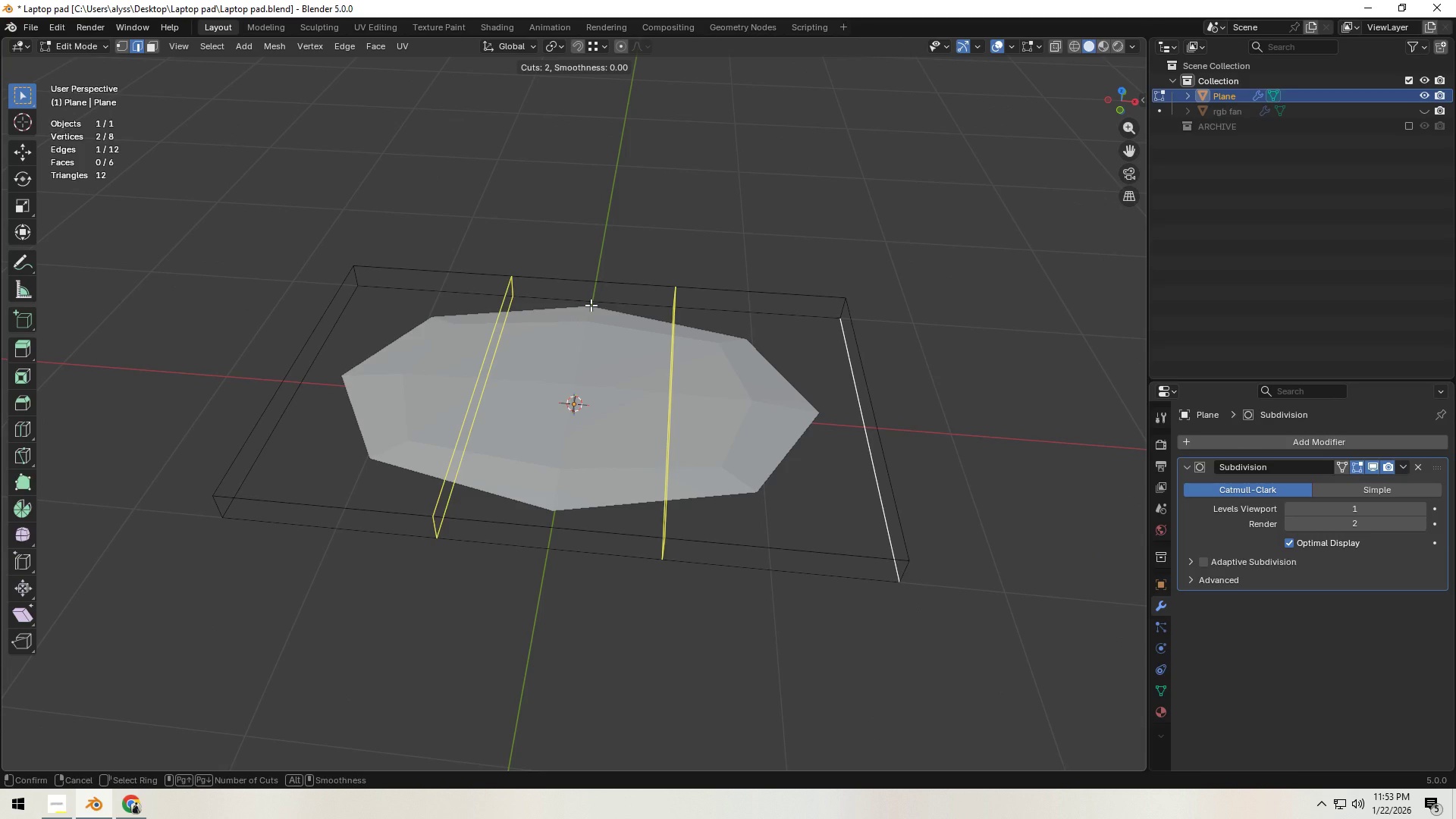 
left_click([591, 305])
 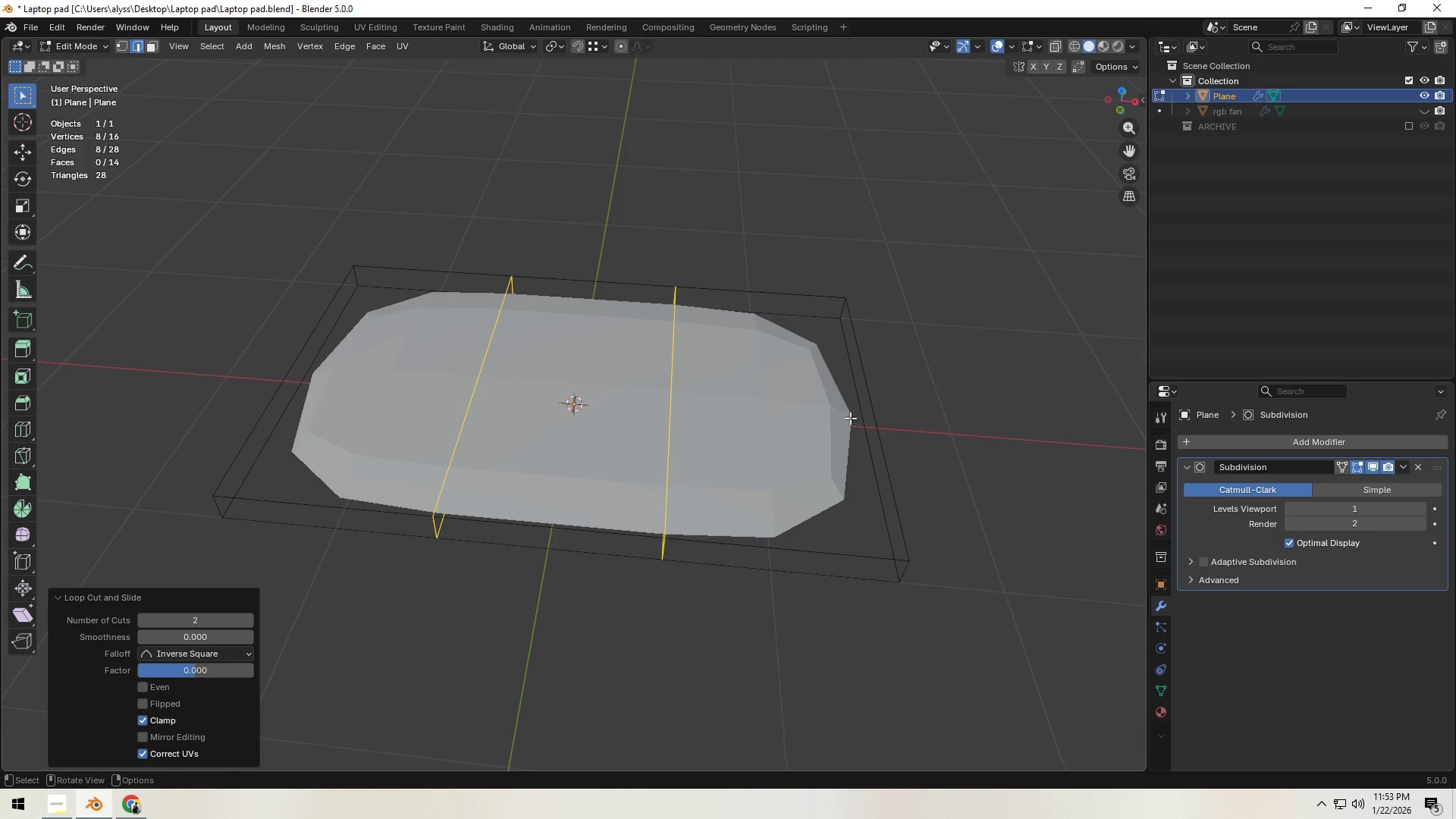 
right_click([591, 305])
 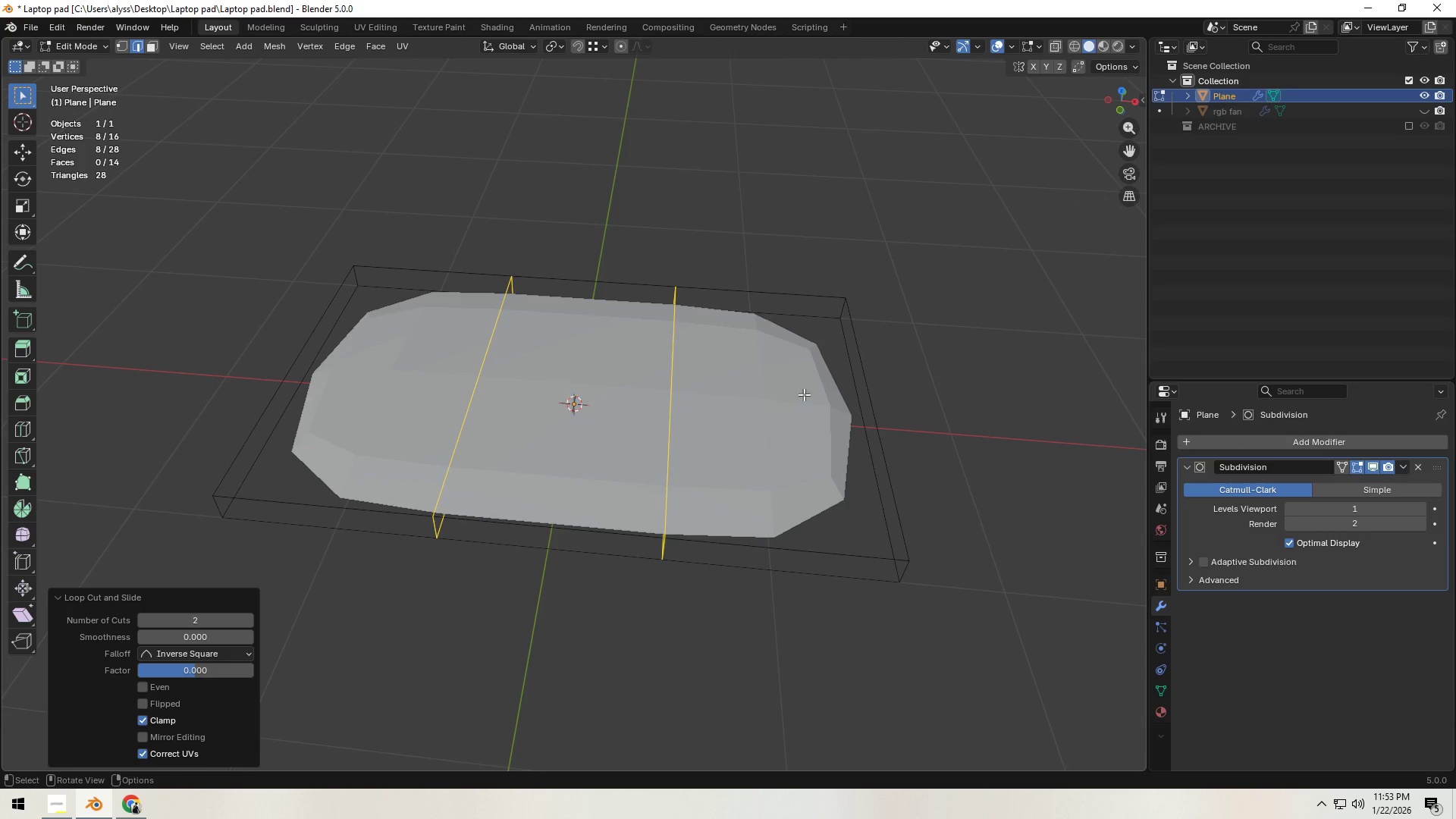 
key(Control+ControlLeft)
 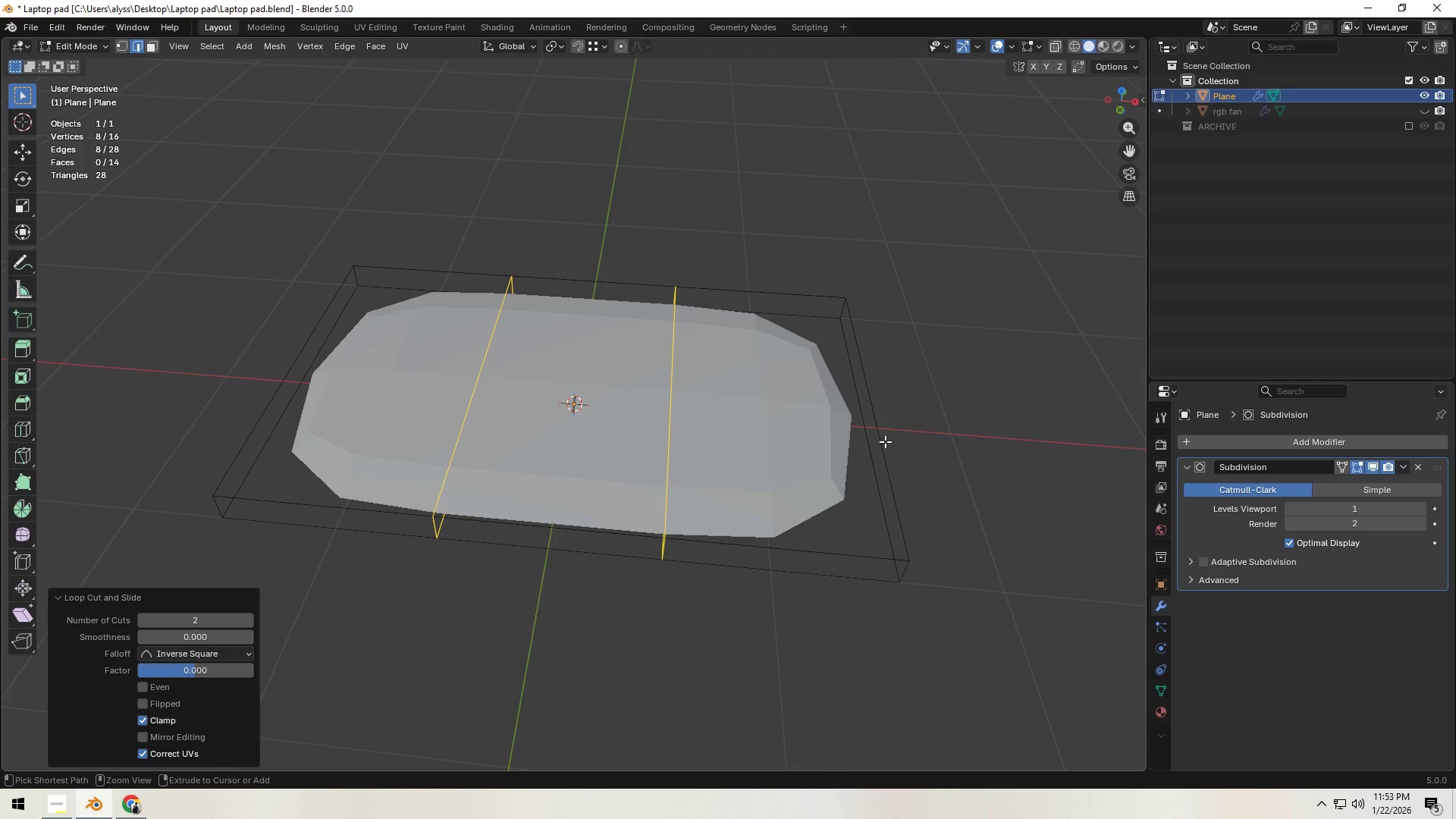 
key(Control+R)
 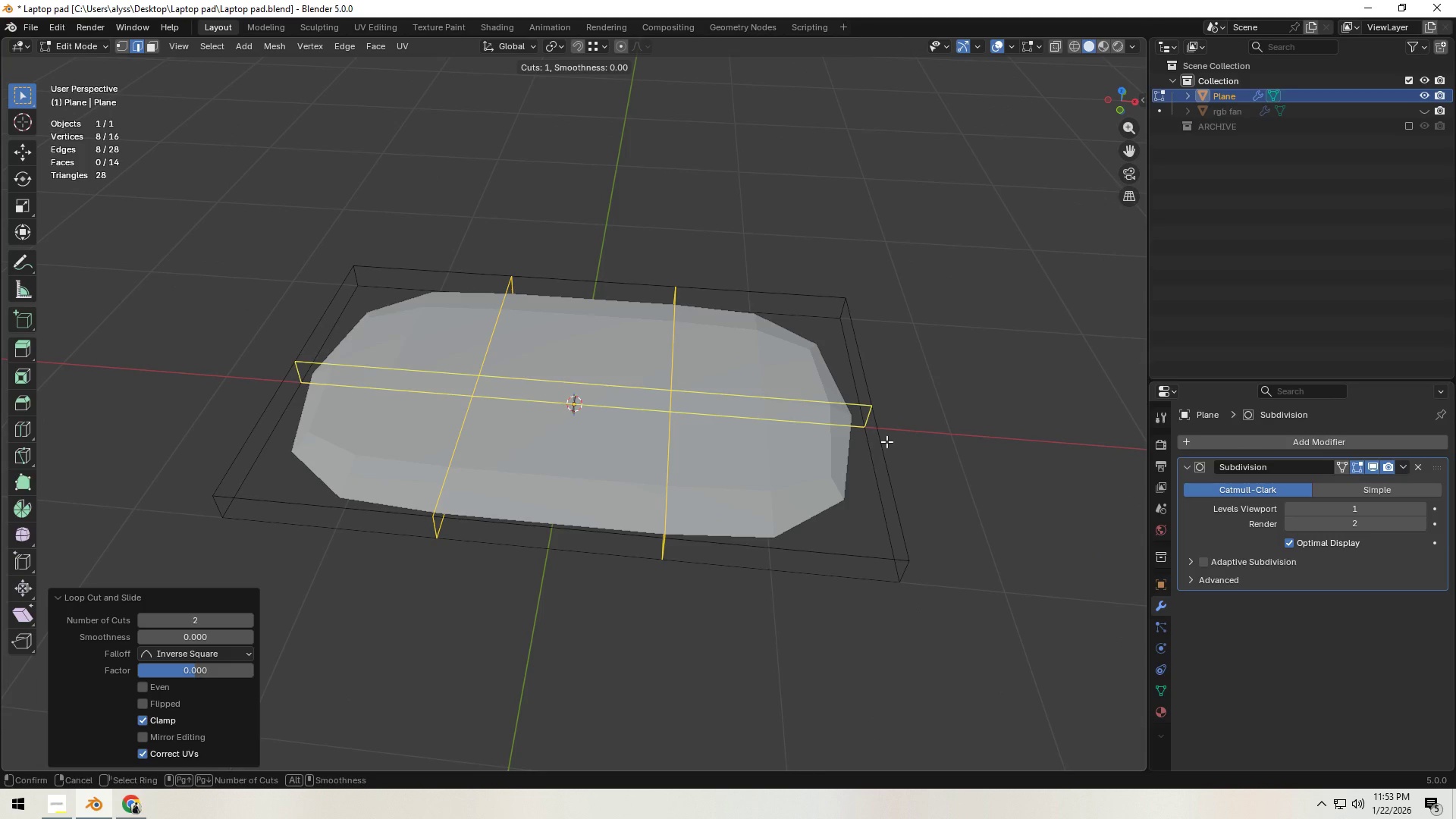 
scroll: coordinate [886, 441], scroll_direction: up, amount: 1.0
 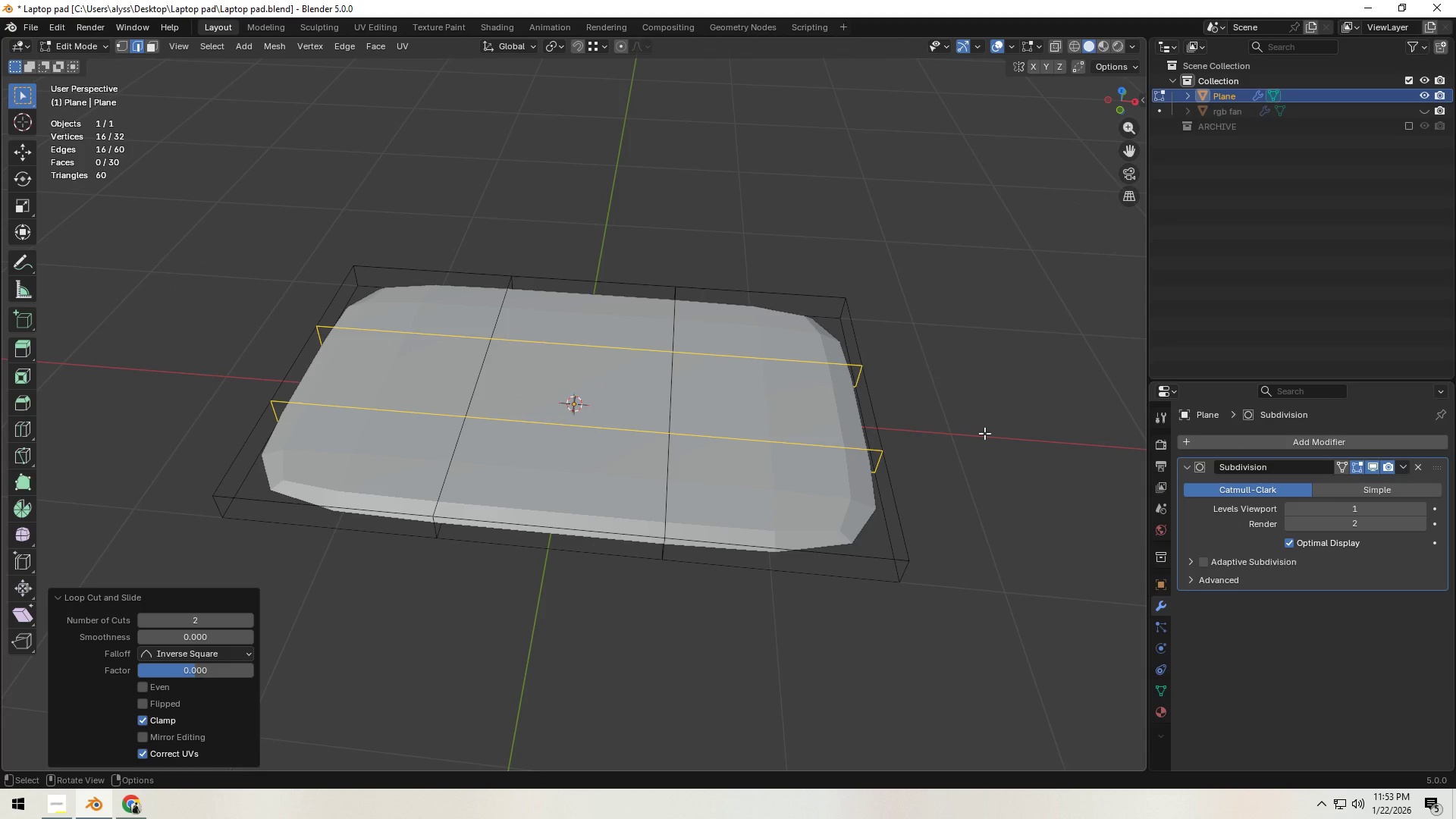 
left_click([984, 433])
 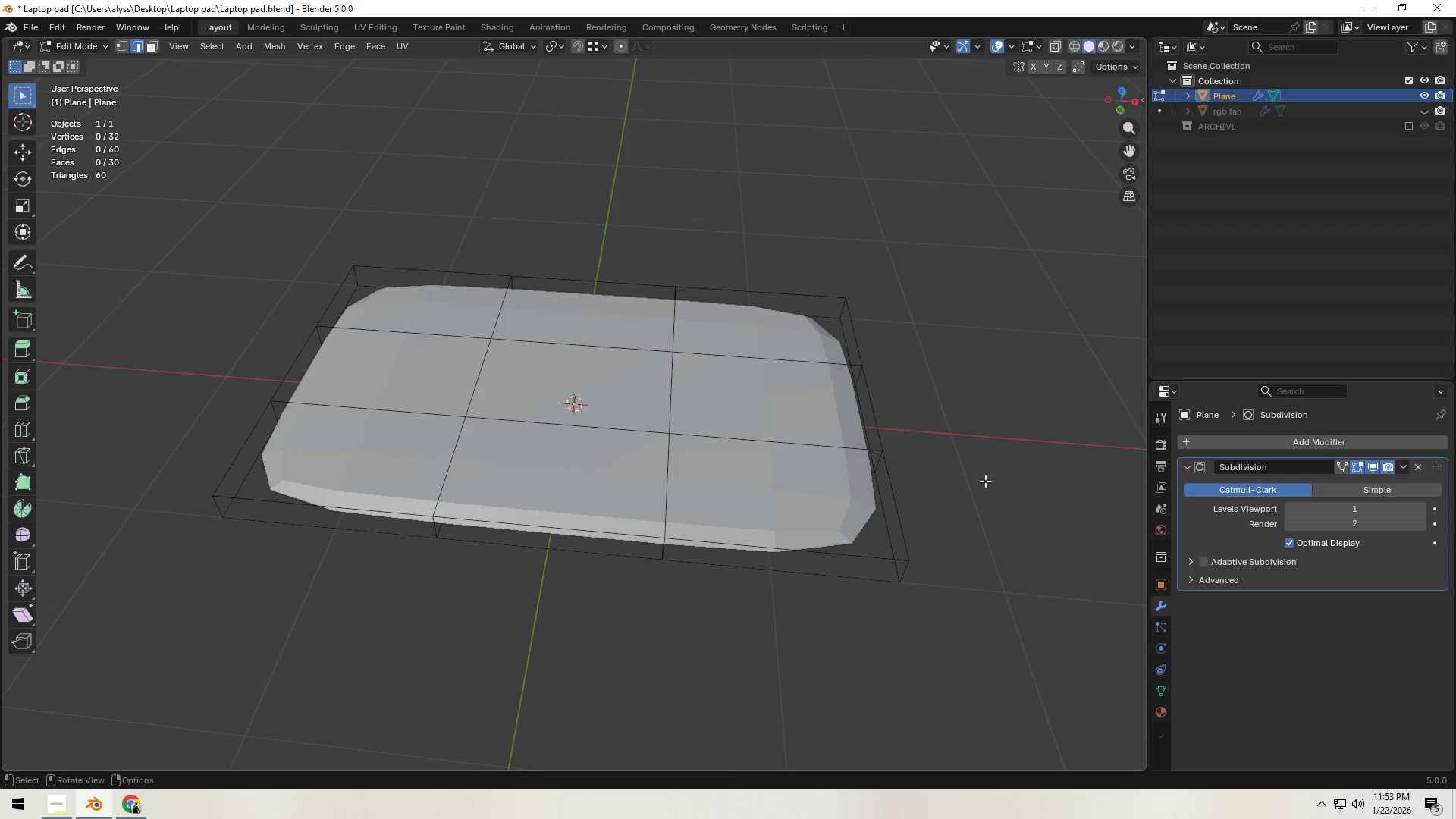 
hold_key(key=ShiftLeft, duration=0.34)
 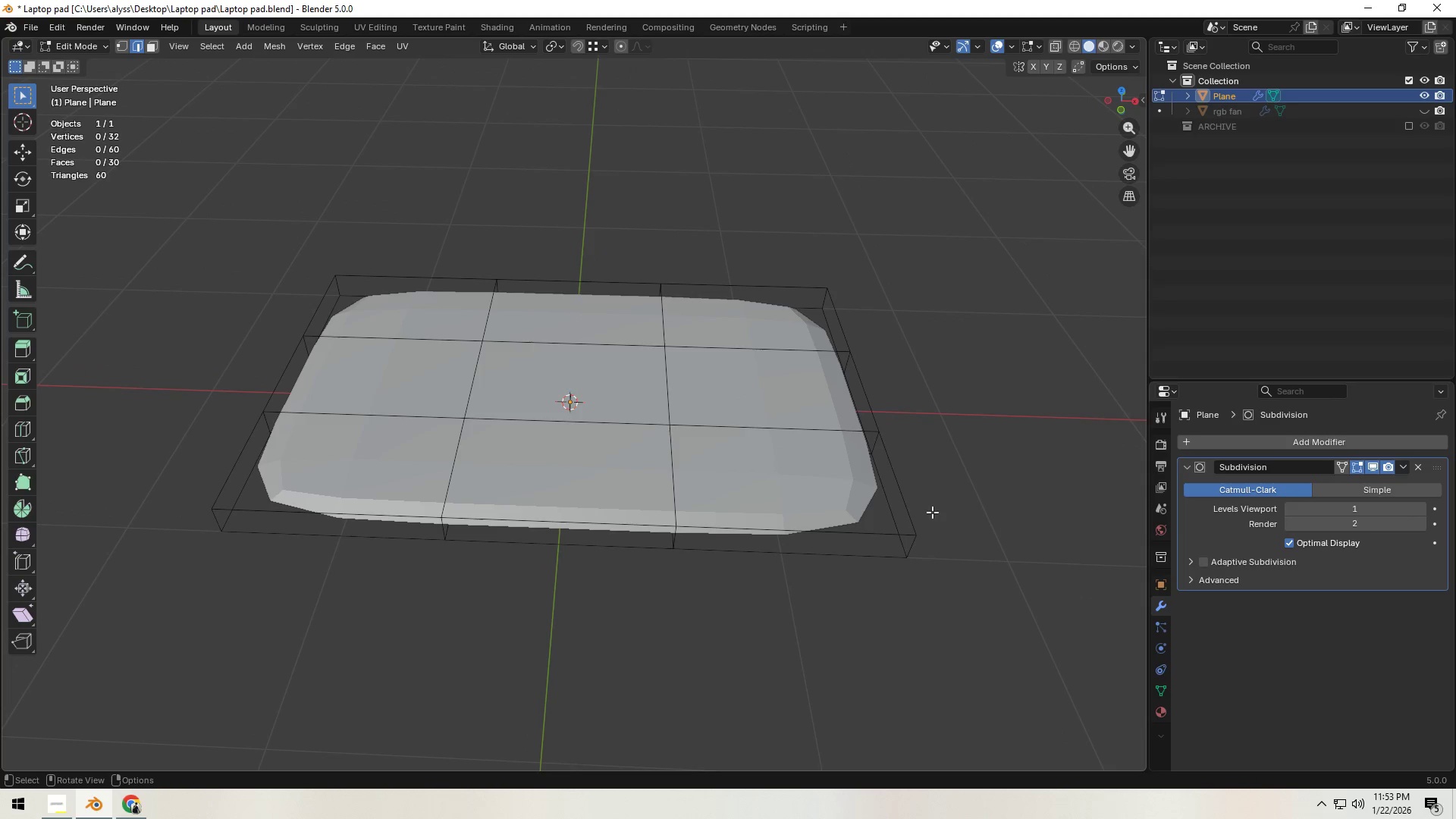 
wait(8.44)
 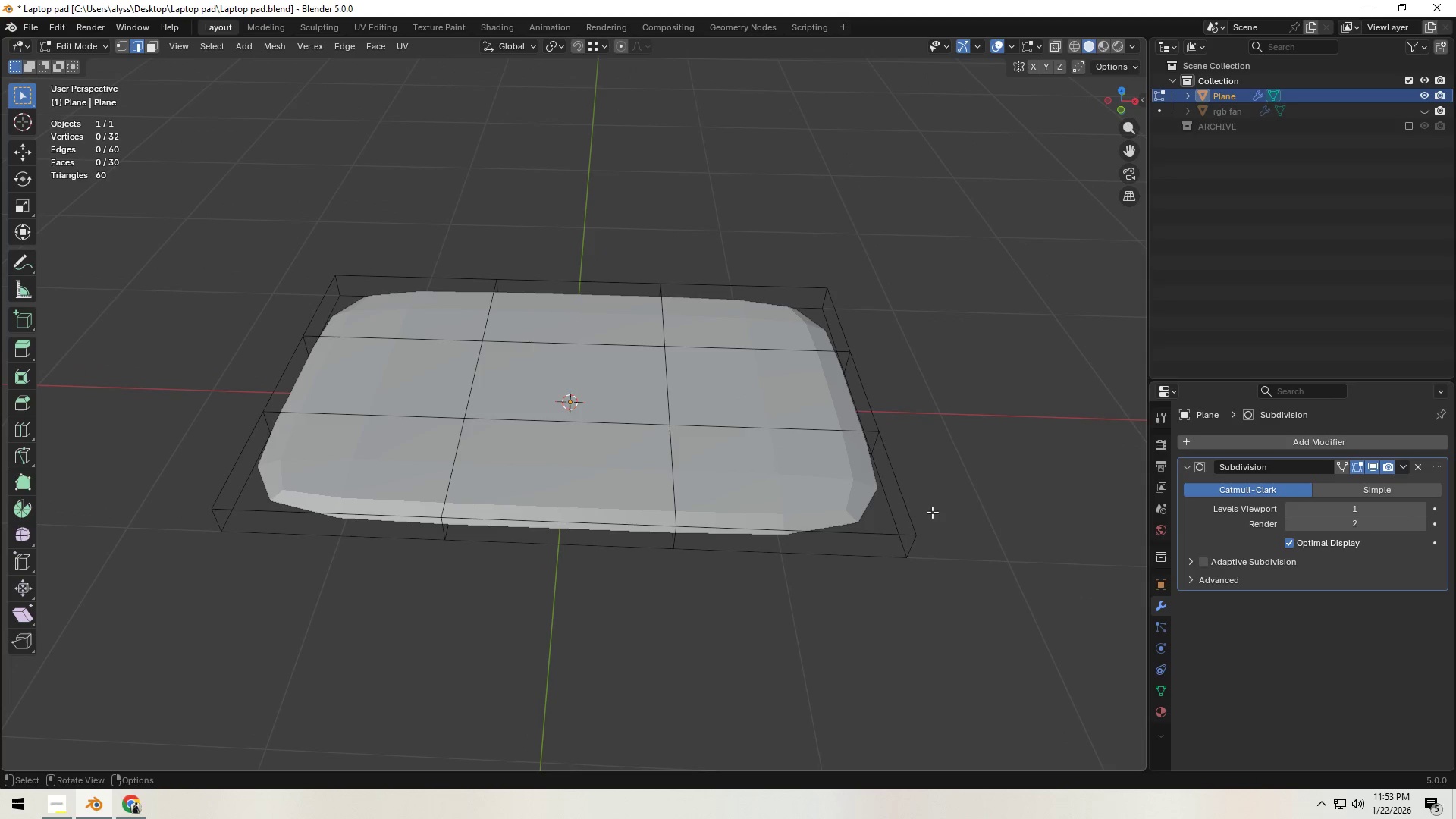 
key(3)
 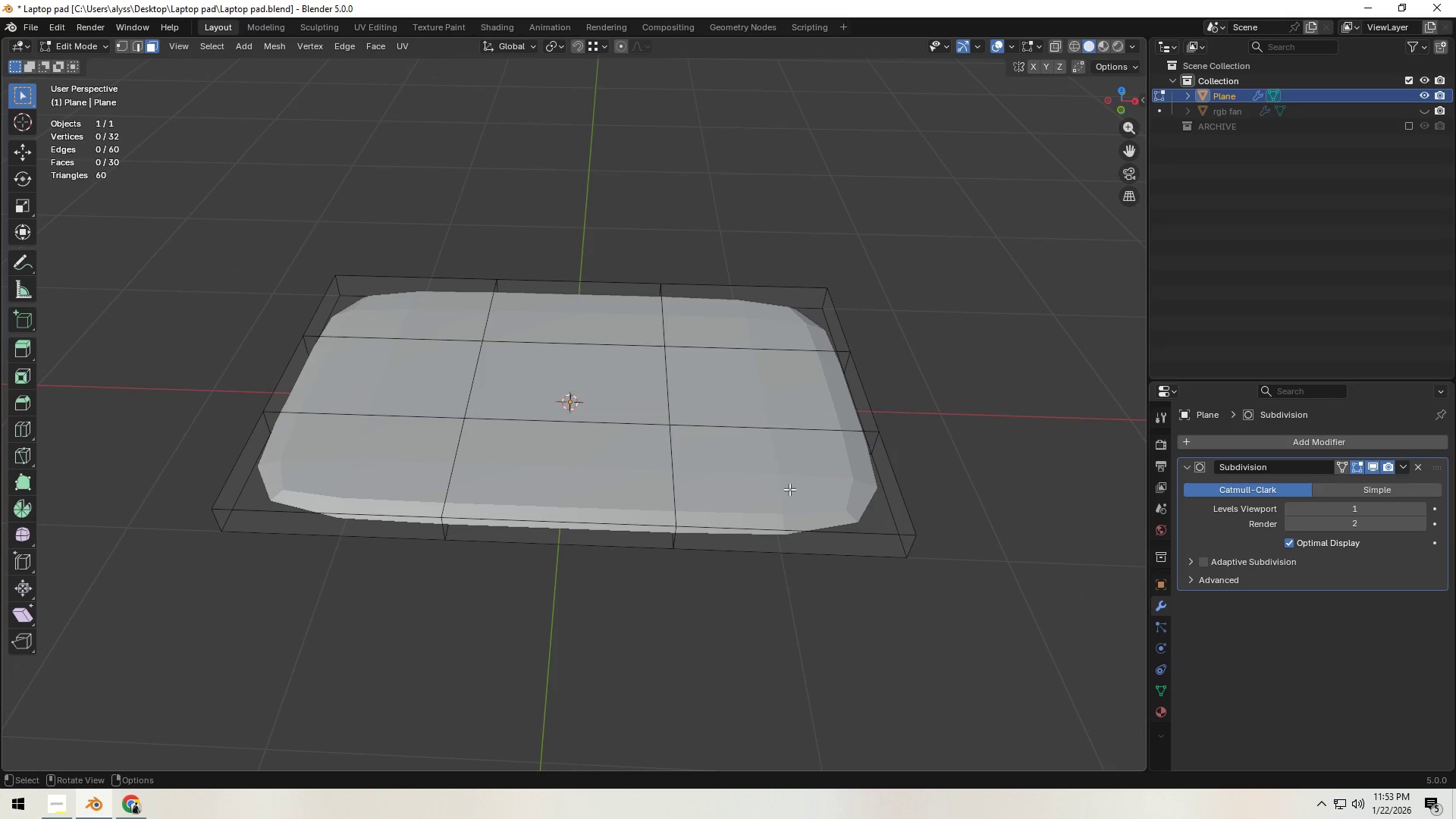 
left_click([789, 489])
 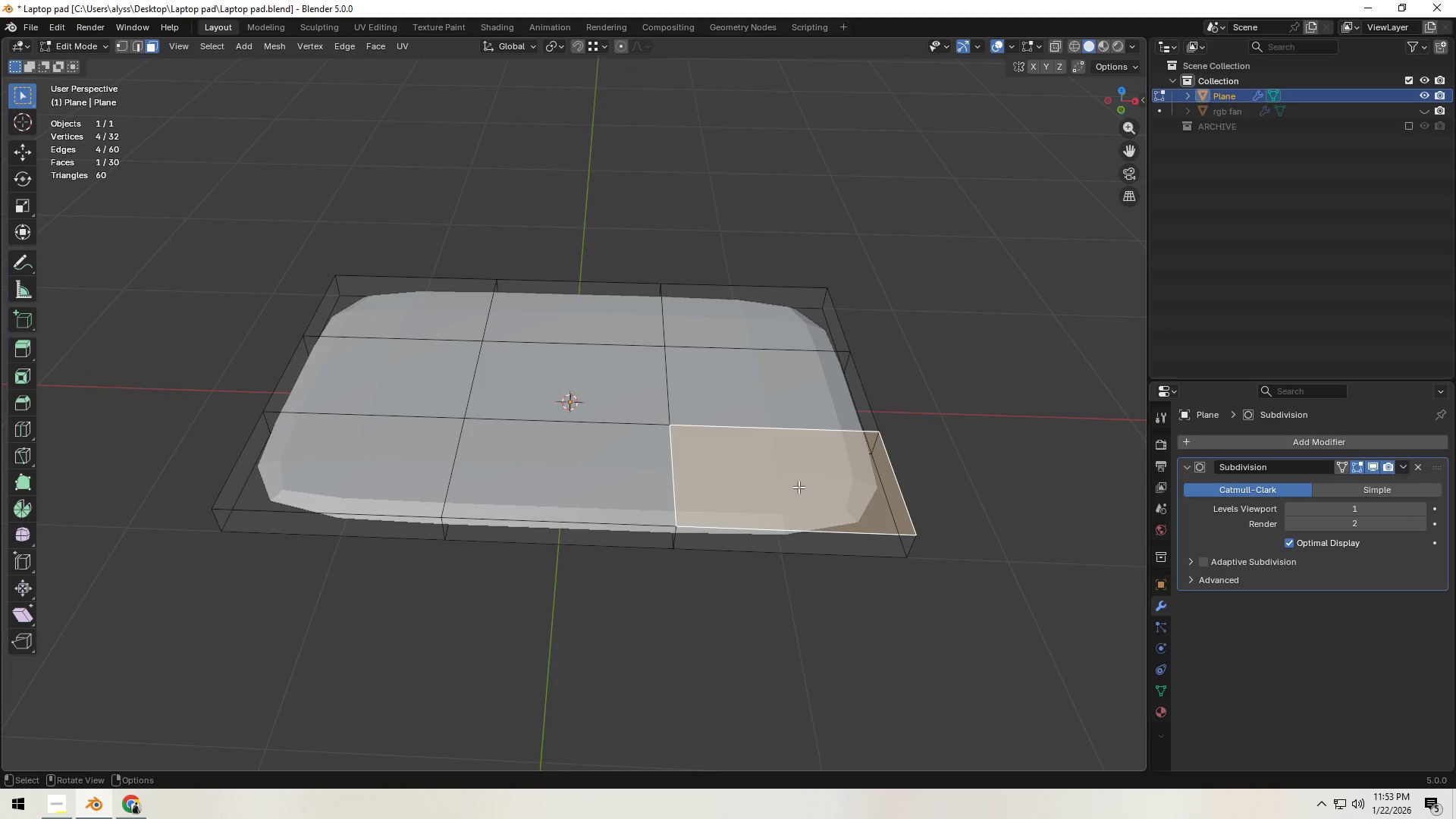 
hold_key(key=ShiftLeft, duration=1.52)
left_click([607, 477])
 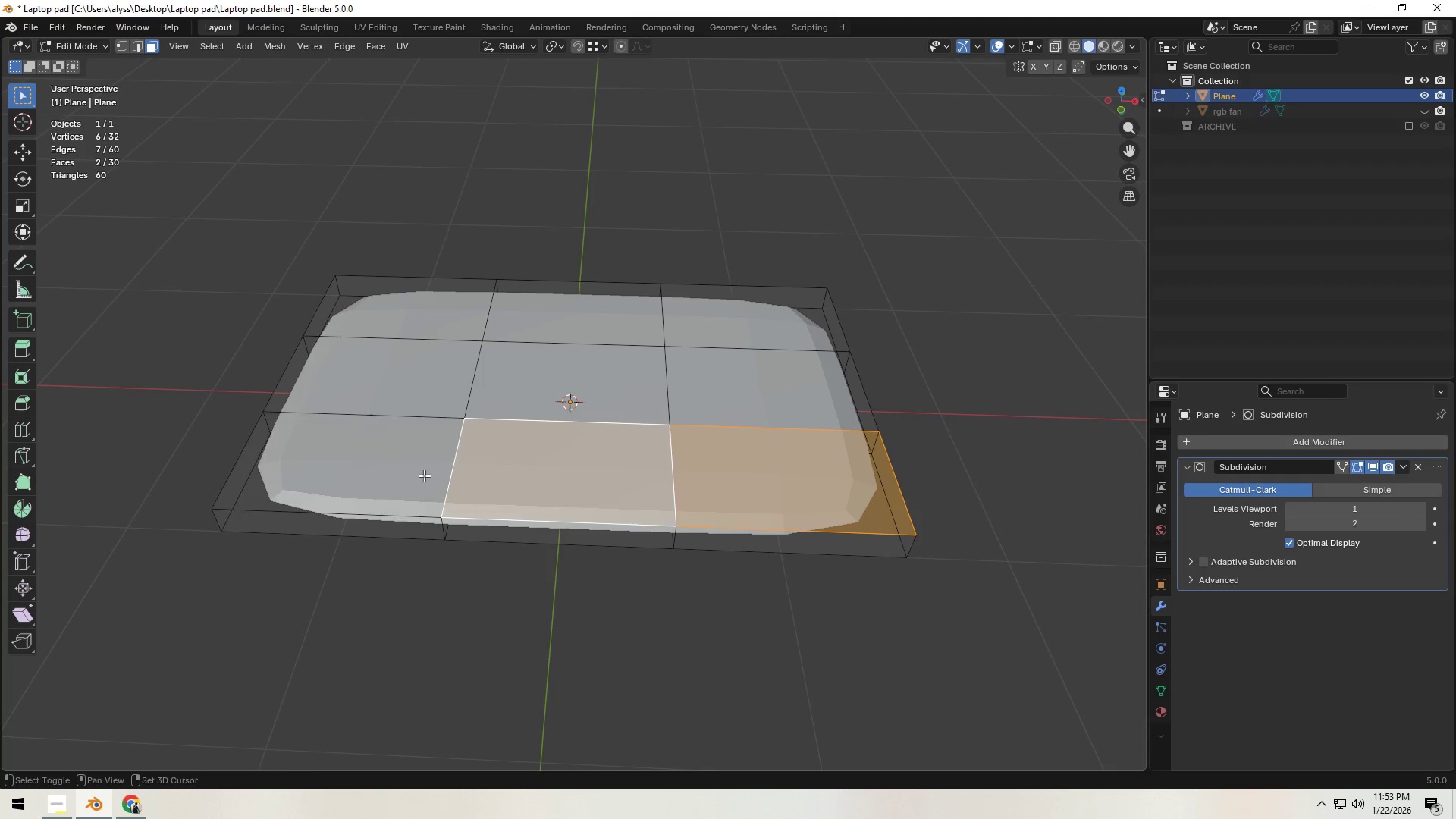 
triple_click([403, 398])
 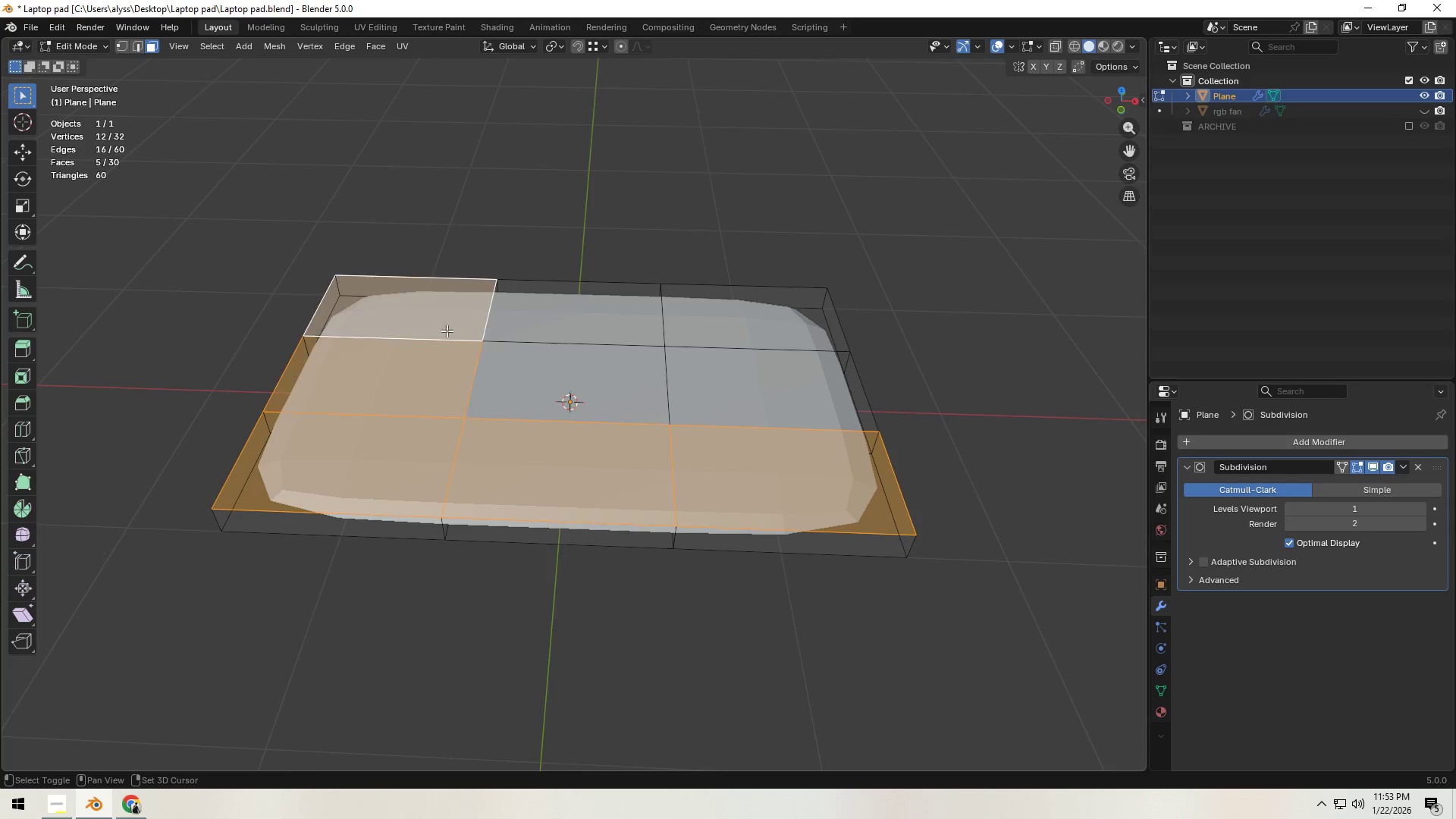 
hold_key(key=ShiftLeft, duration=1.16)
double_click([550, 310])
 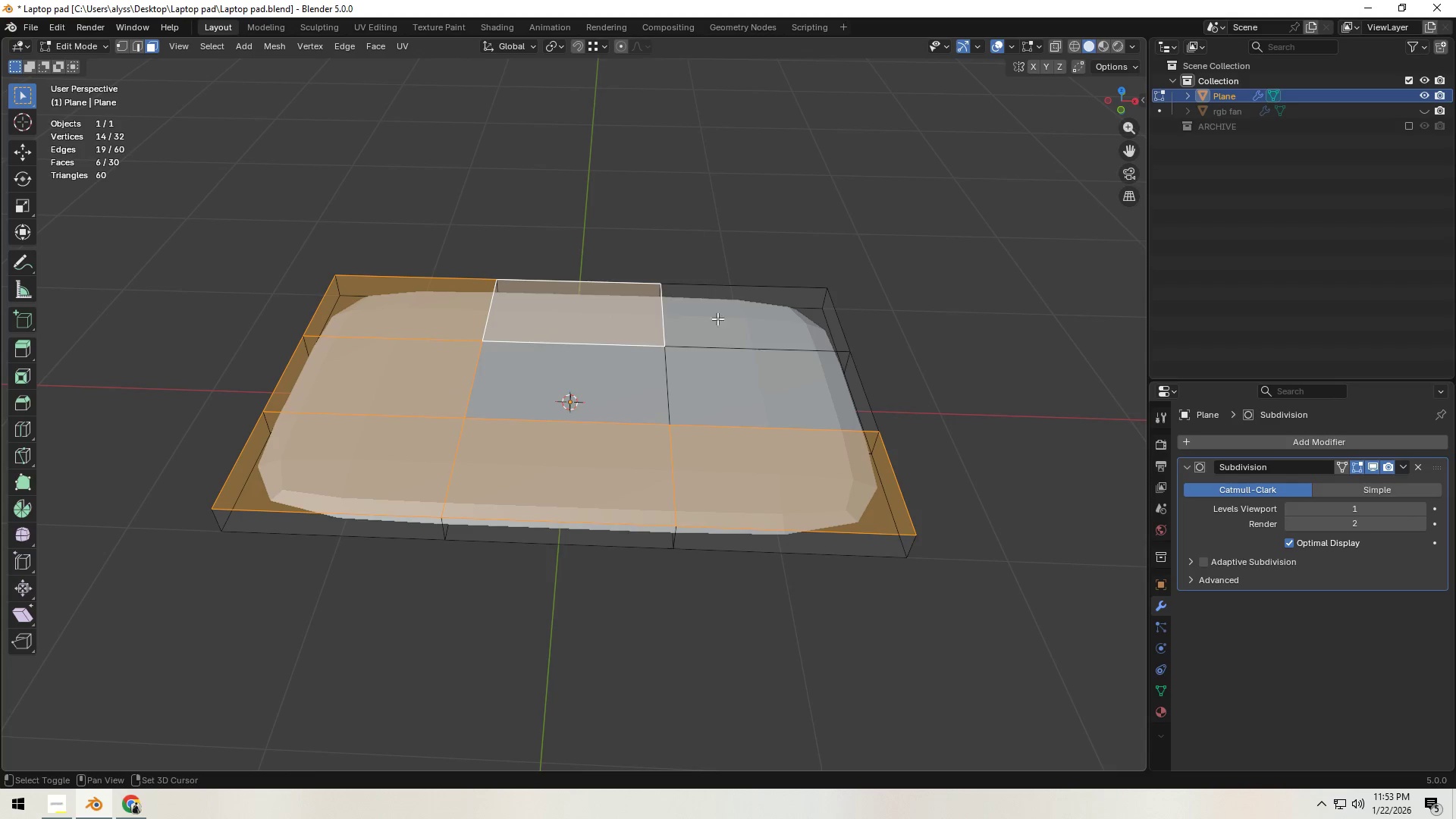 
triple_click([733, 318])
 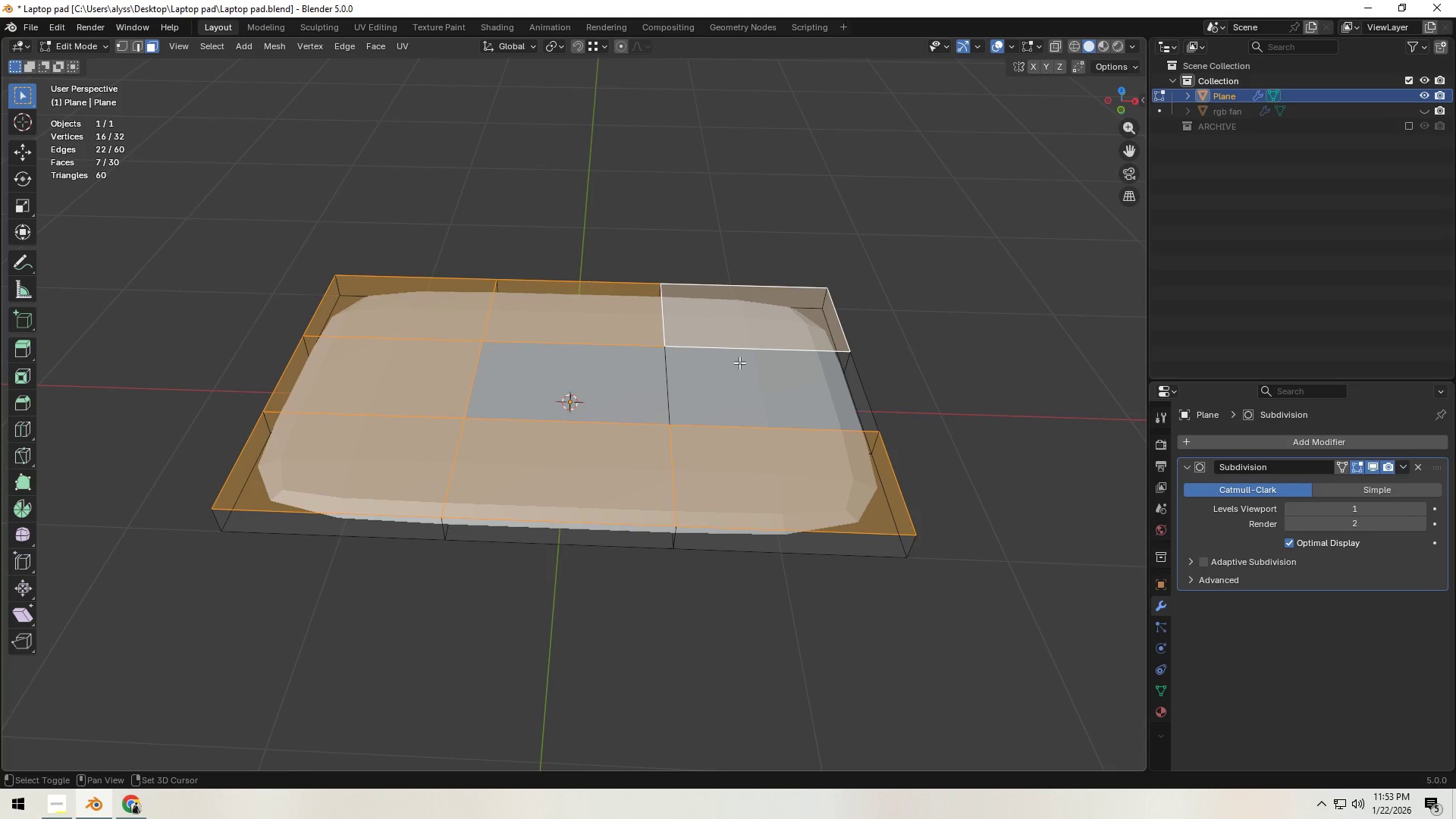 
triple_click([745, 376])
 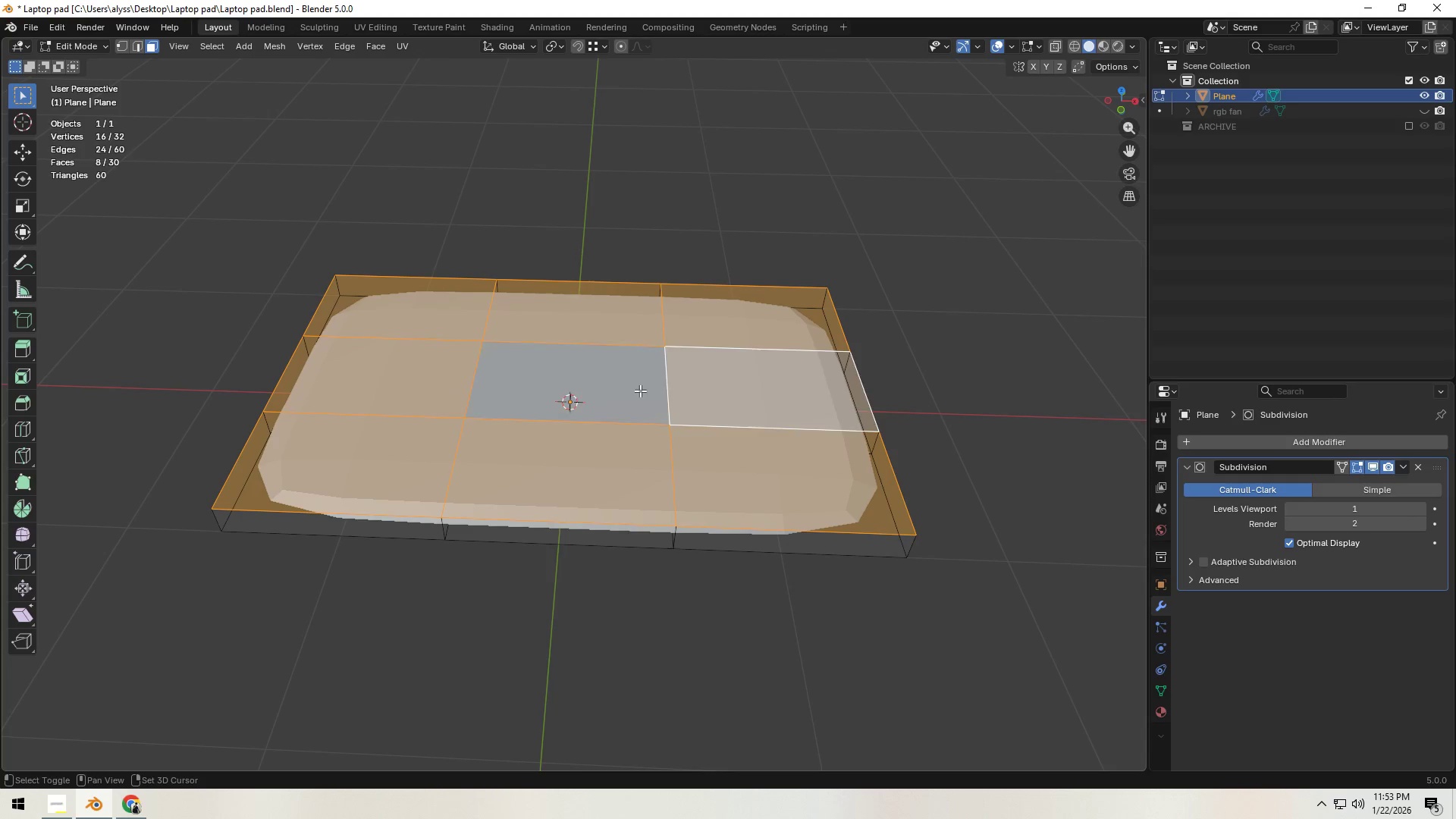 
triple_click([640, 391])
 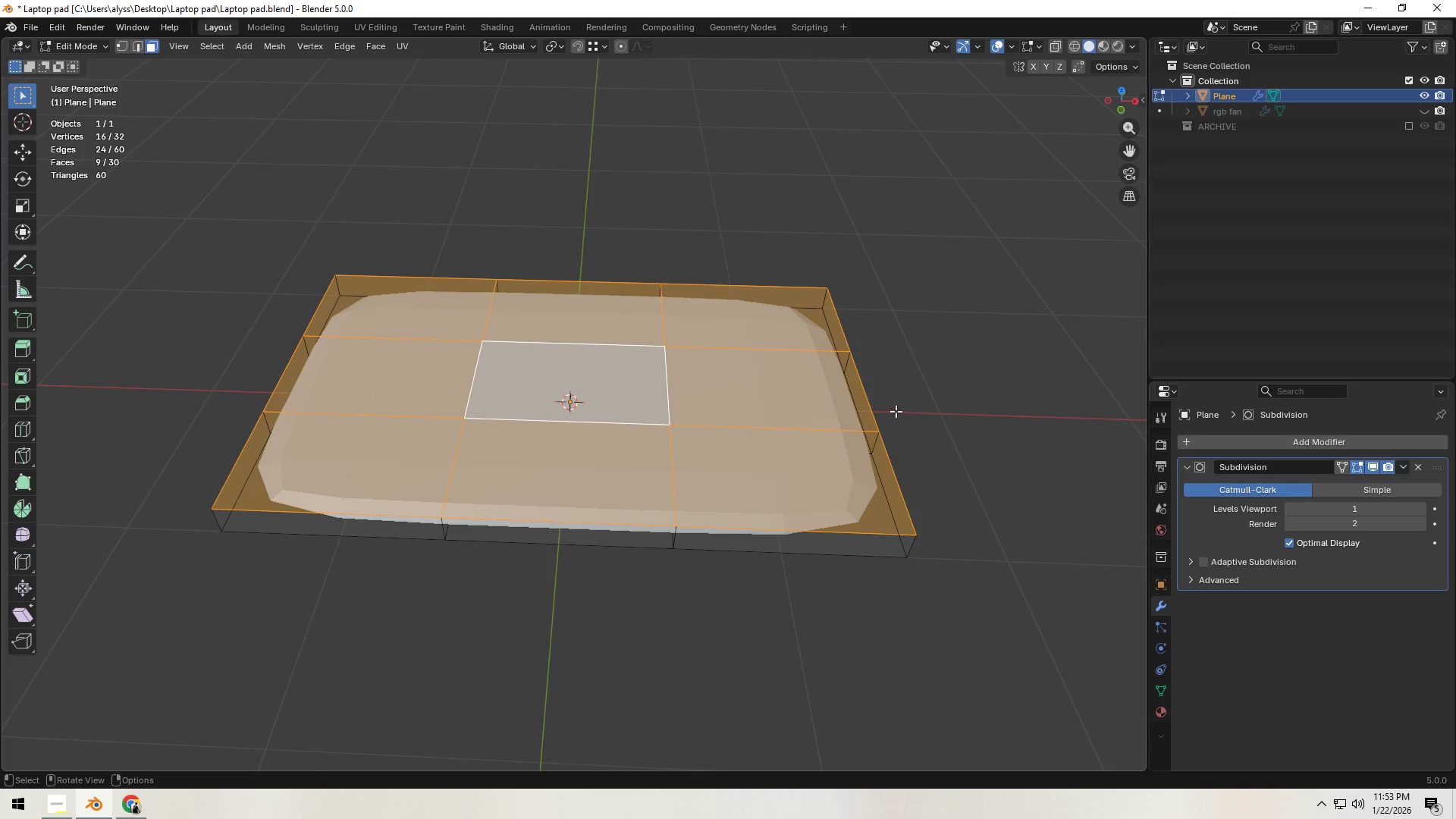 
hold_key(key=ShiftLeft, duration=0.38)
 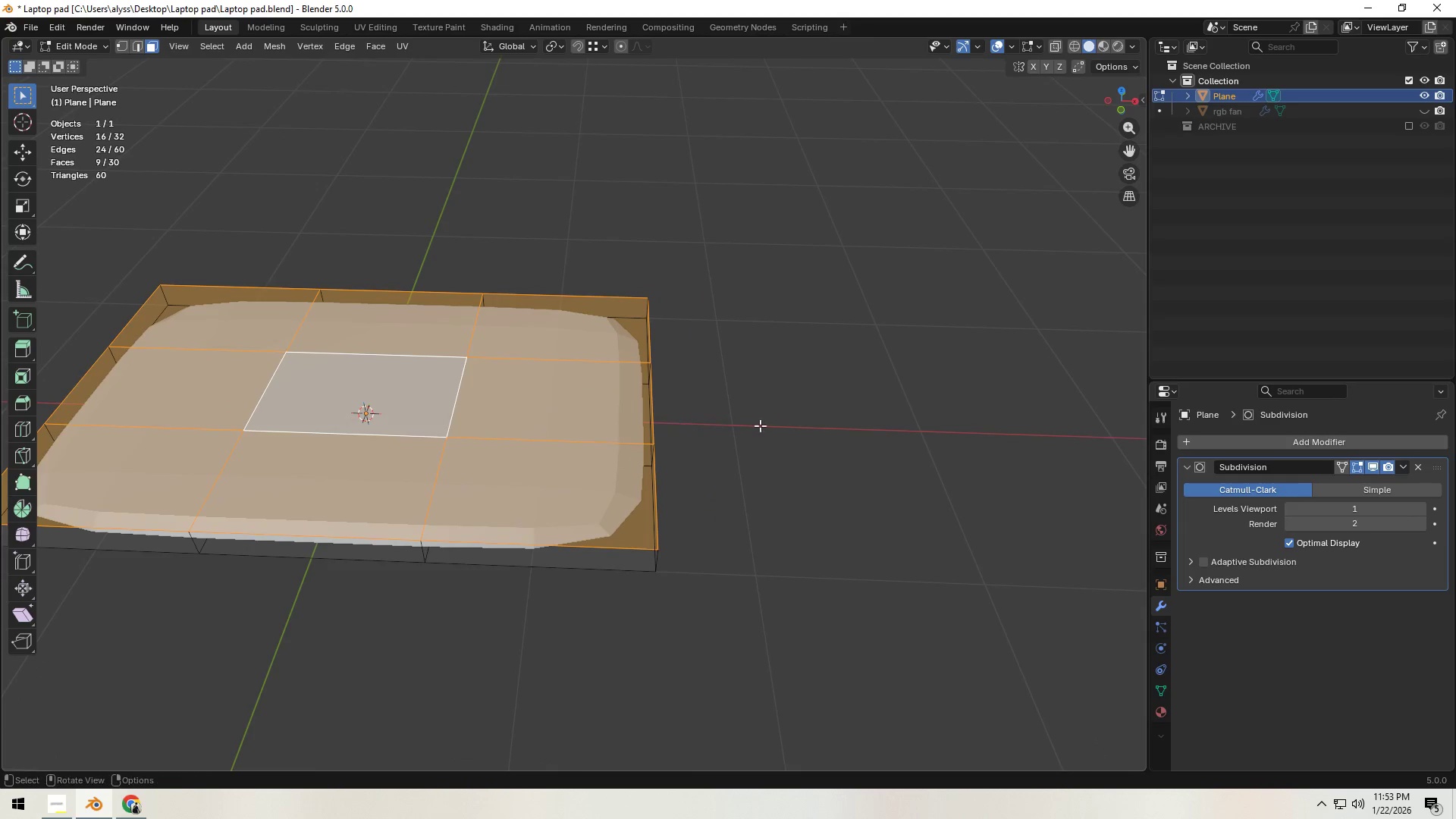 
scroll: coordinate [761, 425], scroll_direction: up, amount: 2.0
 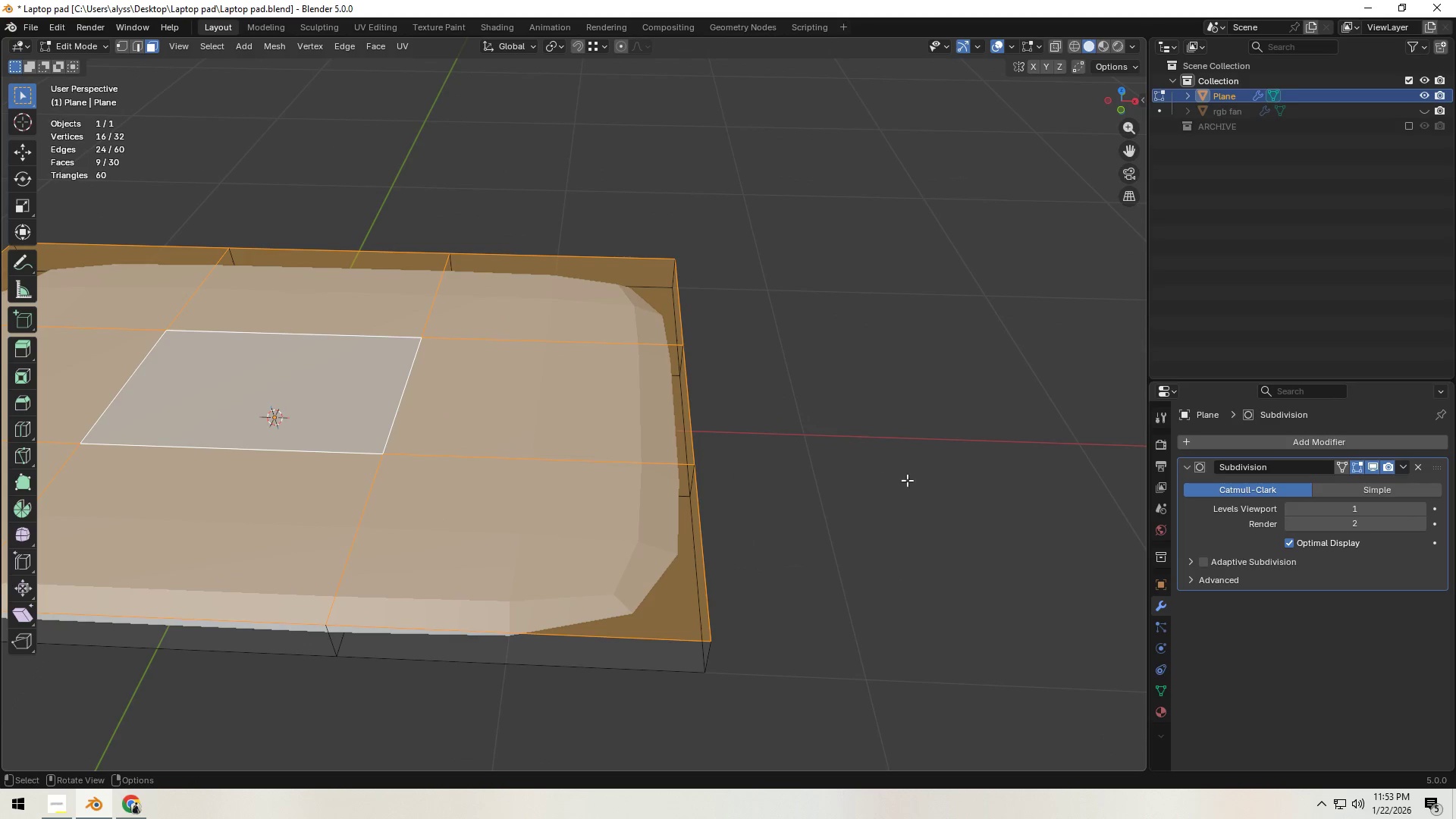 
key(I)
 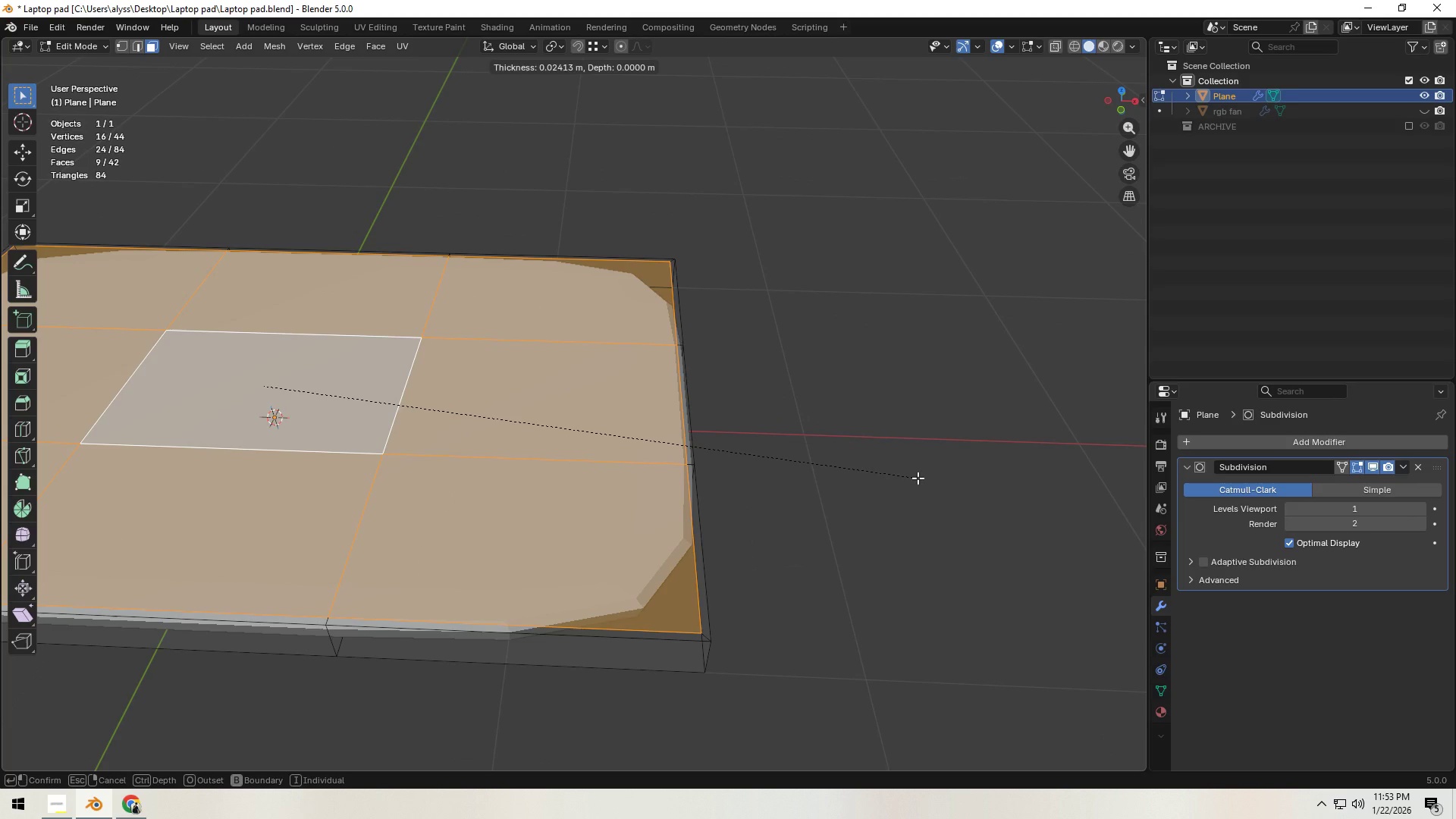 
wait(10.17)
 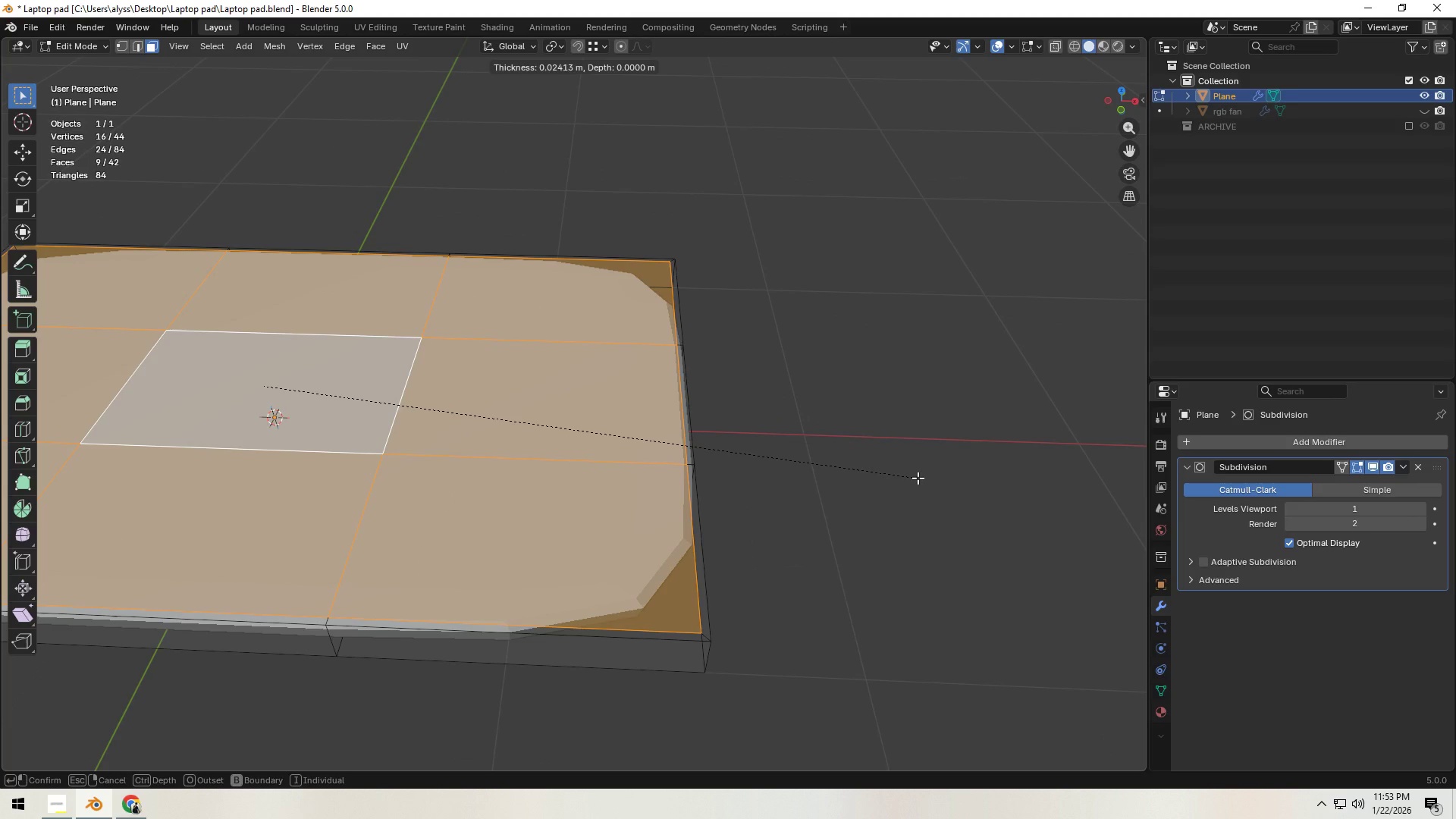 
left_click([918, 478])
 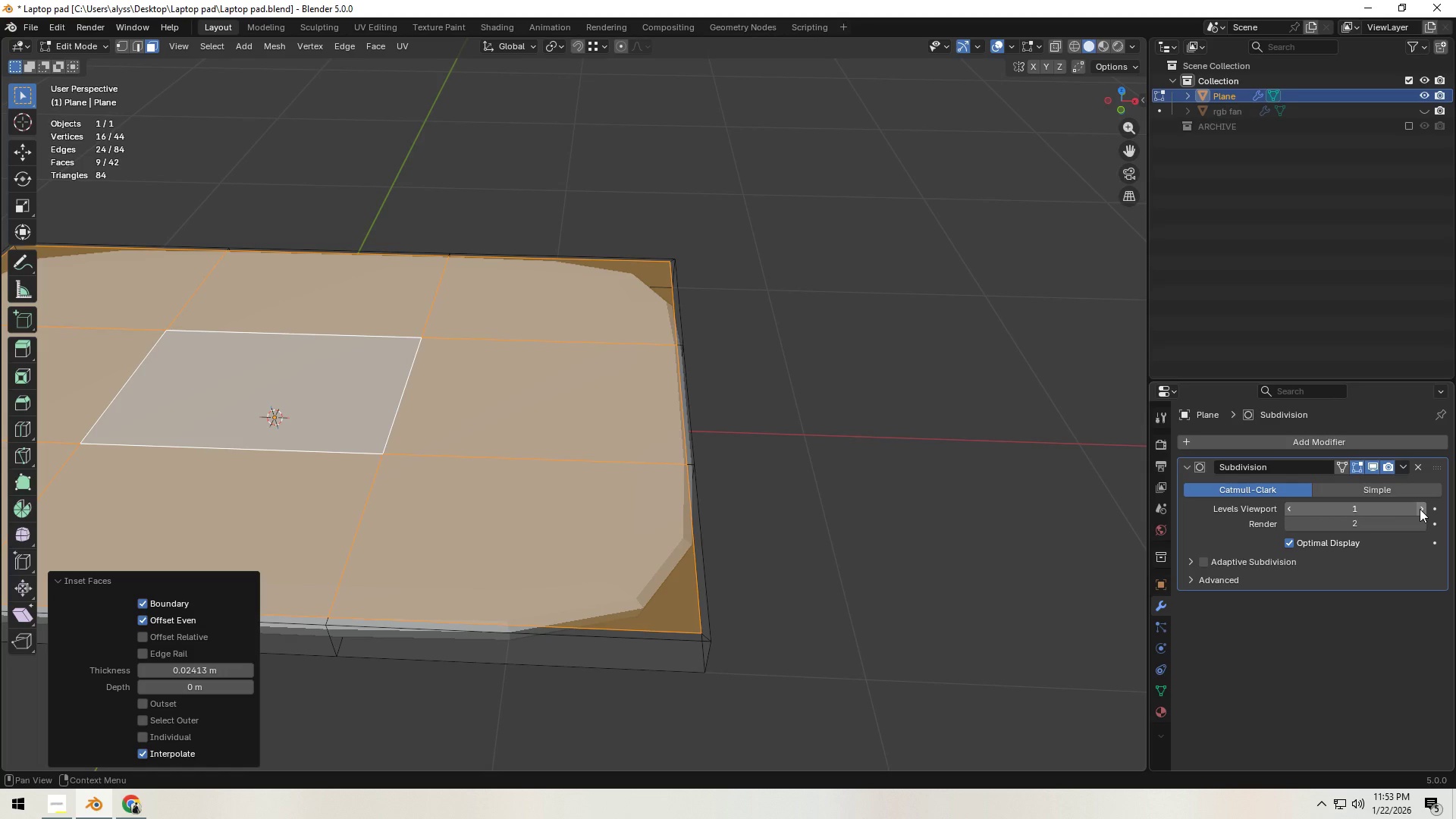 
double_click([1420, 509])
 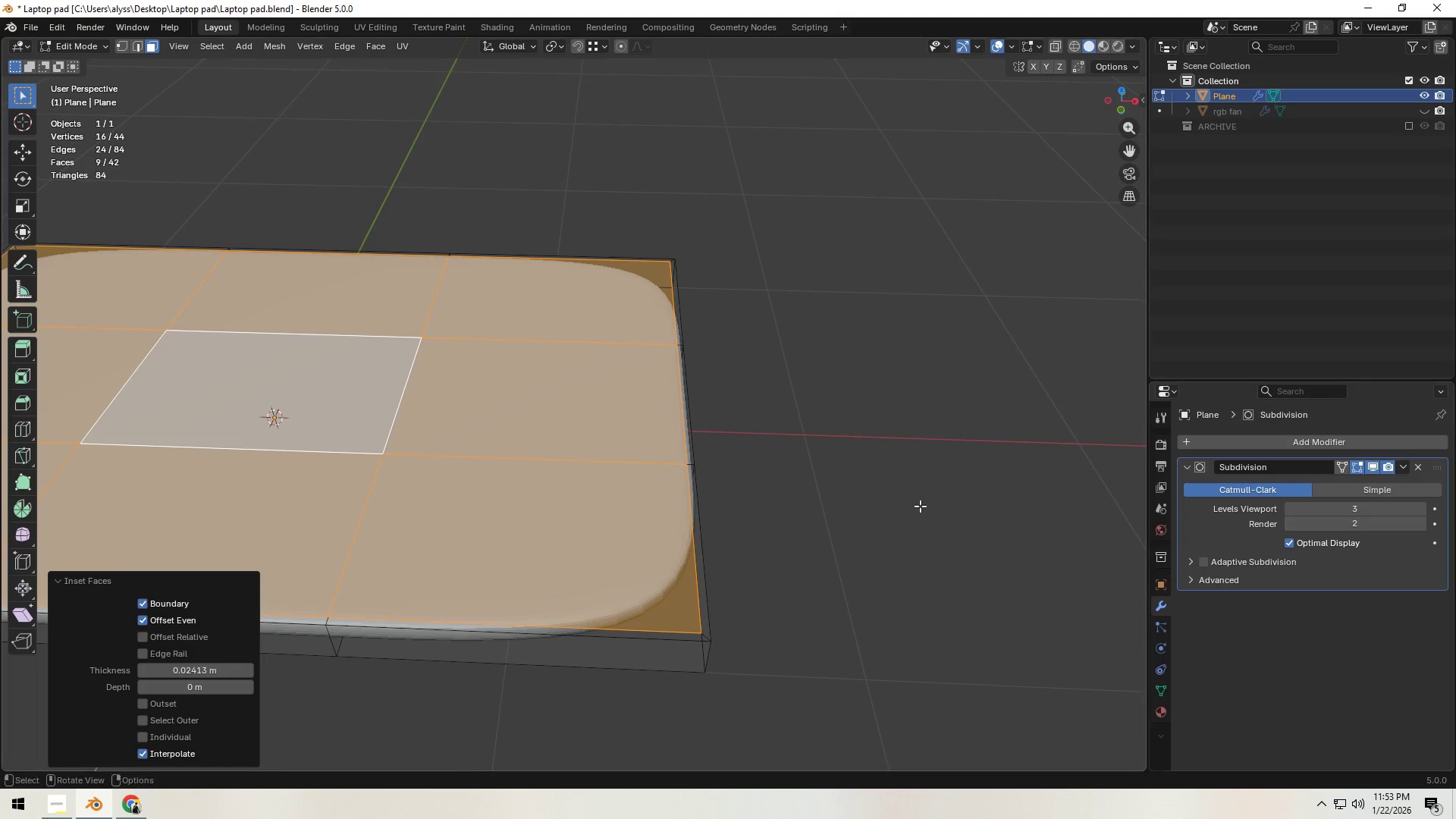 
left_click([920, 506])
 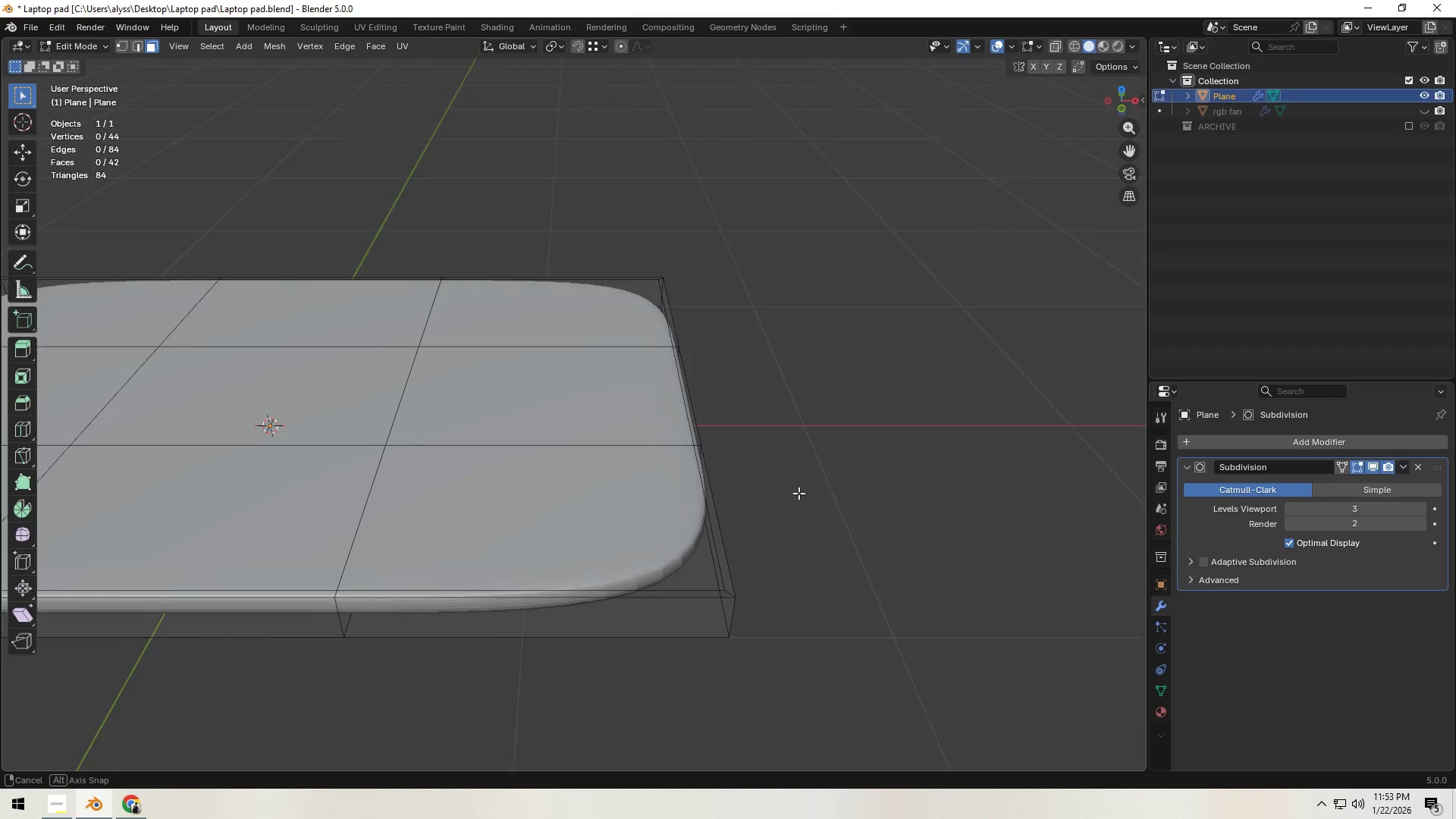 
key(Tab)
 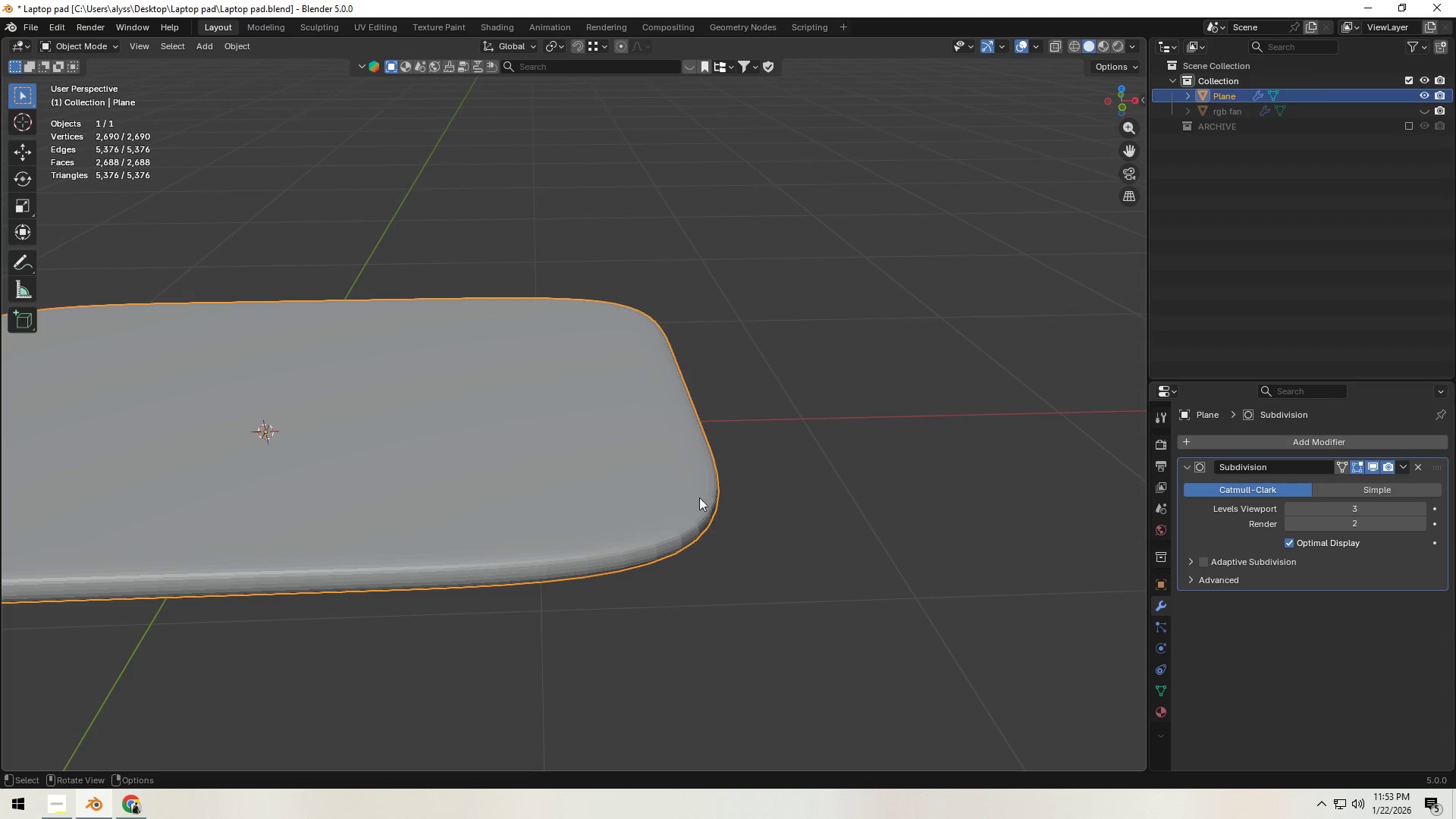 
left_click([586, 499])
 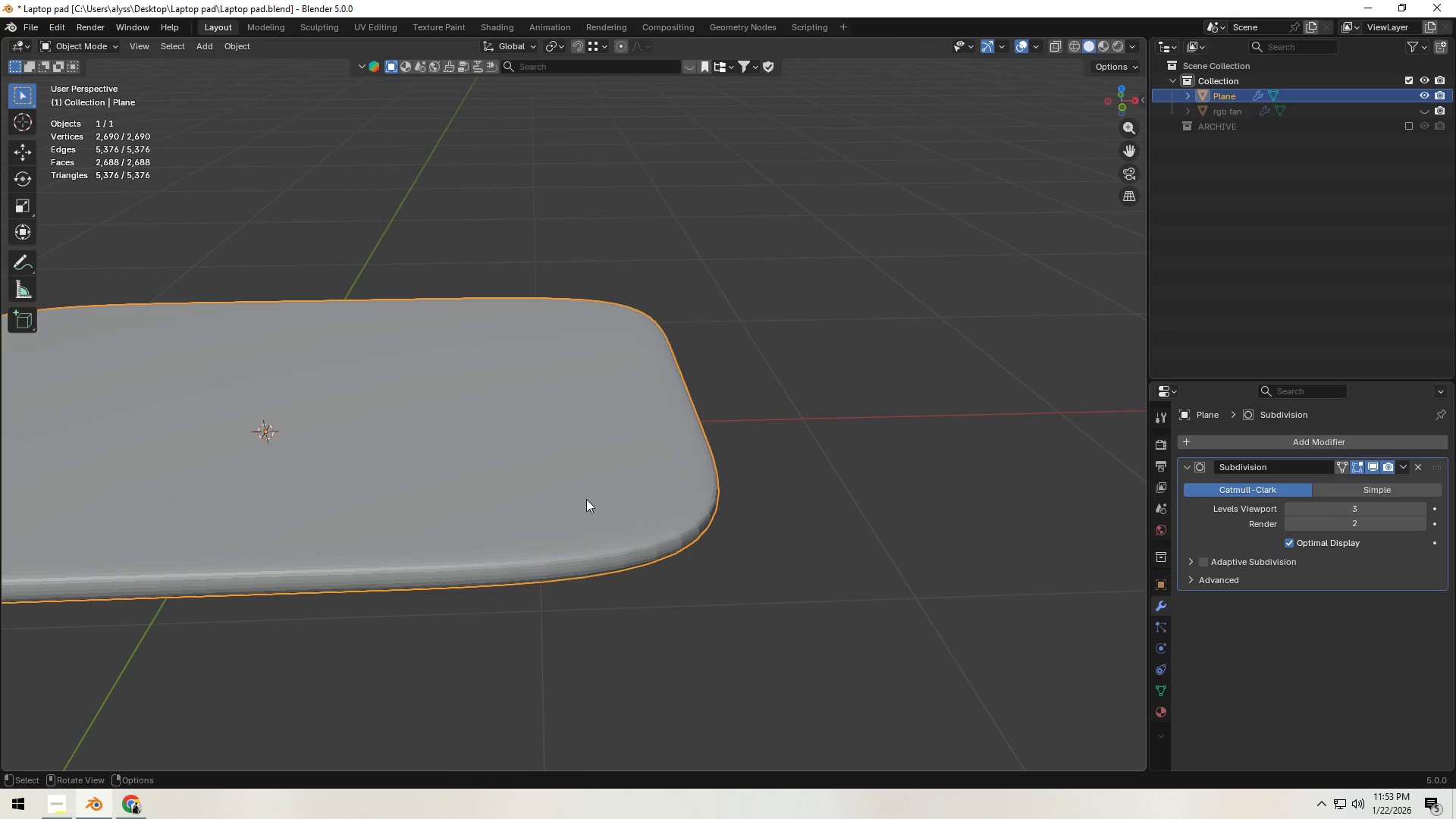 
right_click([586, 499])
 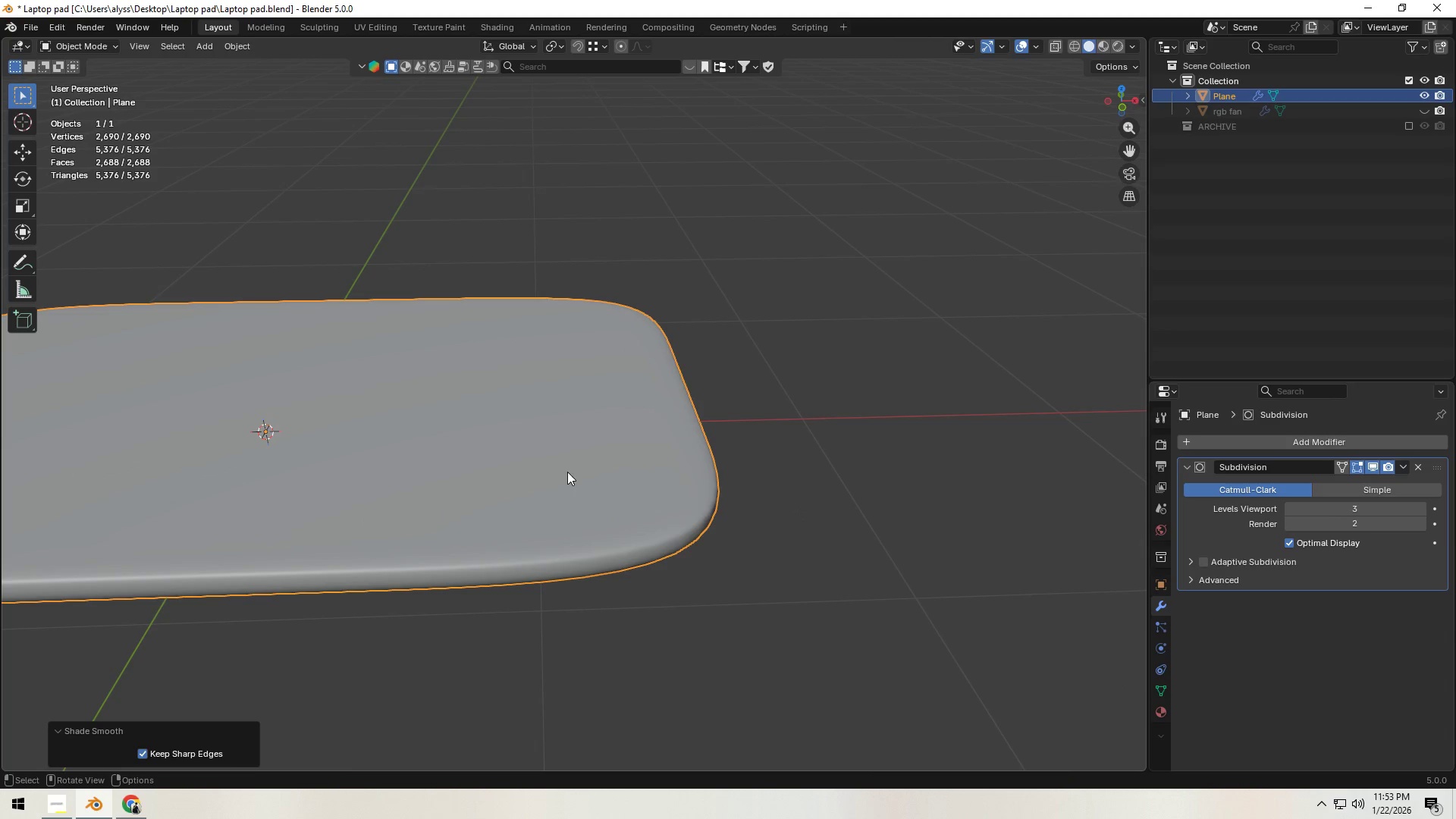 
double_click([946, 458])
 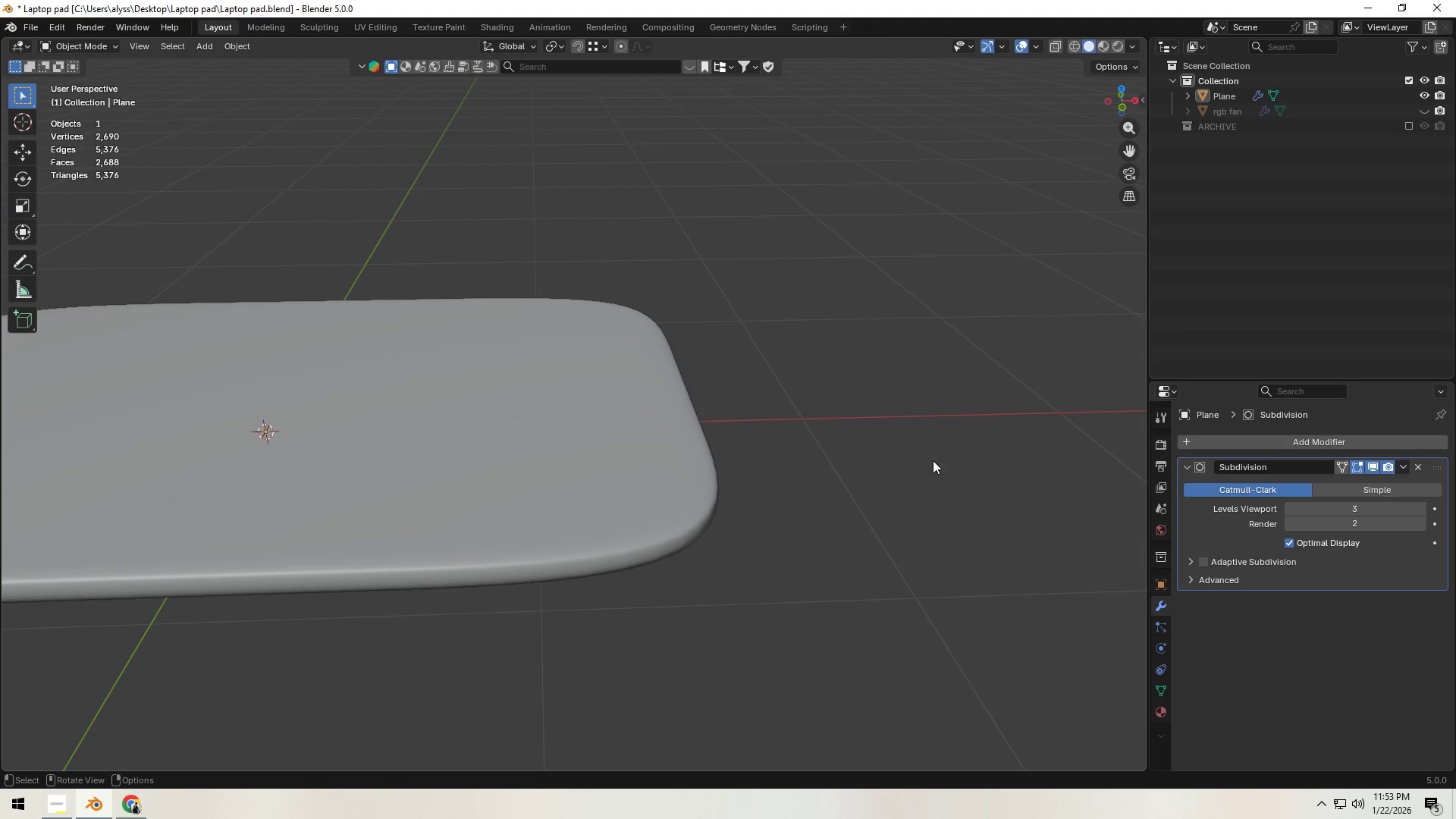 
scroll: coordinate [852, 514], scroll_direction: down, amount: 3.0
 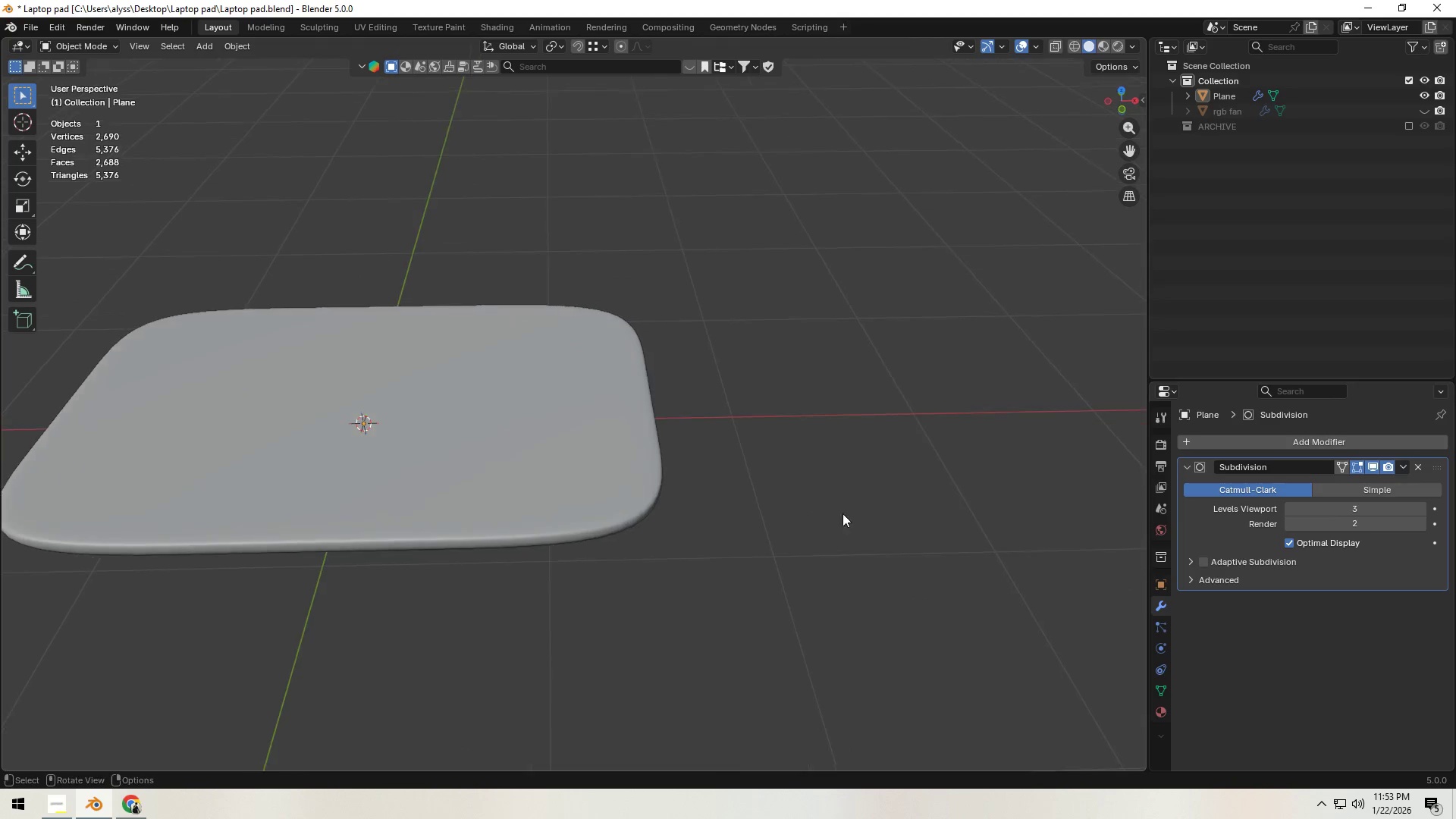 
key(Shift+ShiftLeft)
 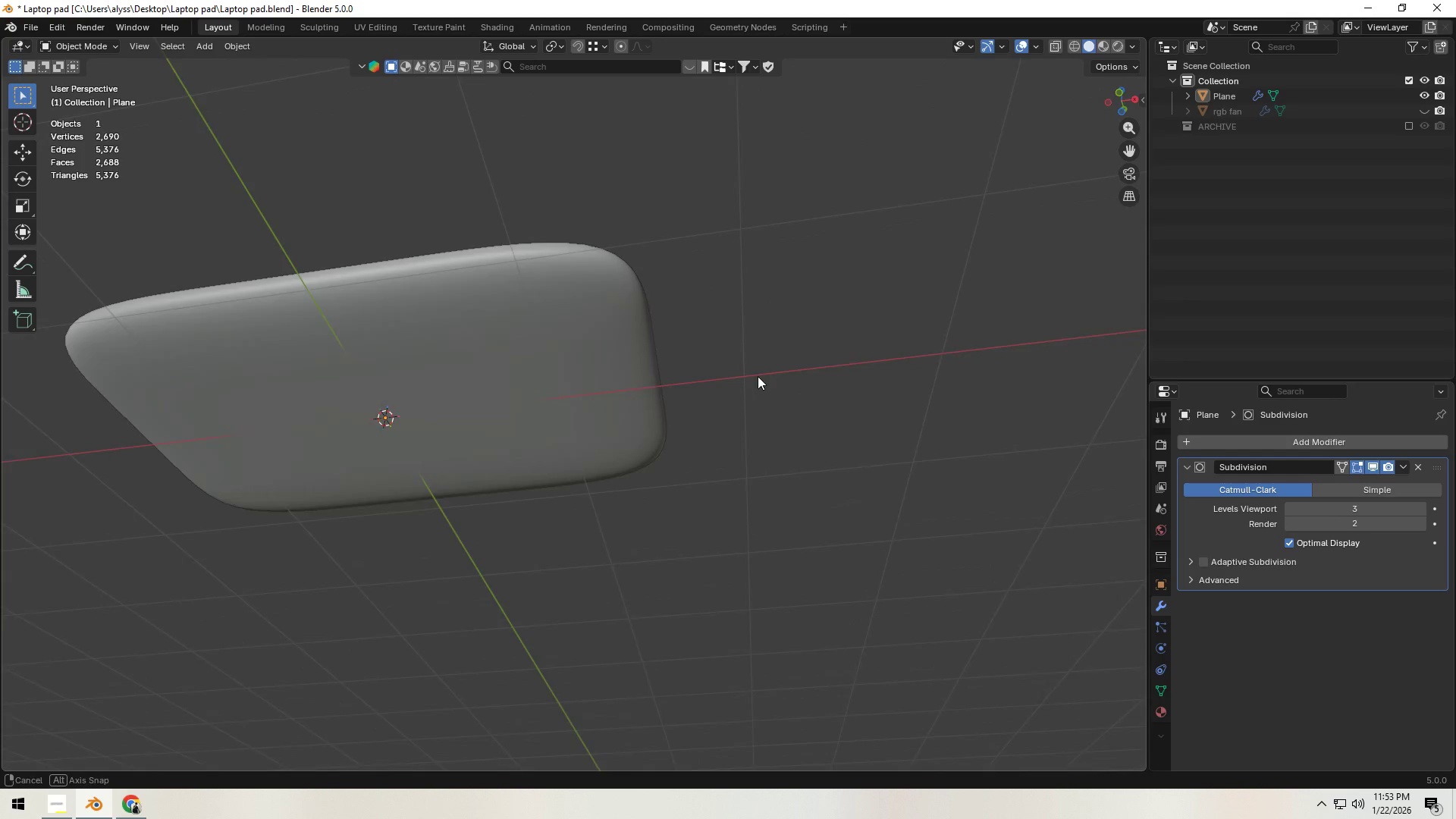 
key(Tab)
 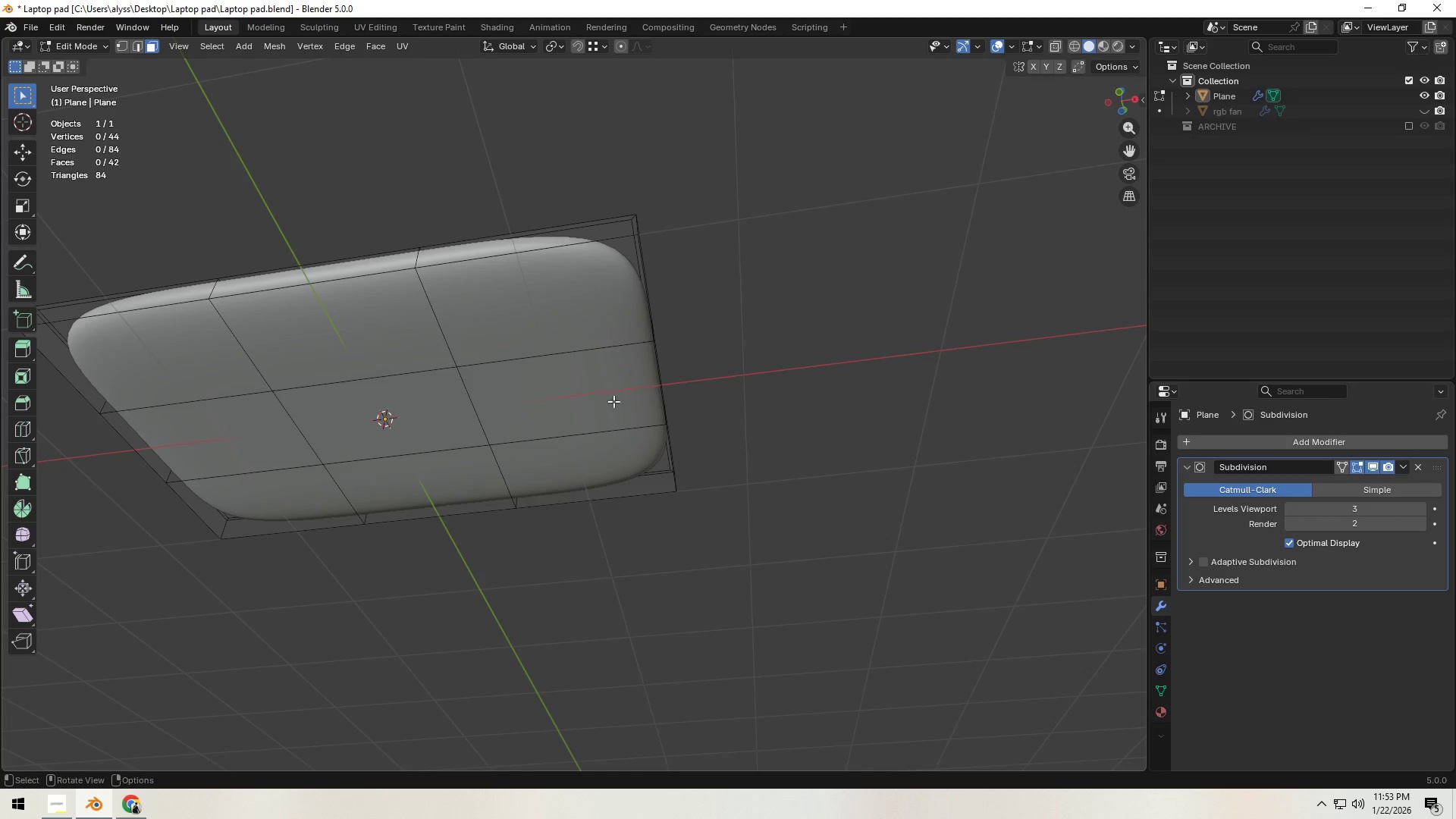 
left_click([421, 421])
 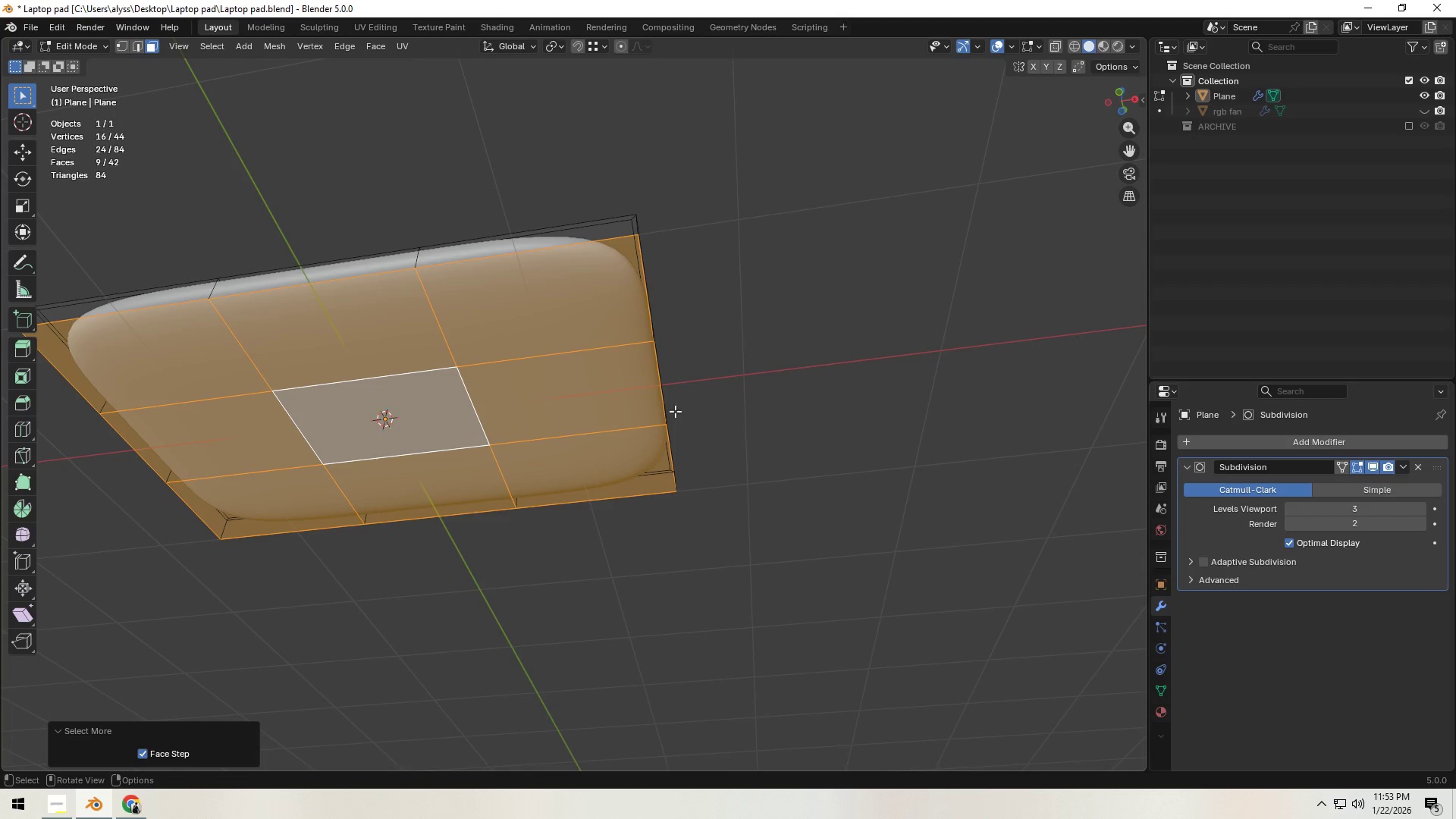 
key(Shift+ShiftLeft)
 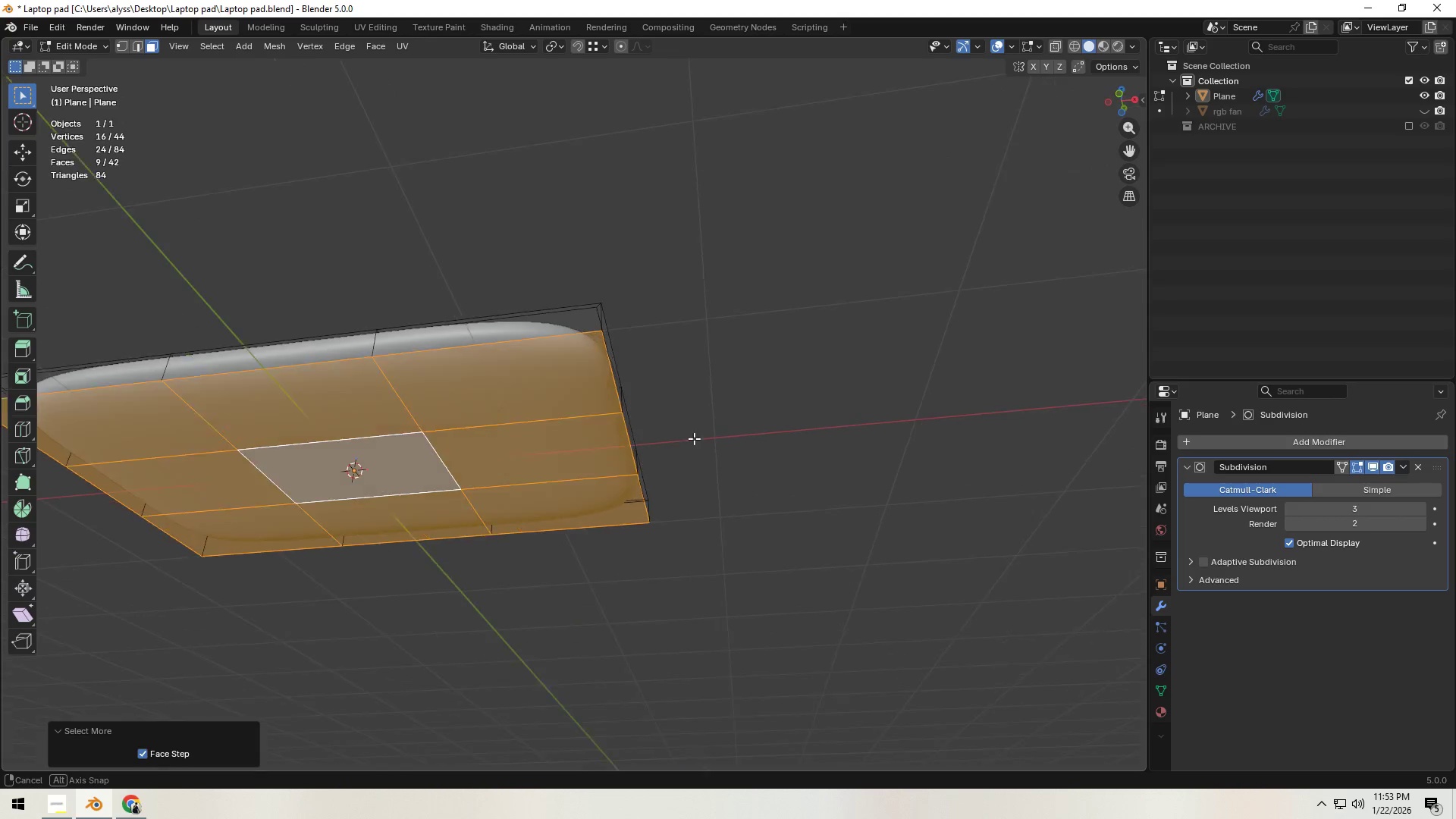 
hold_key(key=Backquote, duration=1.02)
 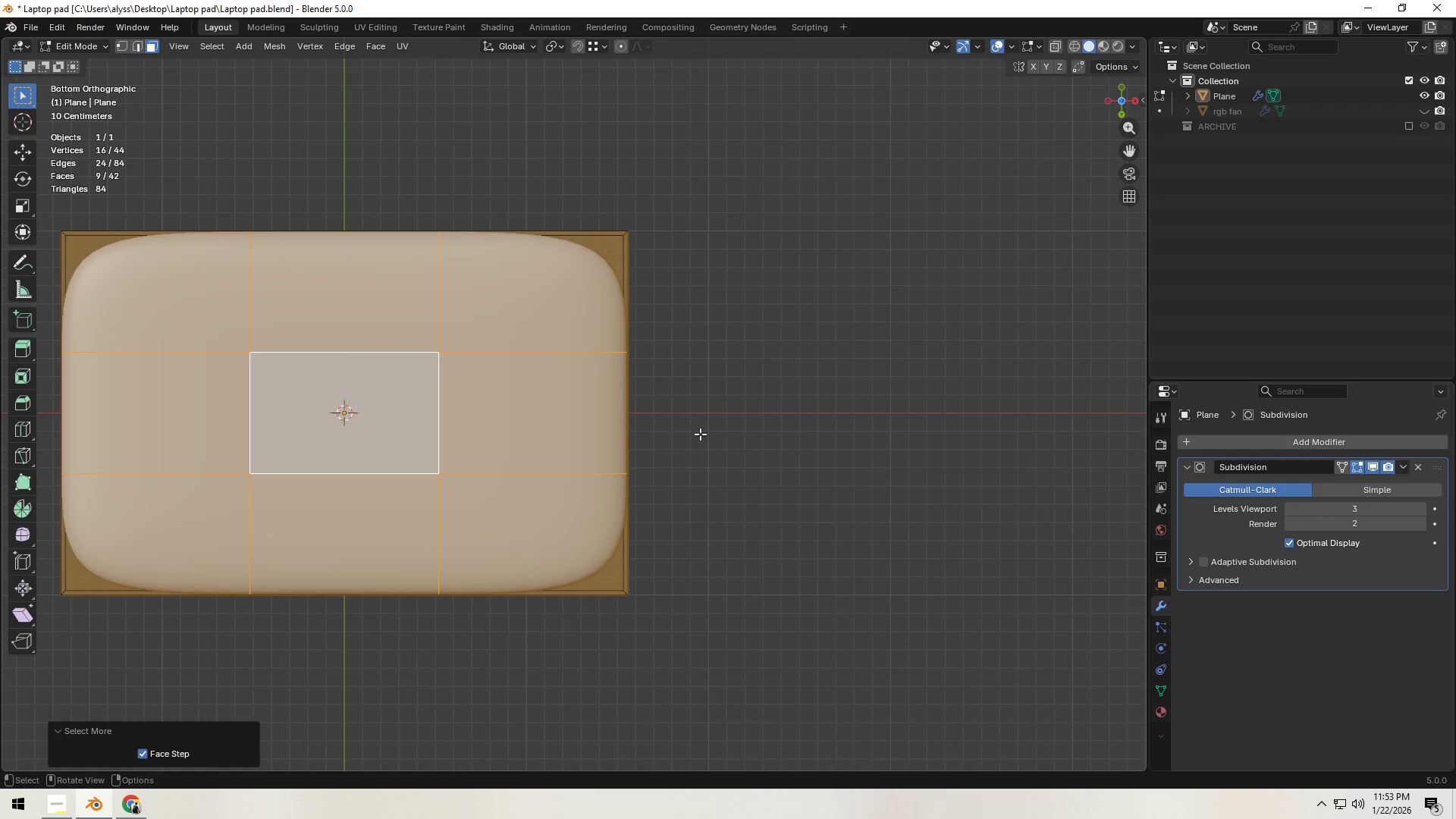 
hold_key(key=ShiftLeft, duration=0.31)
 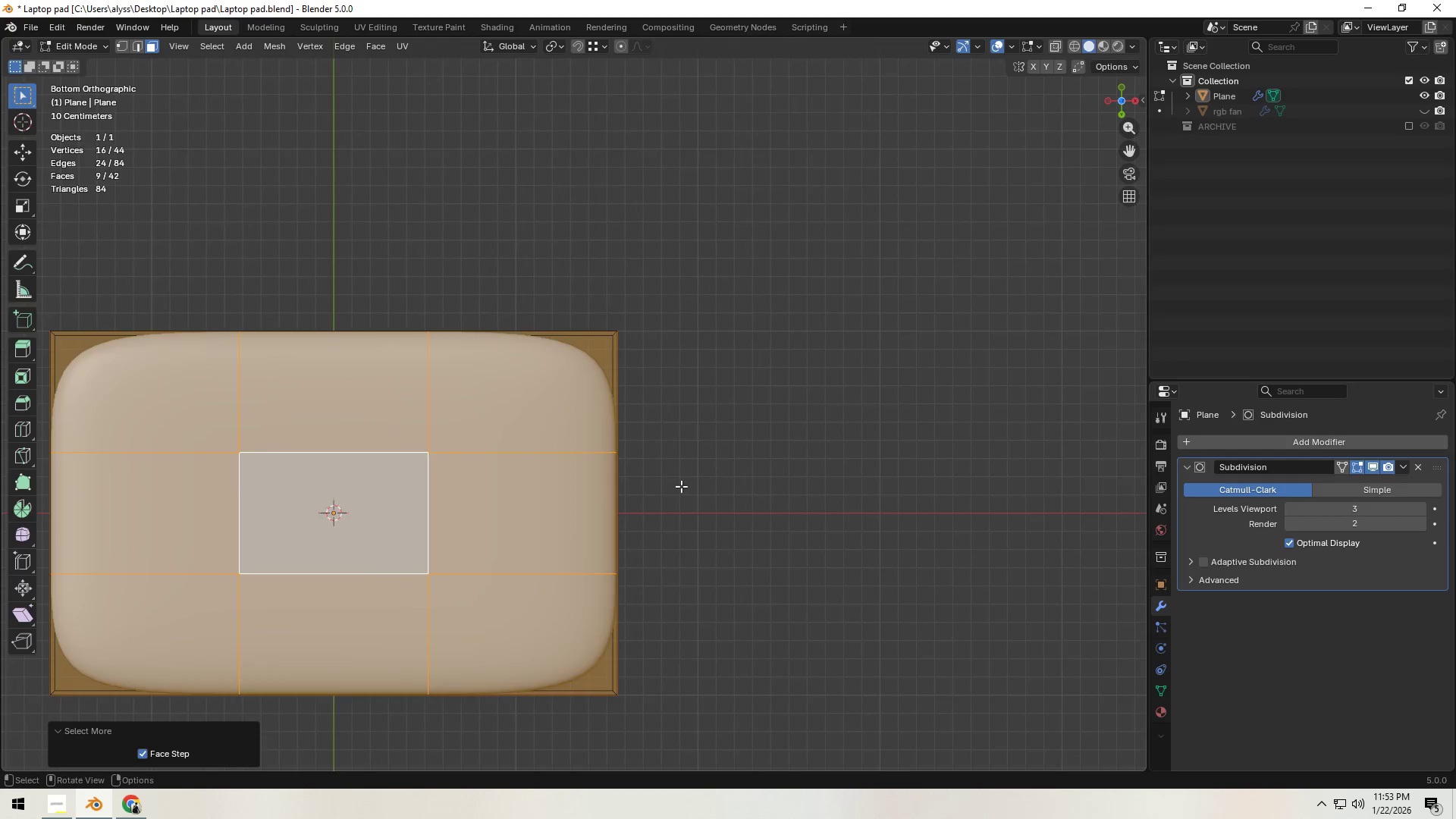 
hold_key(key=ShiftLeft, duration=0.48)
 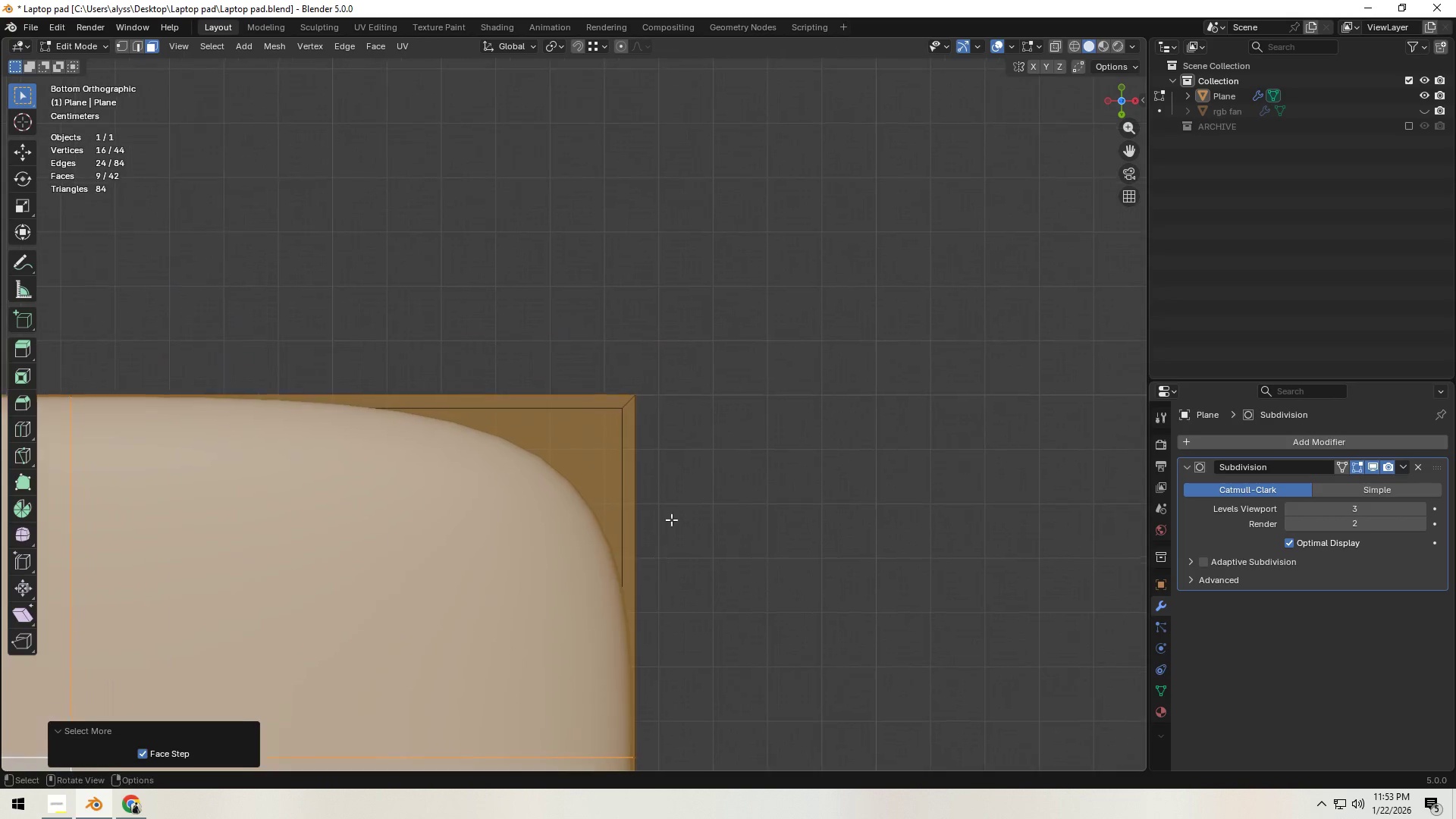 
scroll: coordinate [677, 504], scroll_direction: up, amount: 9.0
 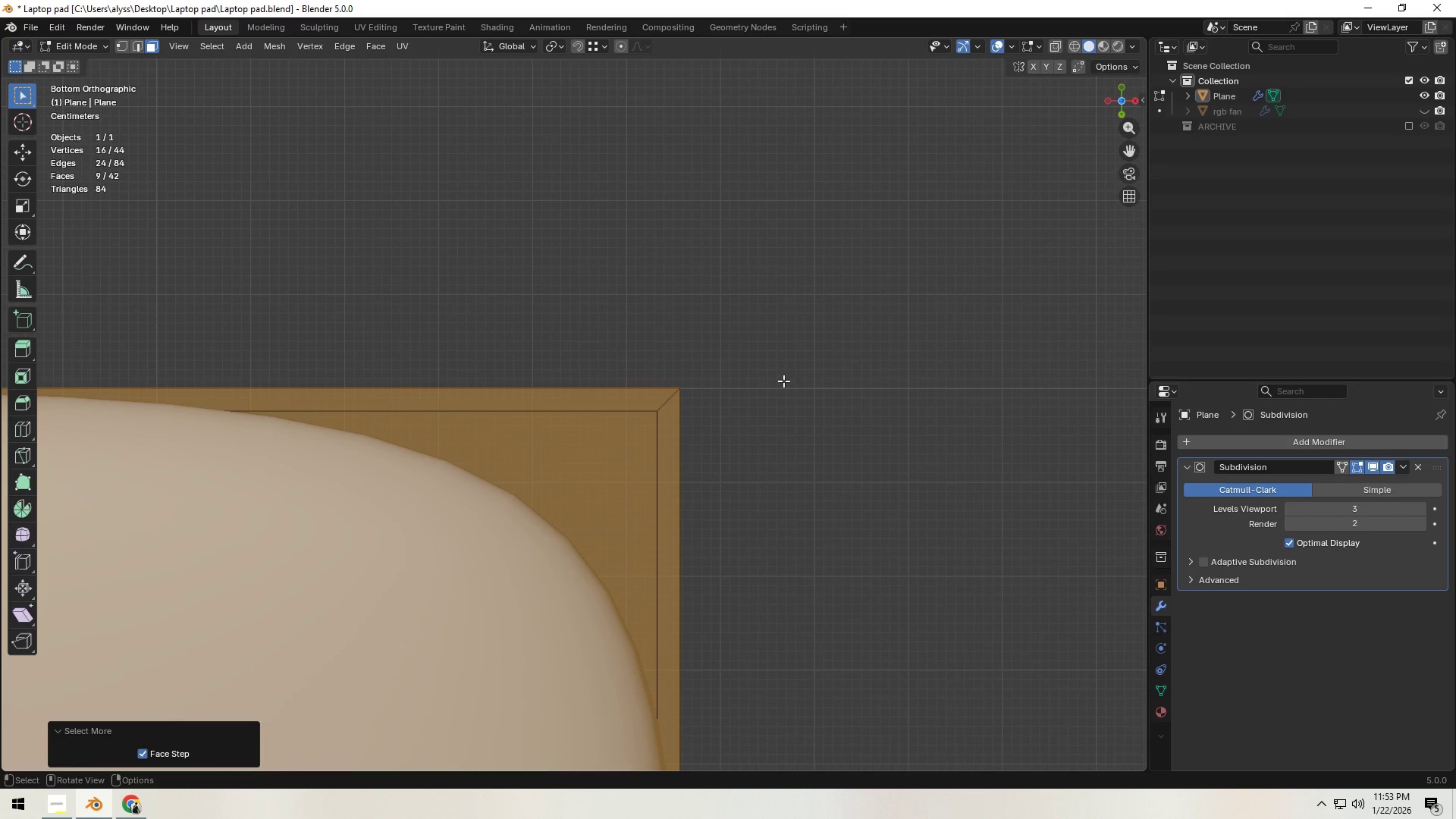 
key(I)
 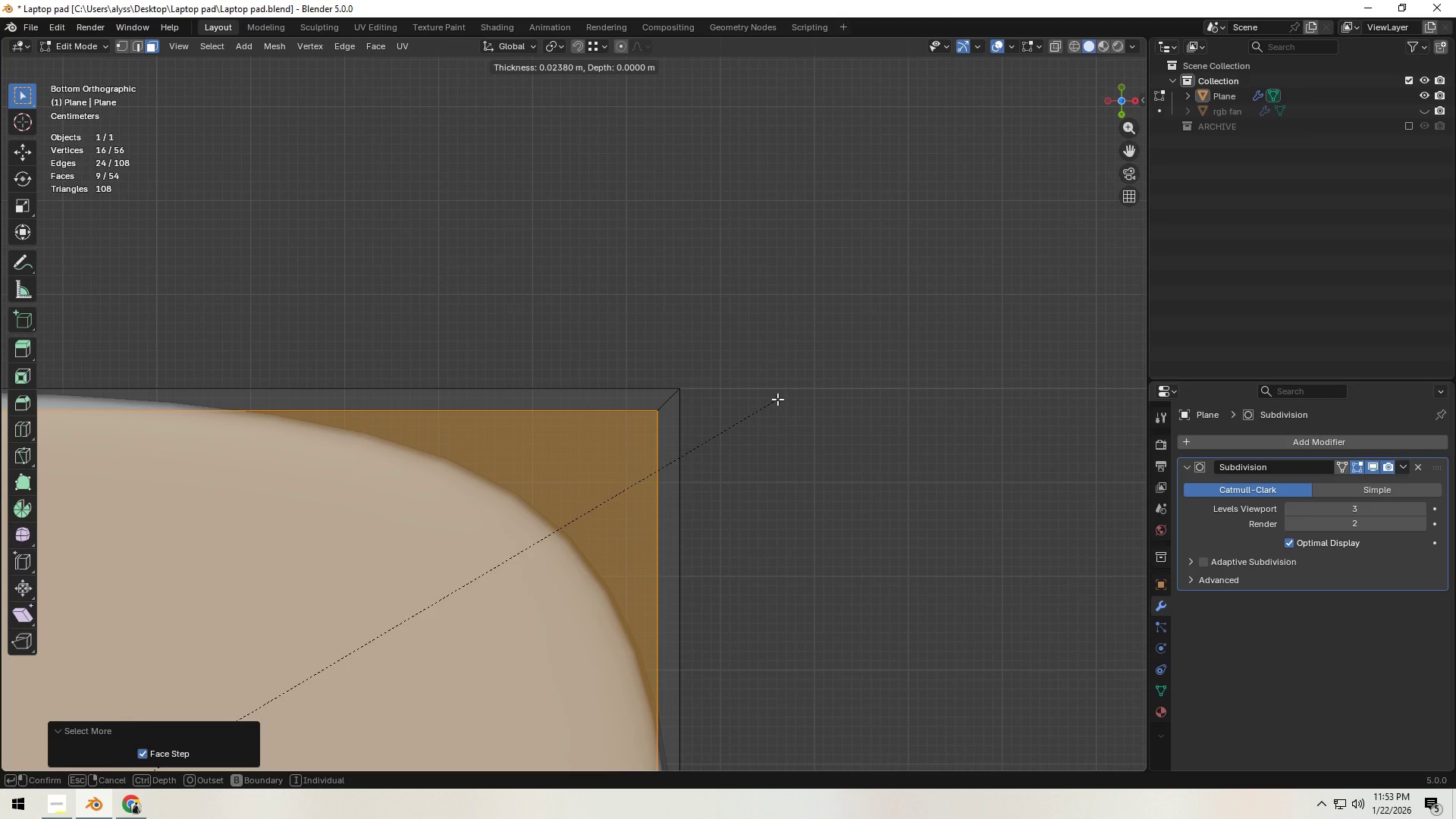 
double_click([793, 397])
 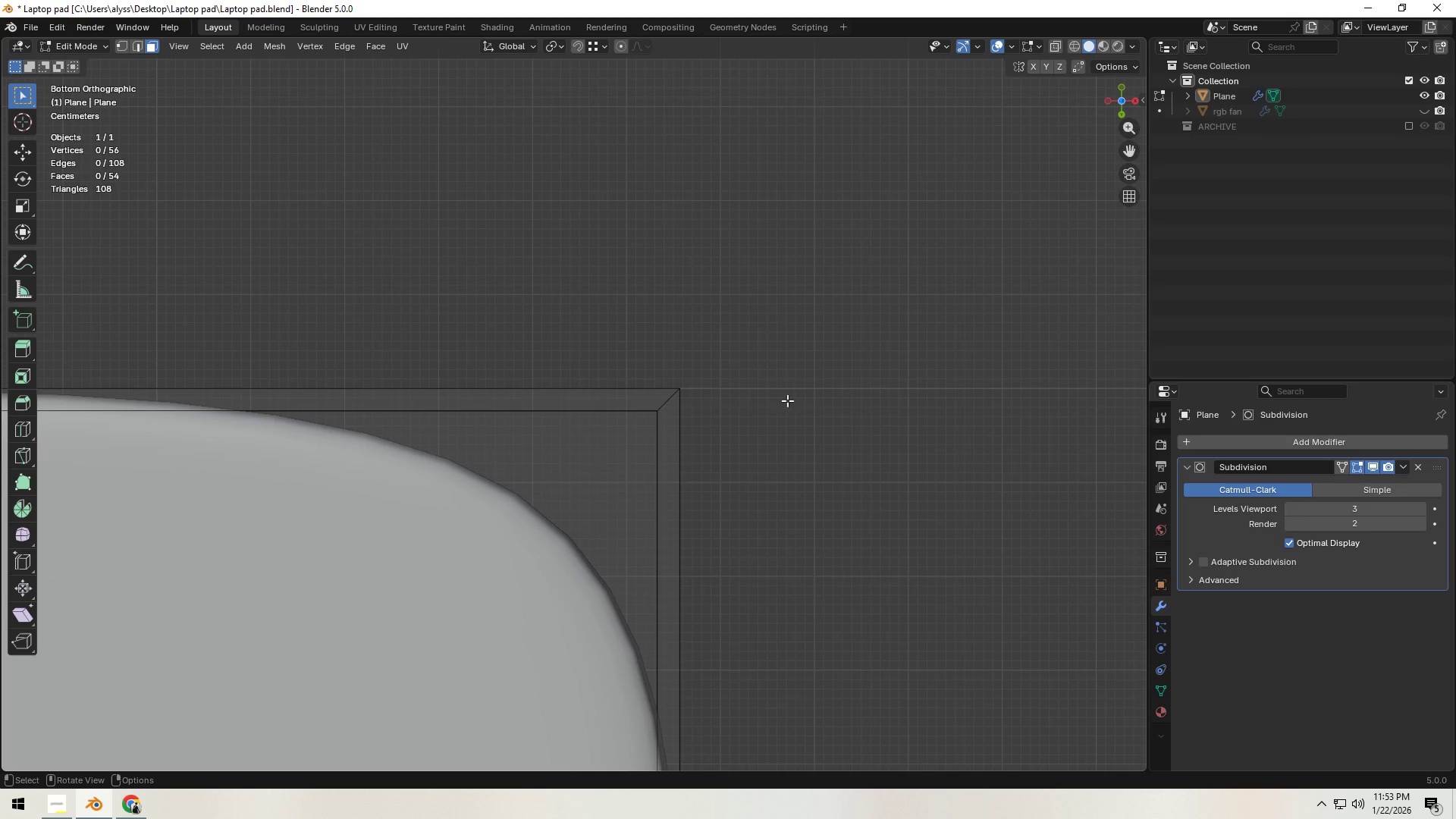 
key(Z)
 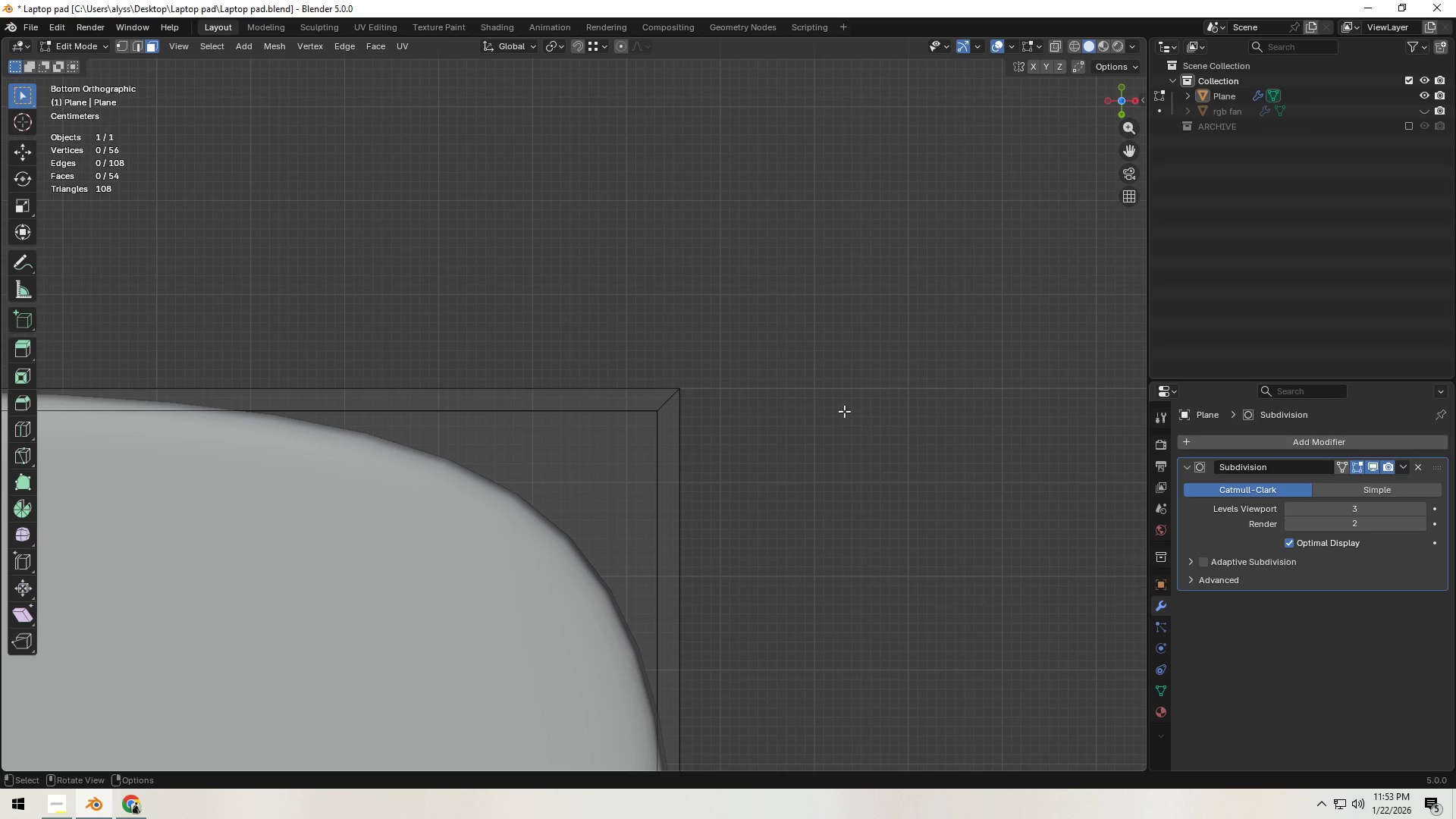 
left_click([844, 410])
 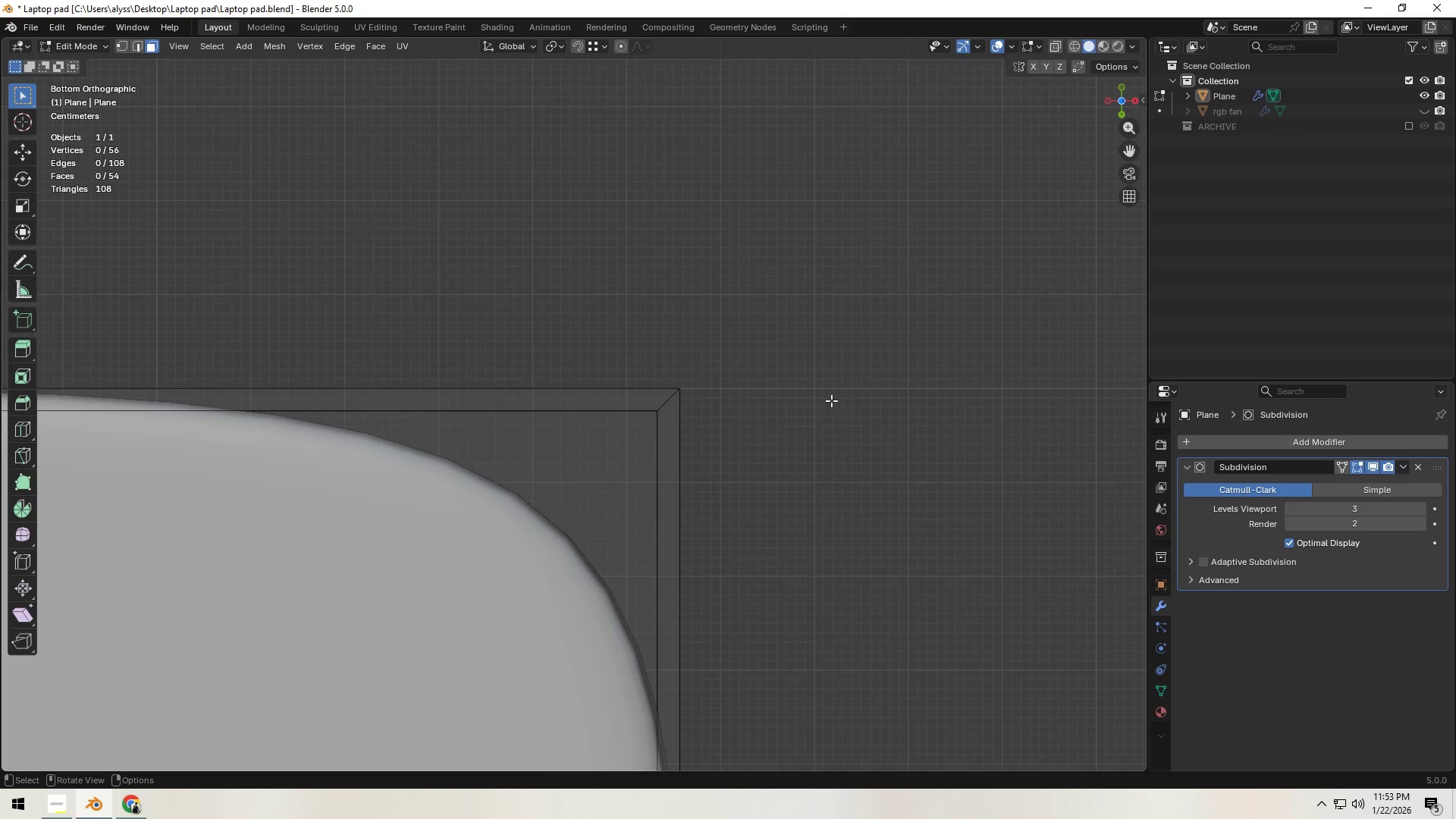 
scroll: coordinate [830, 400], scroll_direction: down, amount: 2.0
 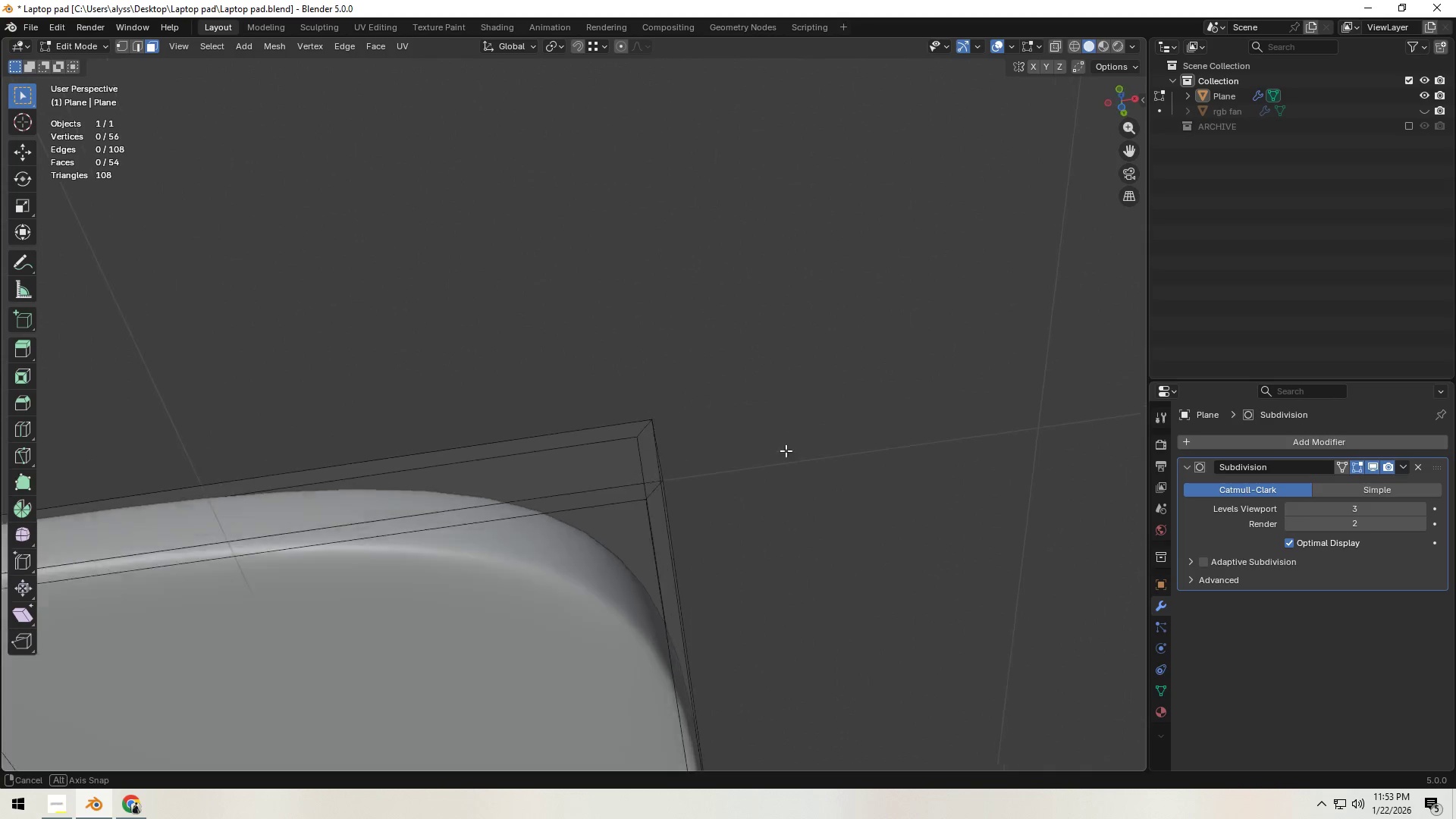 
key(Z)
 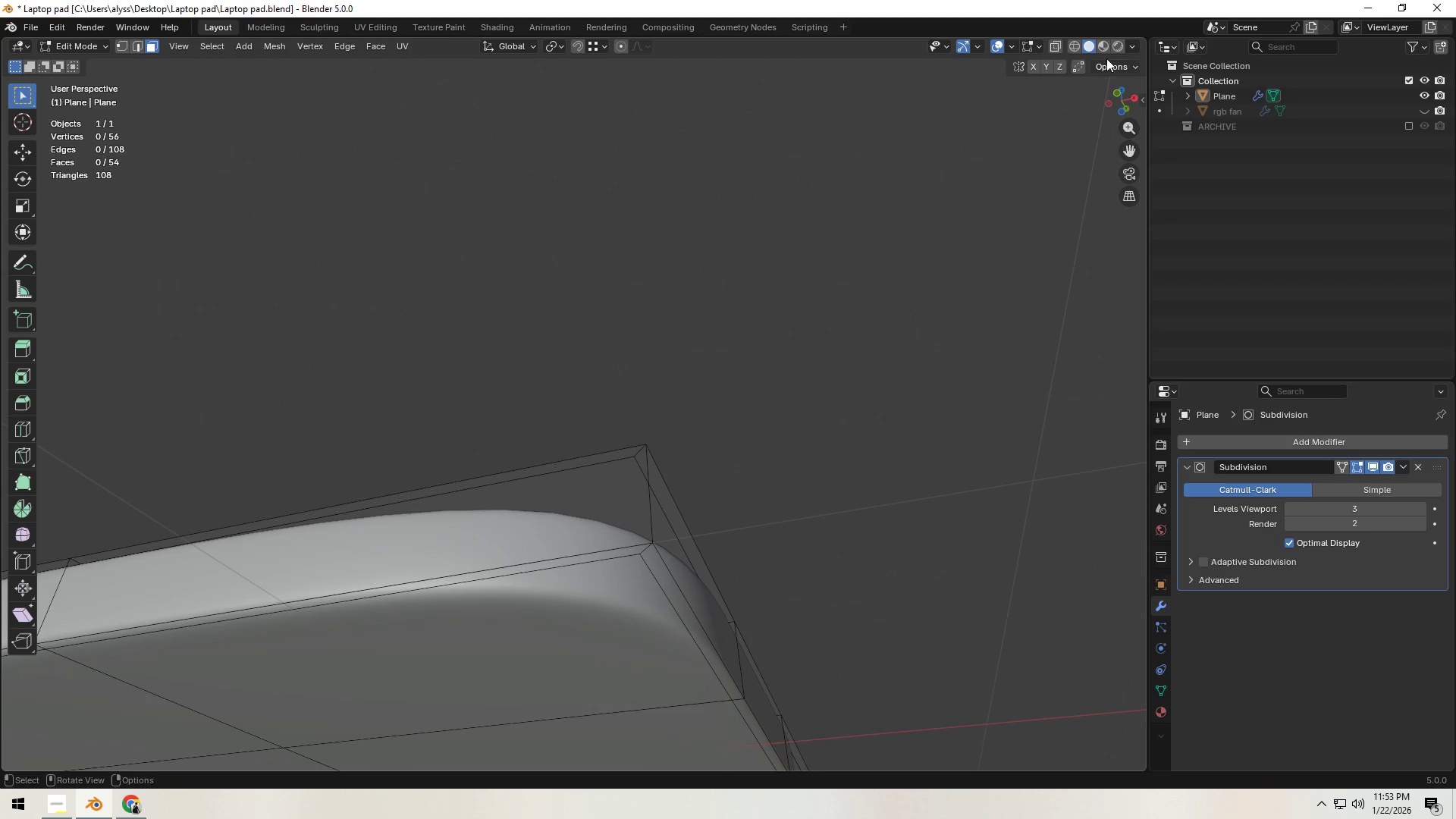 
wait(5.41)
 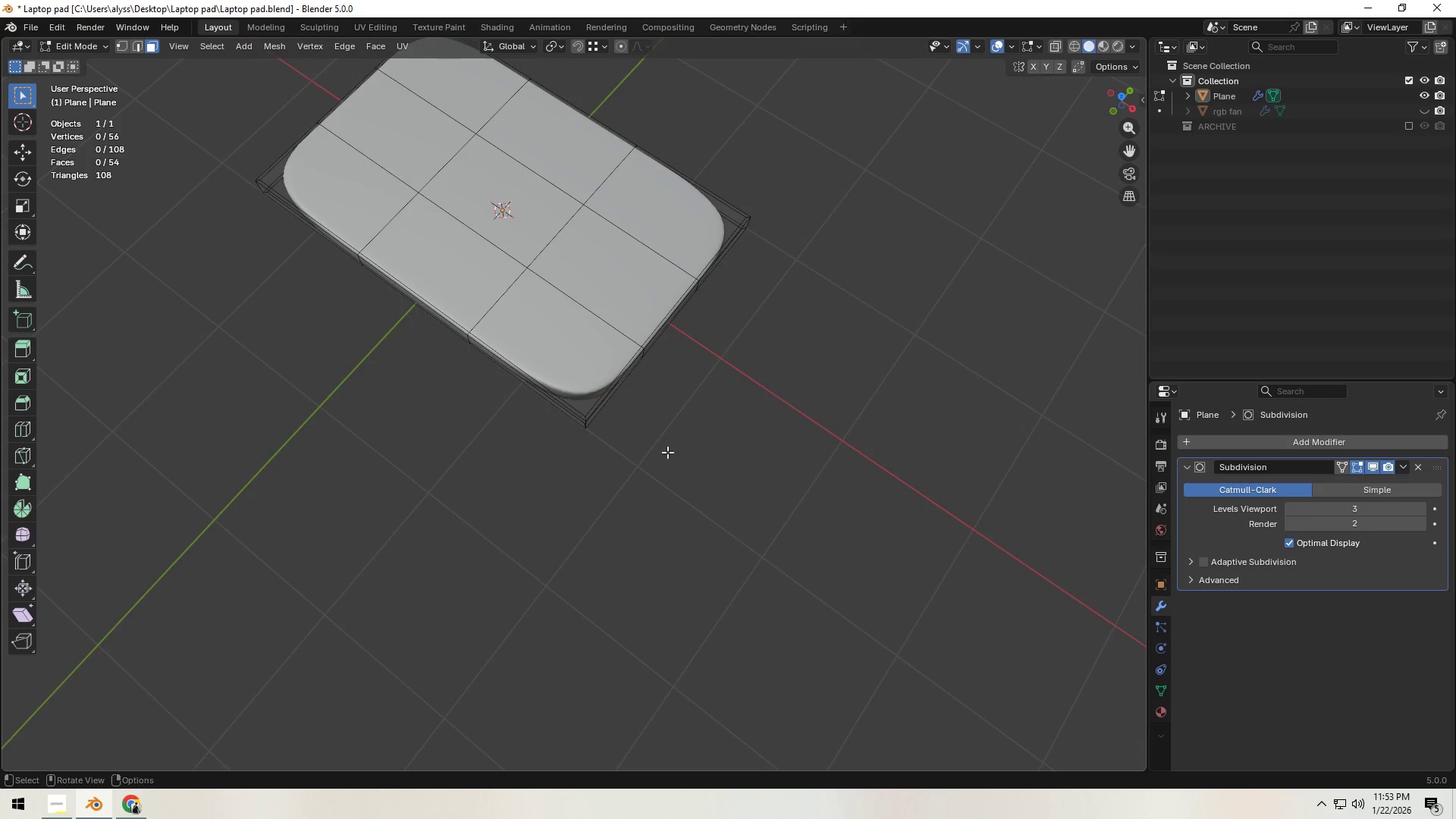 
hold_key(key=ShiftLeft, duration=0.31)
 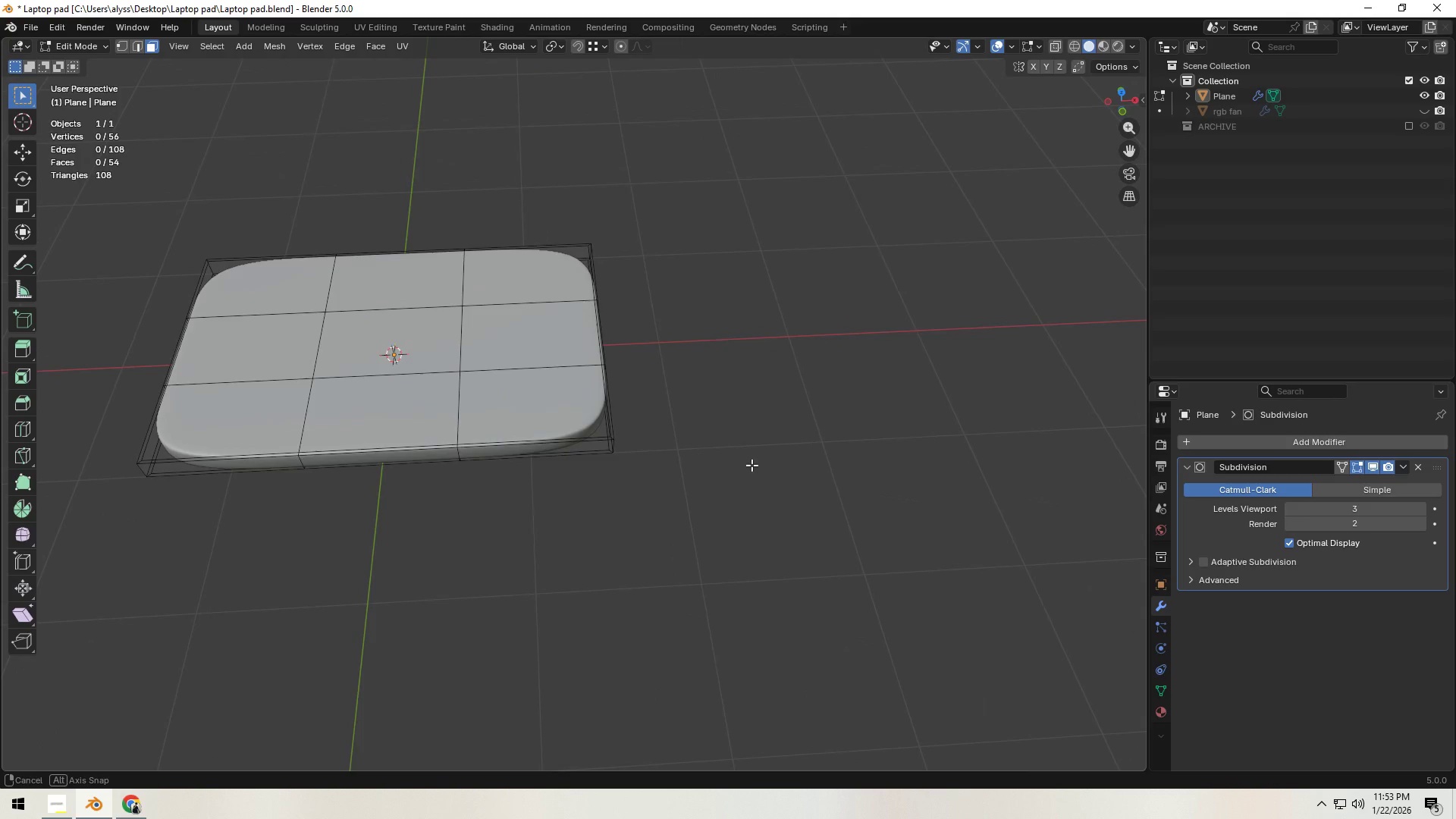 
scroll: coordinate [805, 505], scroll_direction: down, amount: 8.0
 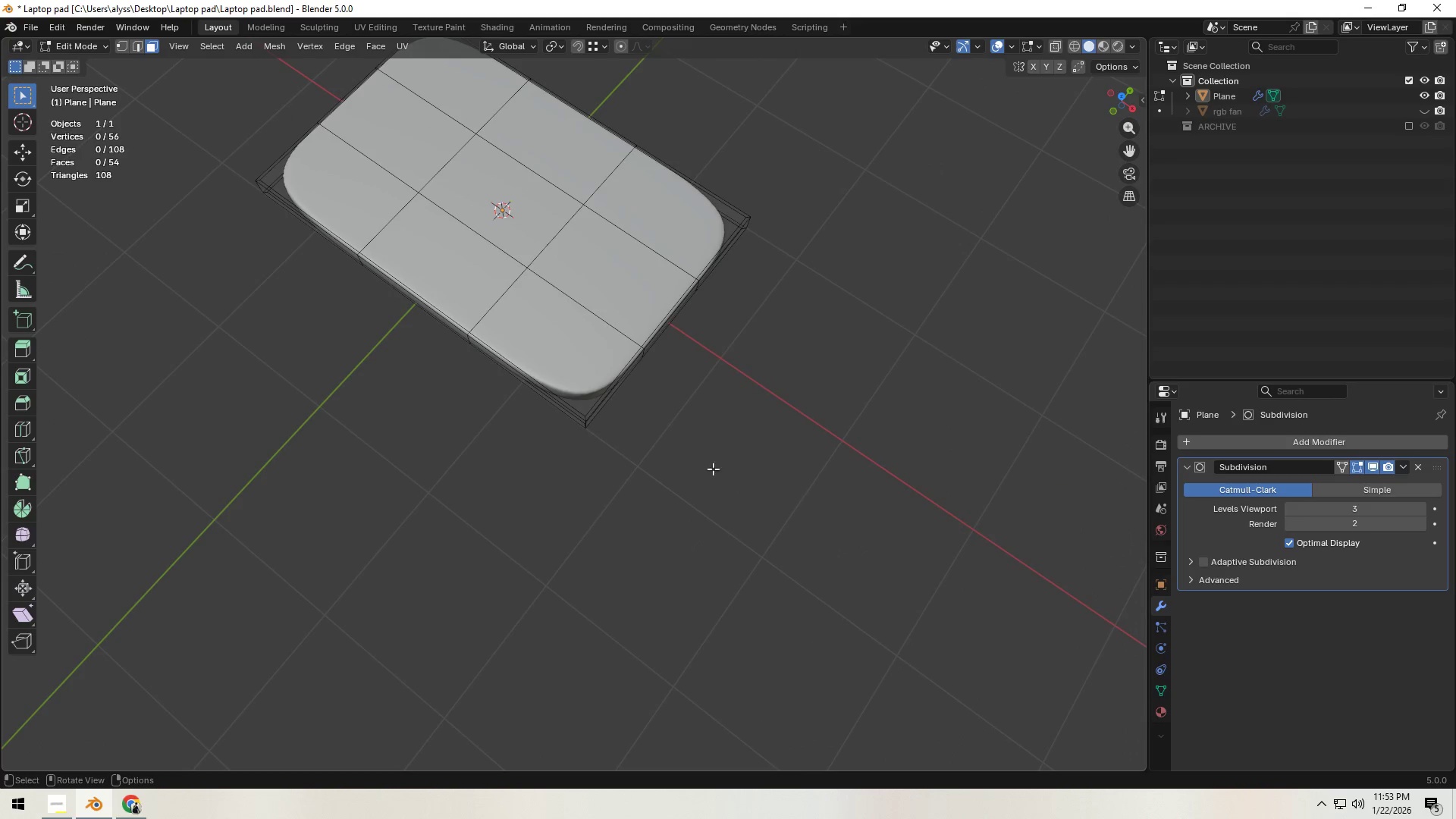 
hold_key(key=ShiftLeft, duration=0.45)
 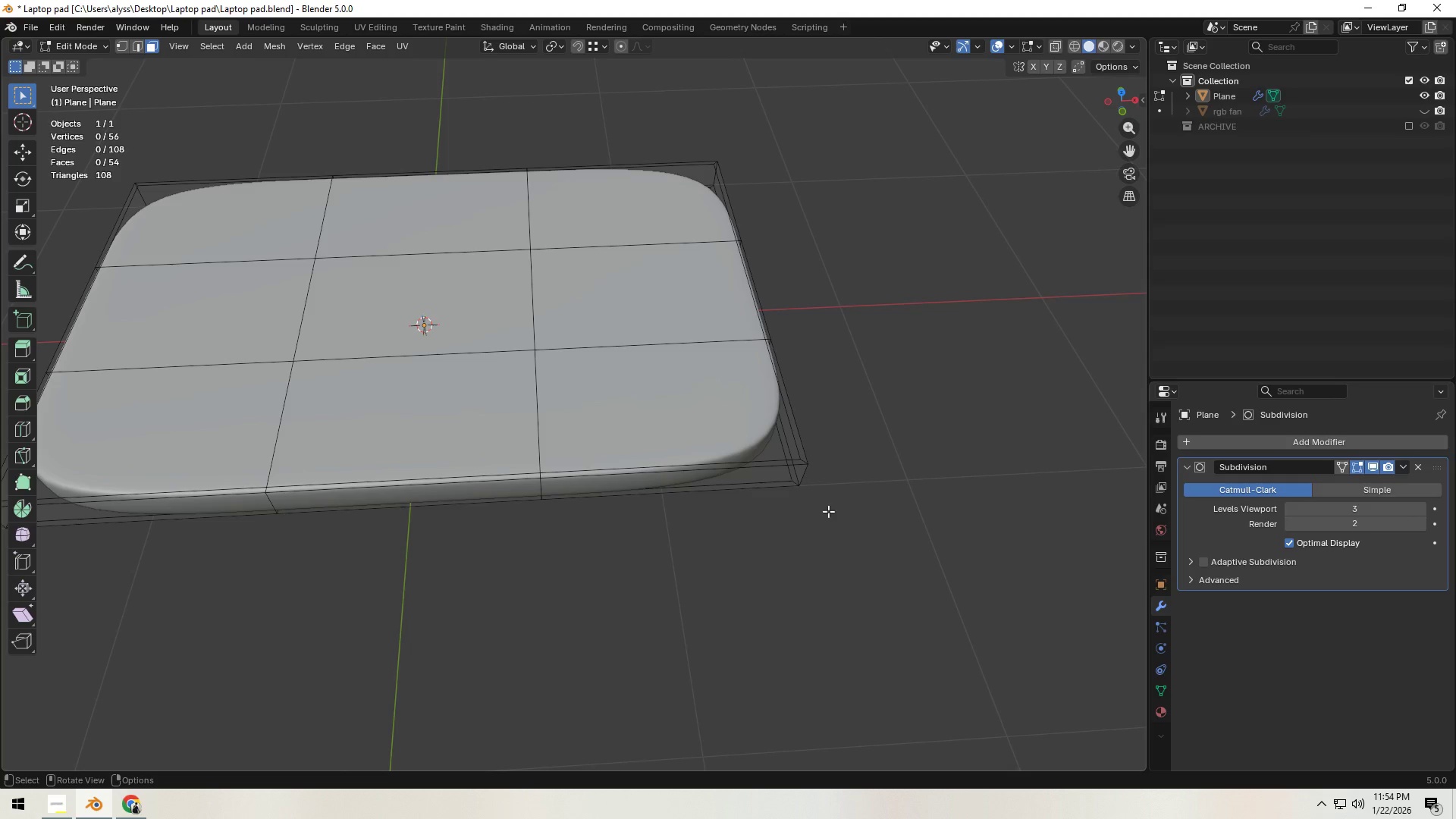 
scroll: coordinate [674, 478], scroll_direction: up, amount: 3.0
 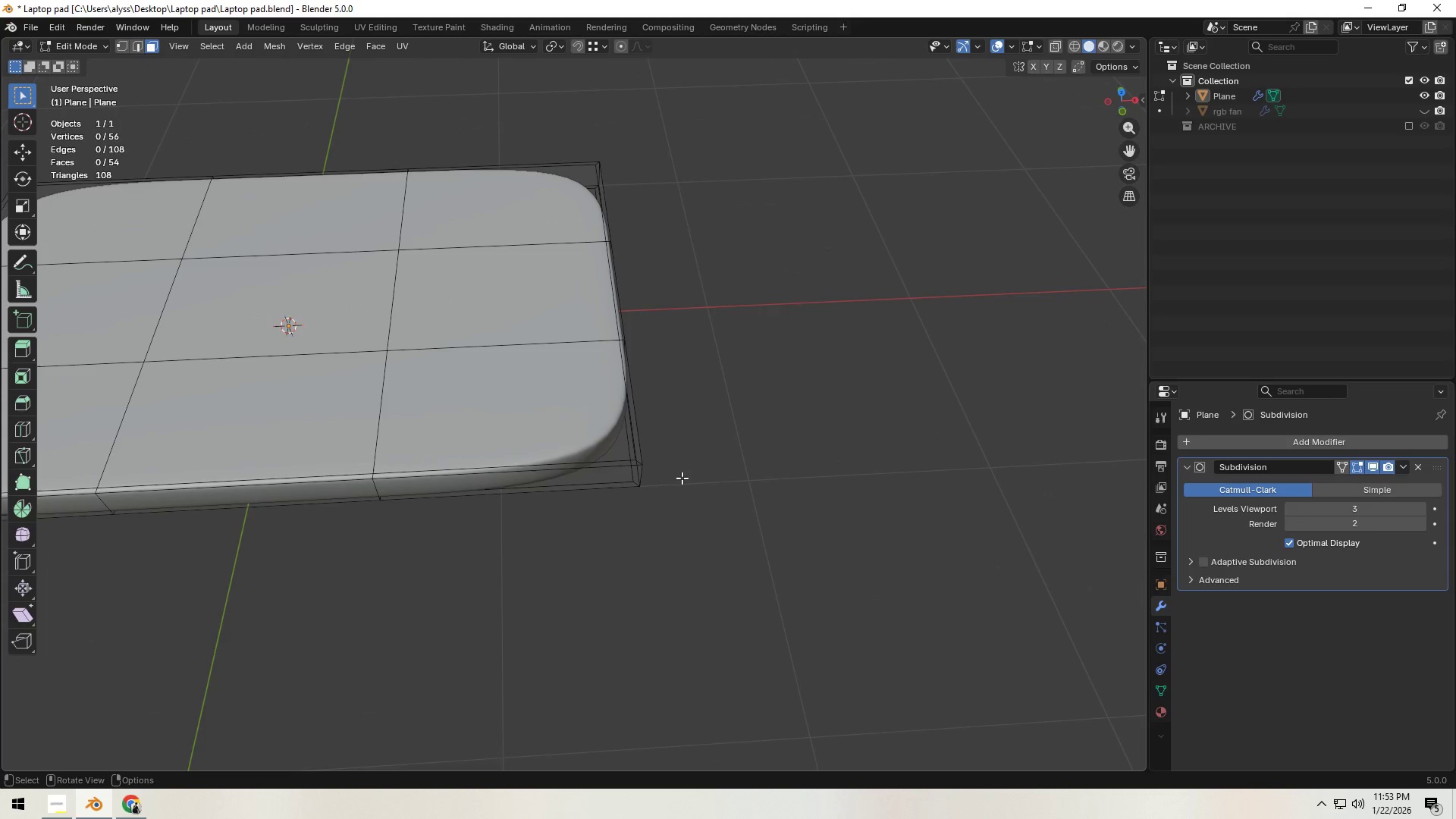 
key(Tab)
 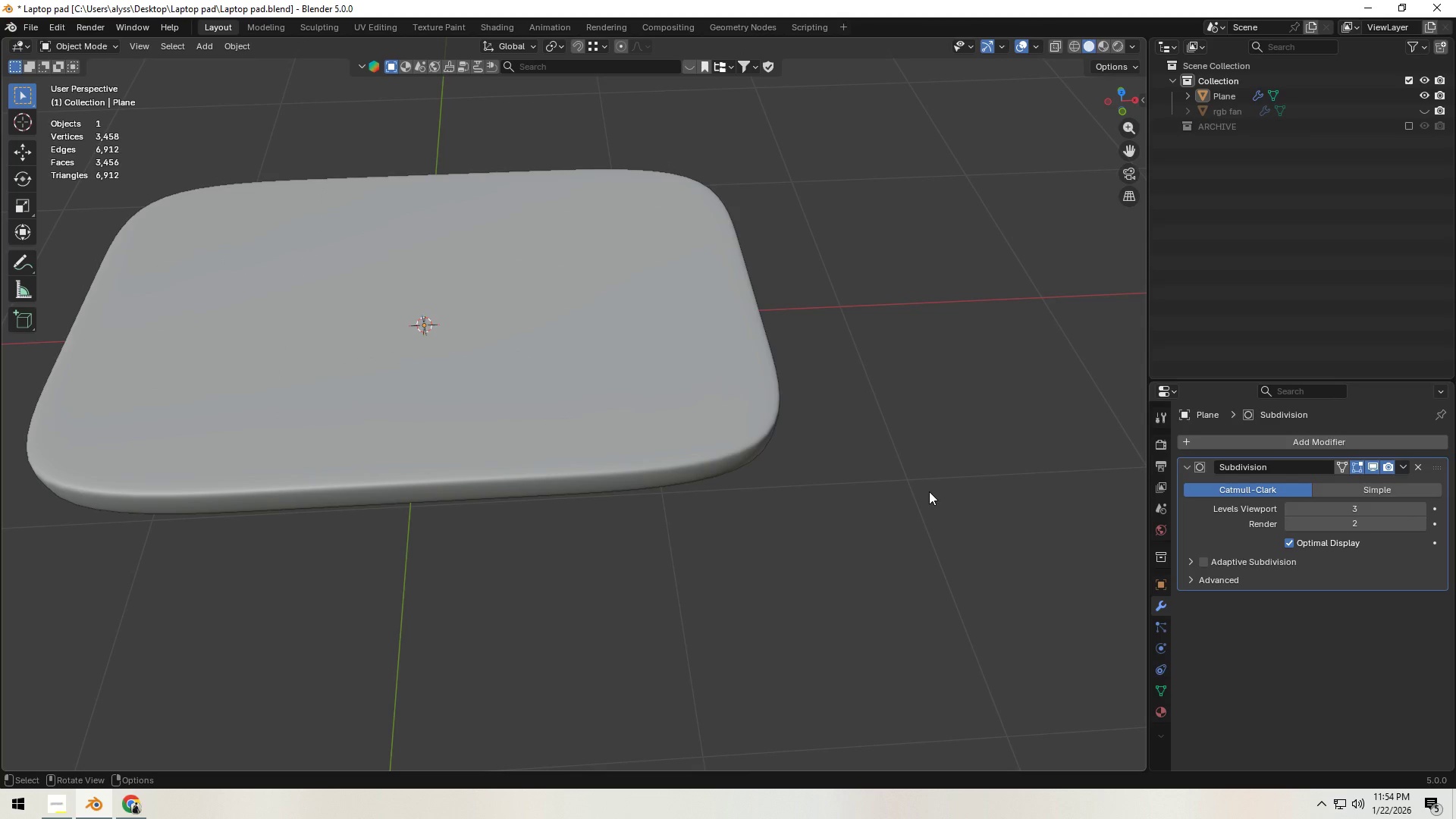 
left_click([929, 491])
 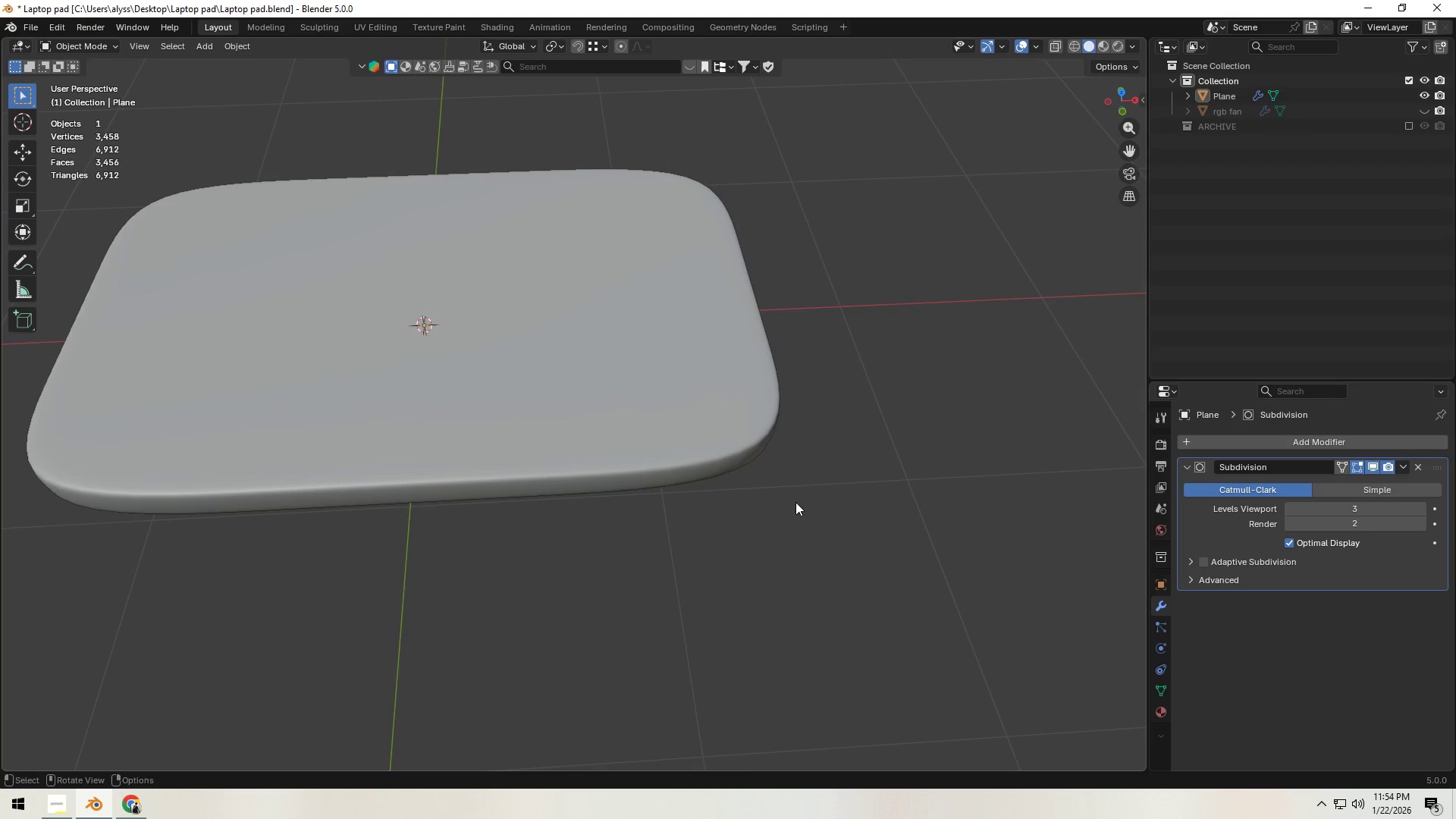 
key(Control+S)
 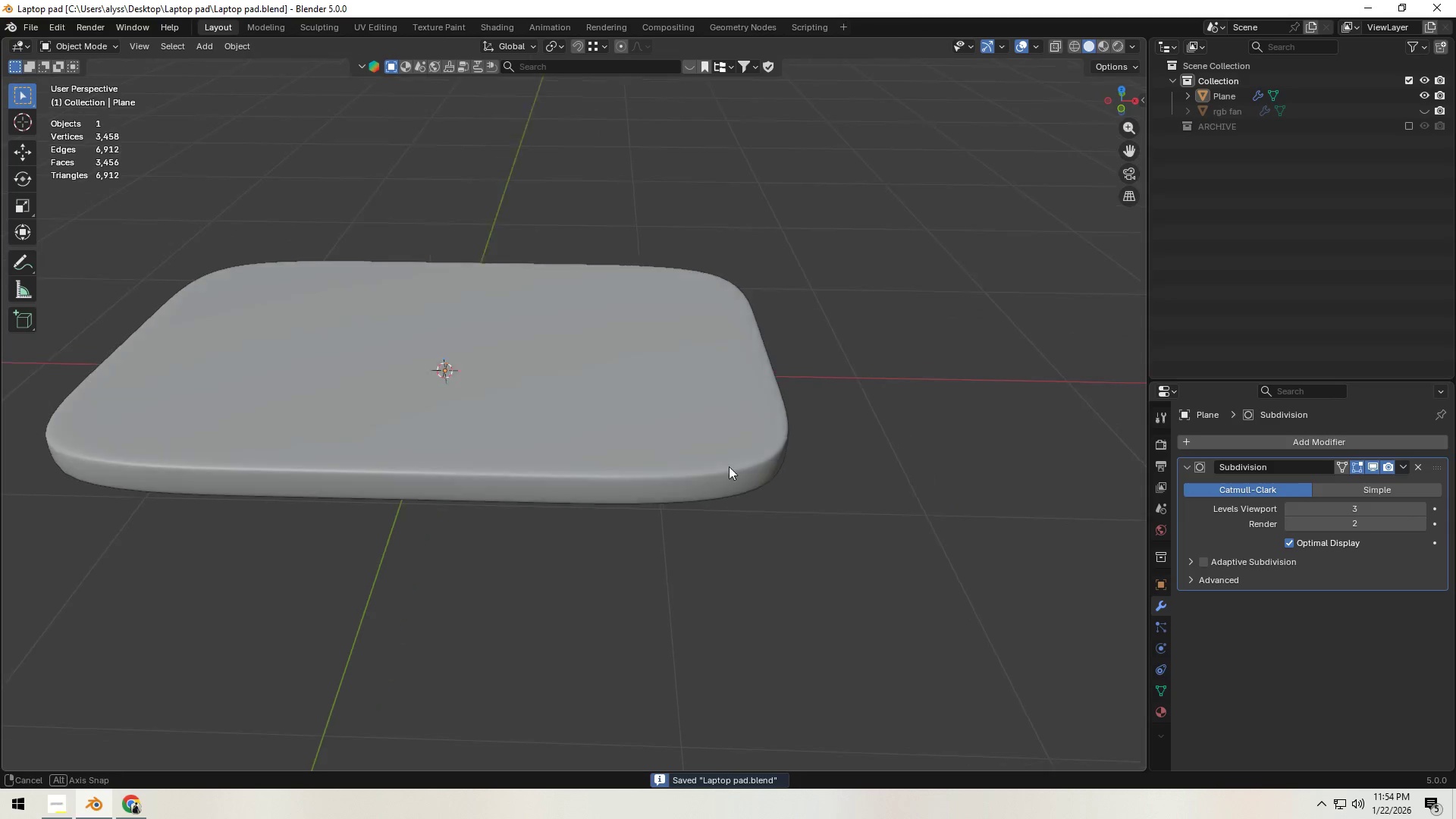 
left_click([724, 468])
 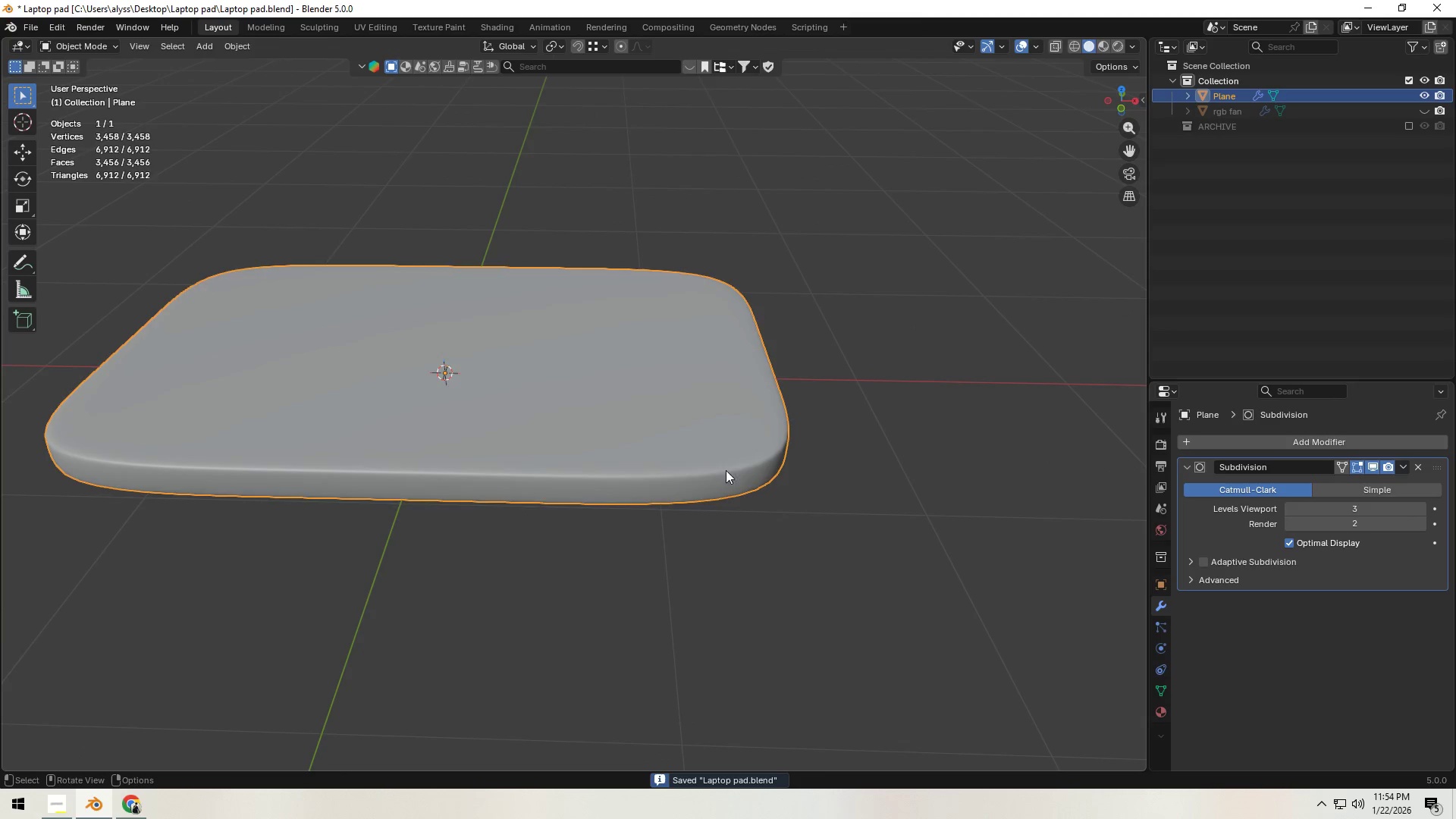 
key(Tab)
type(asz)
 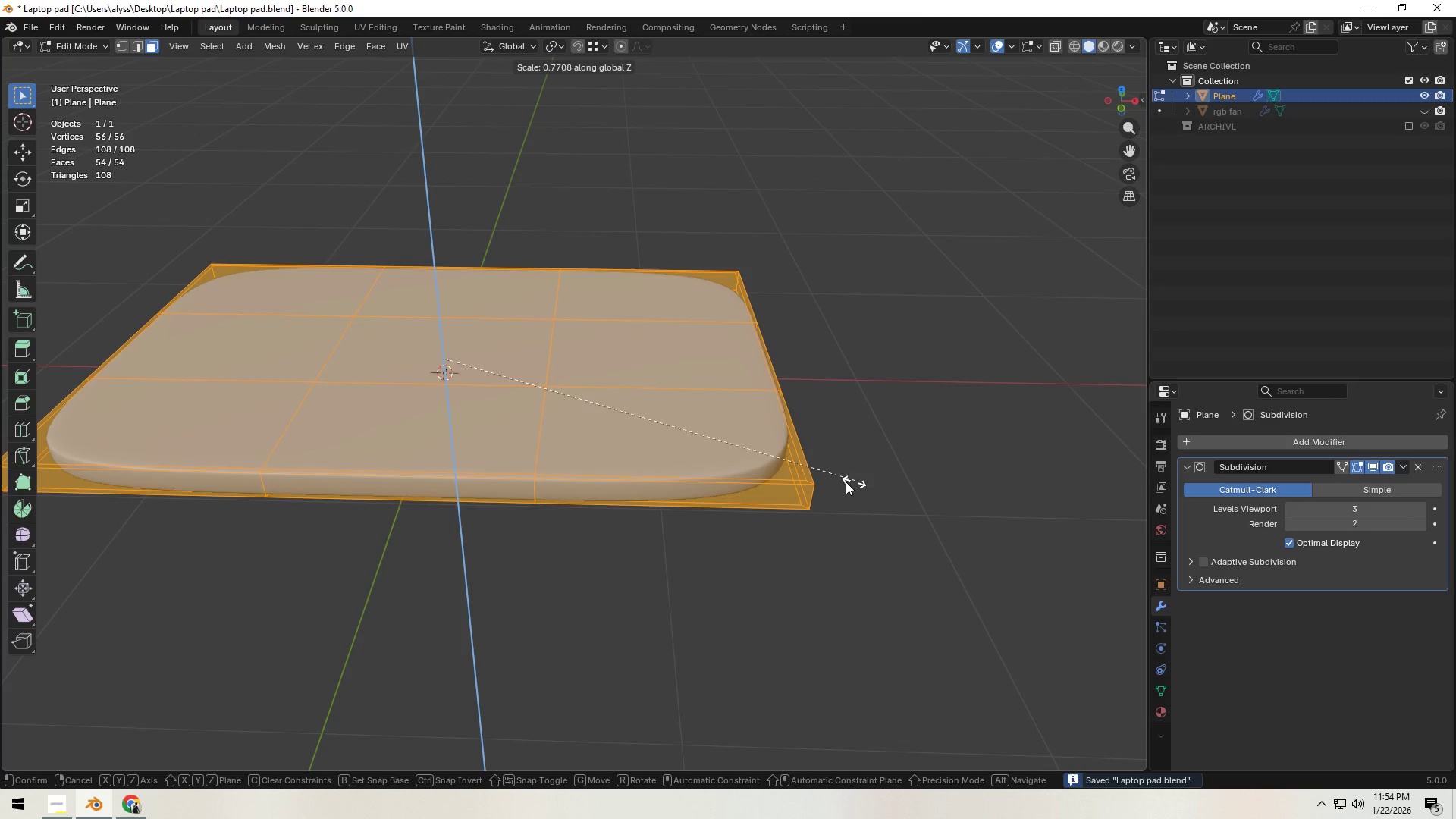 
left_click([786, 483])
 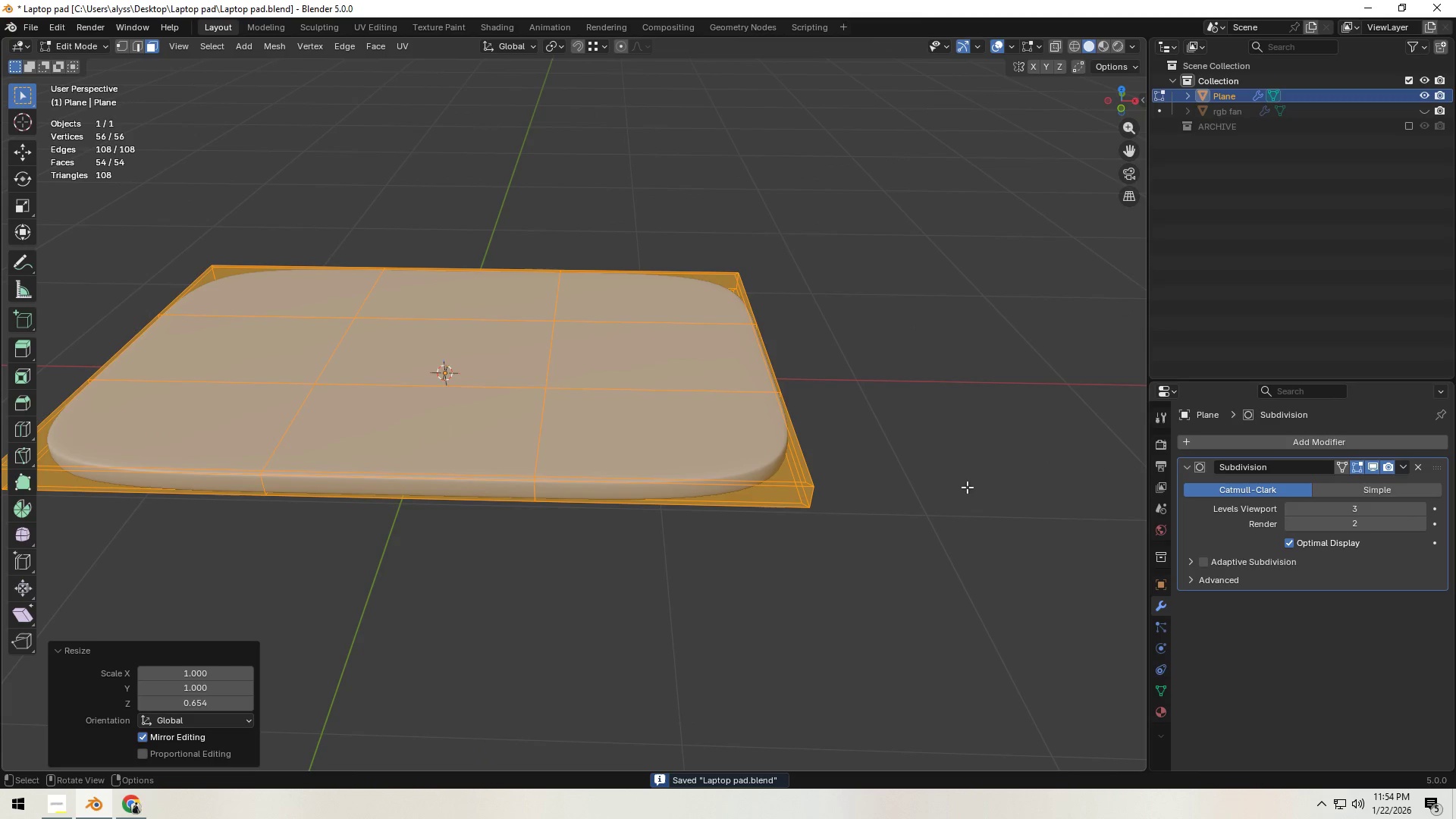 
type(sz)
 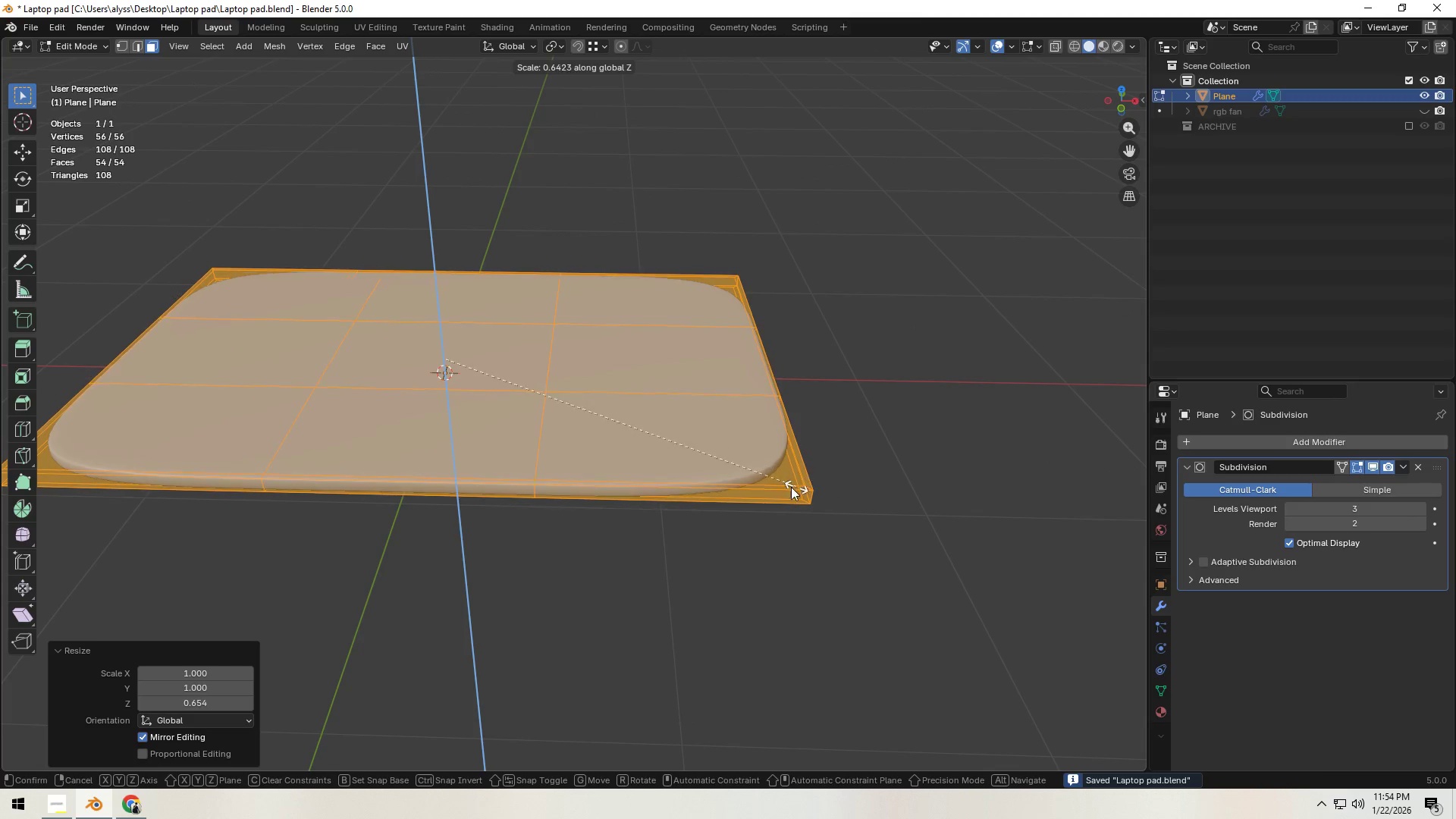 
left_click([764, 489])
 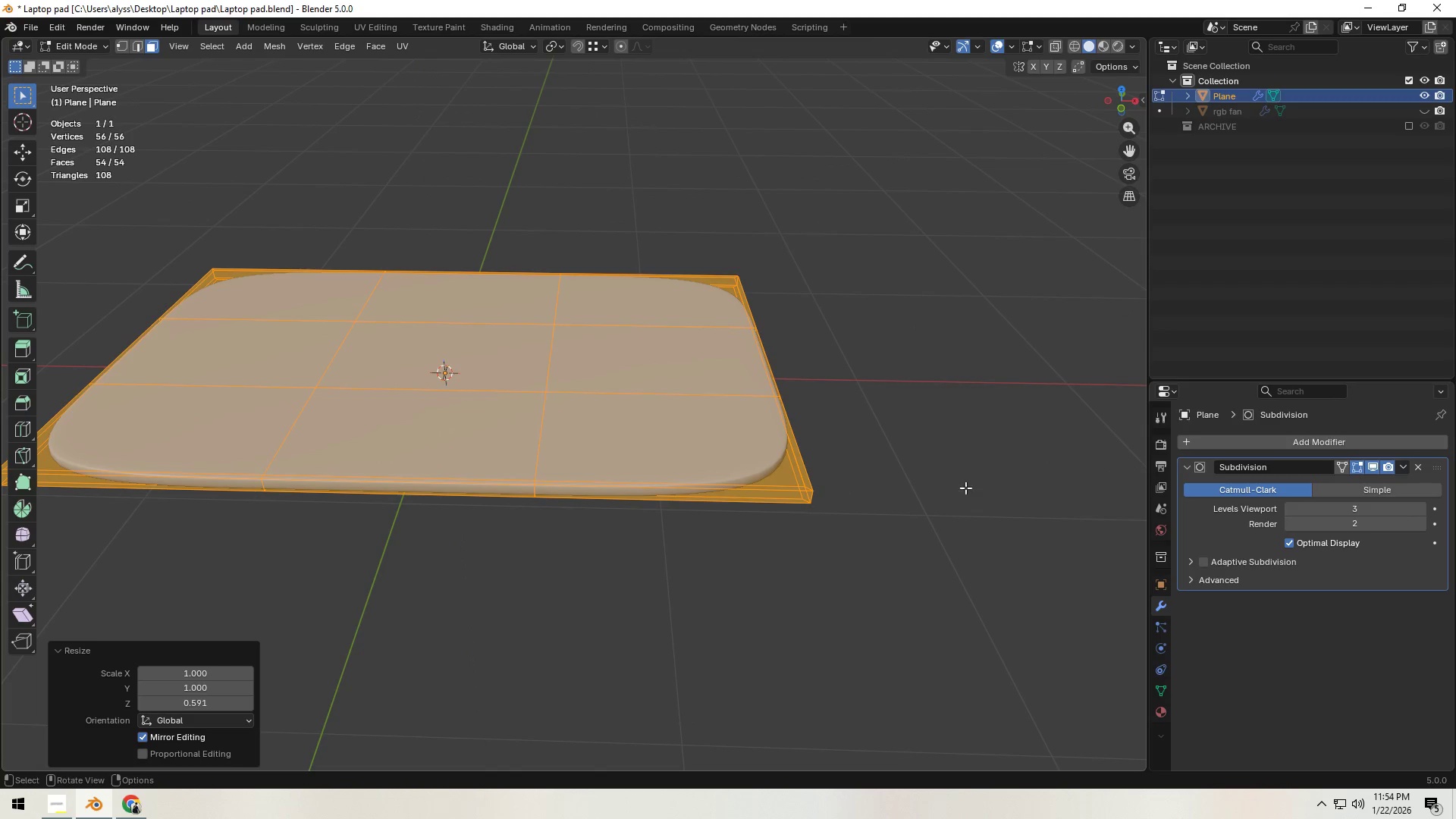 
type(sz)
 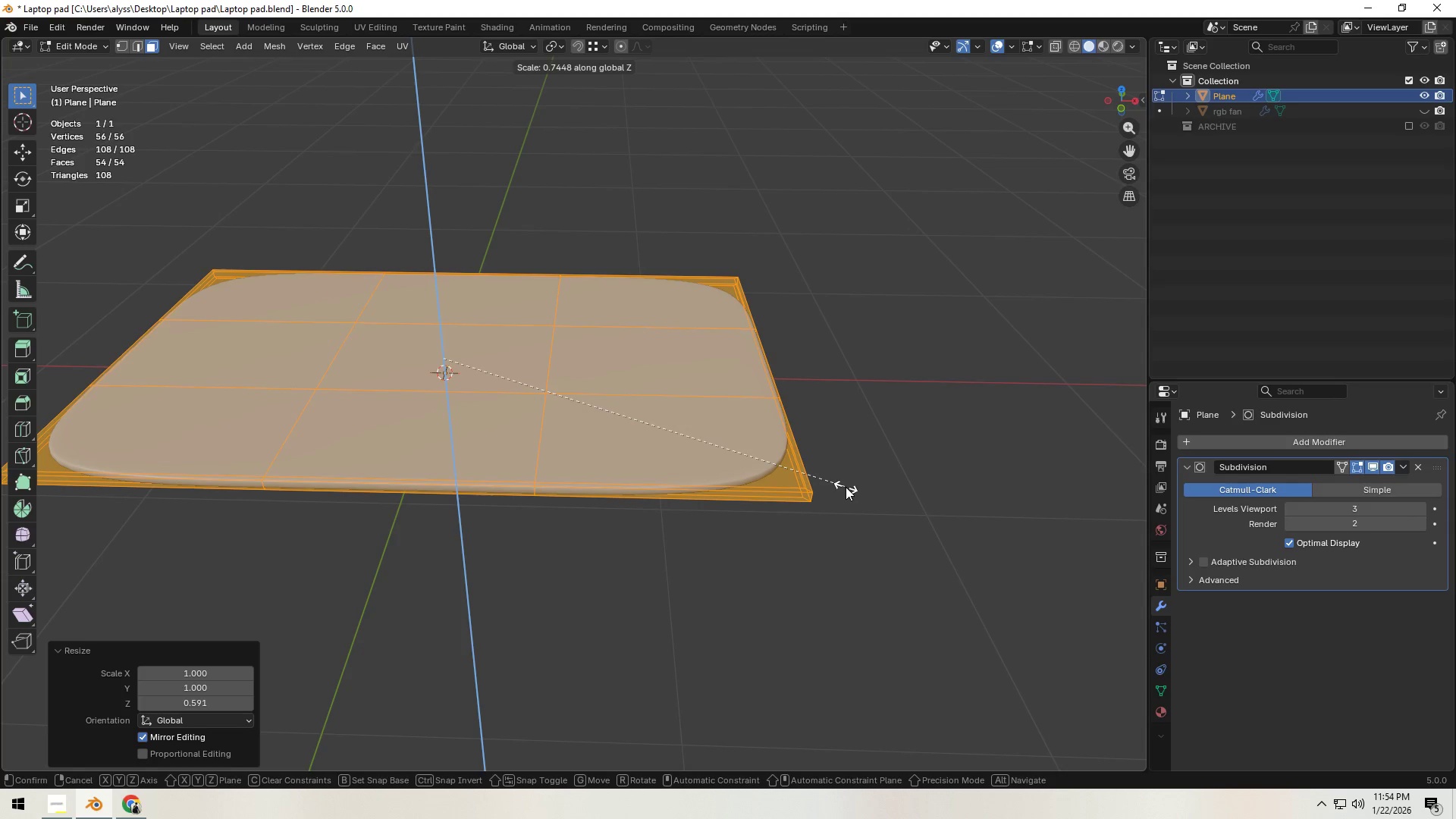 
left_click([846, 487])
 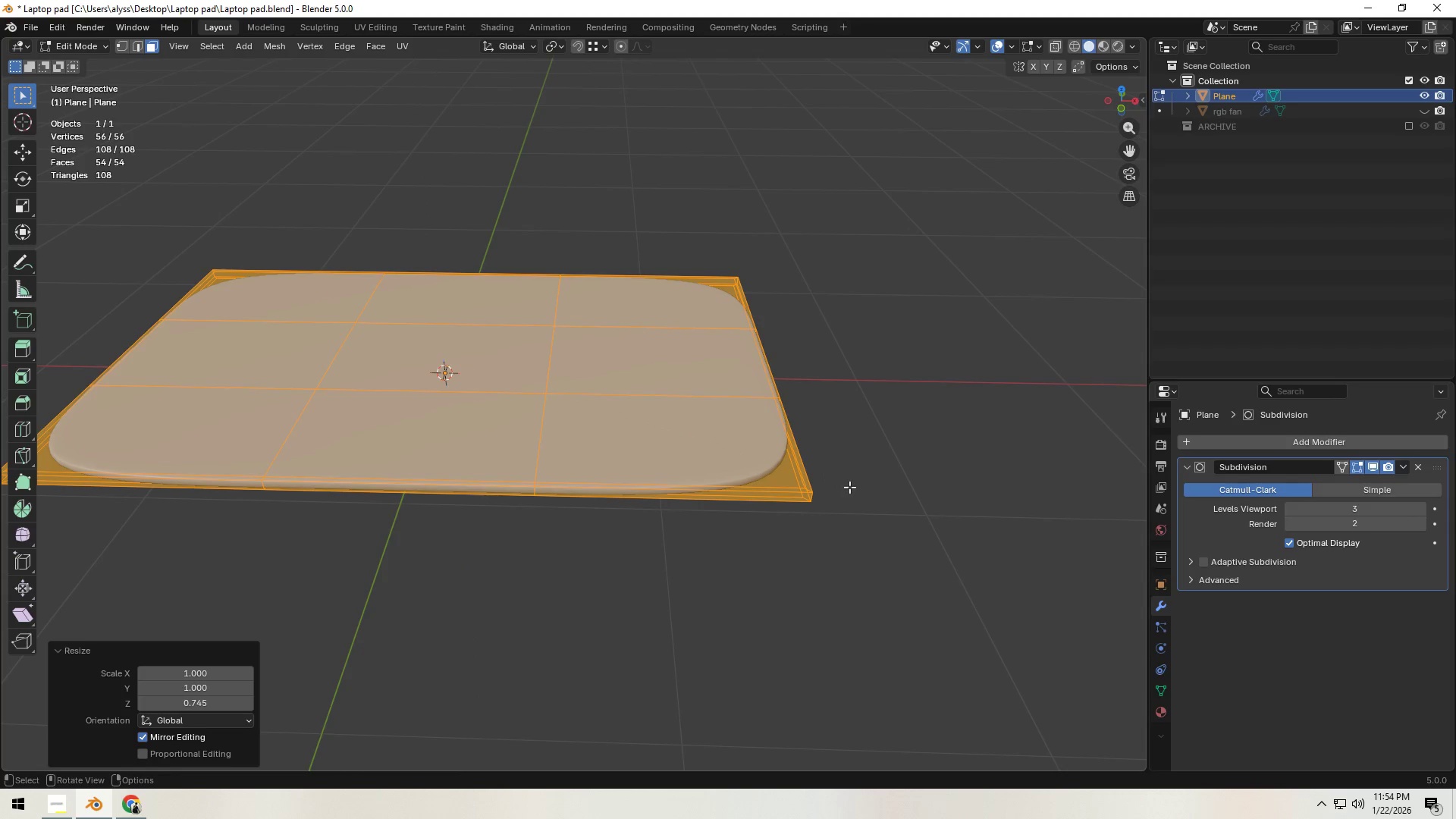 
double_click([880, 487])
 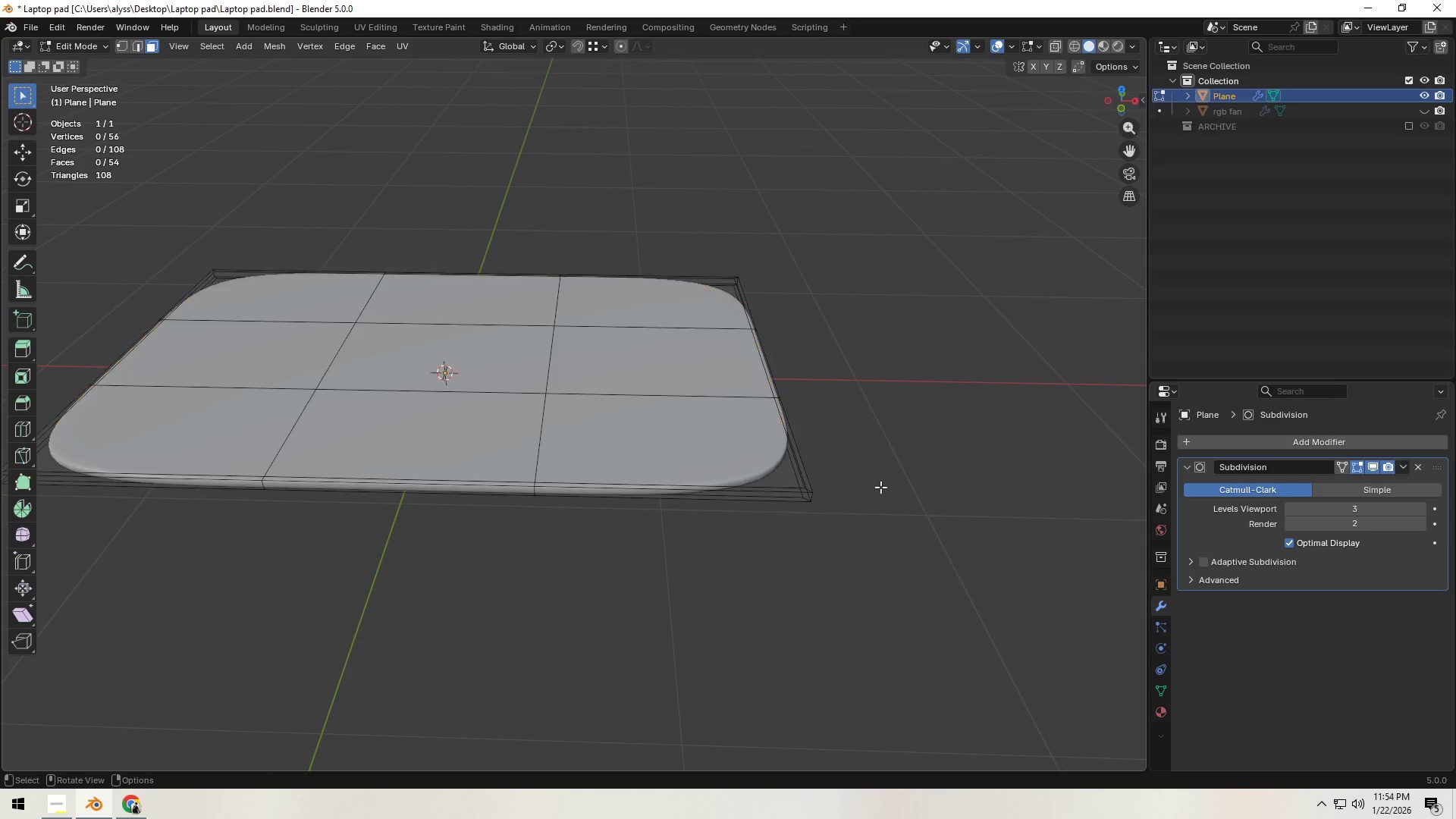 
key(Tab)
 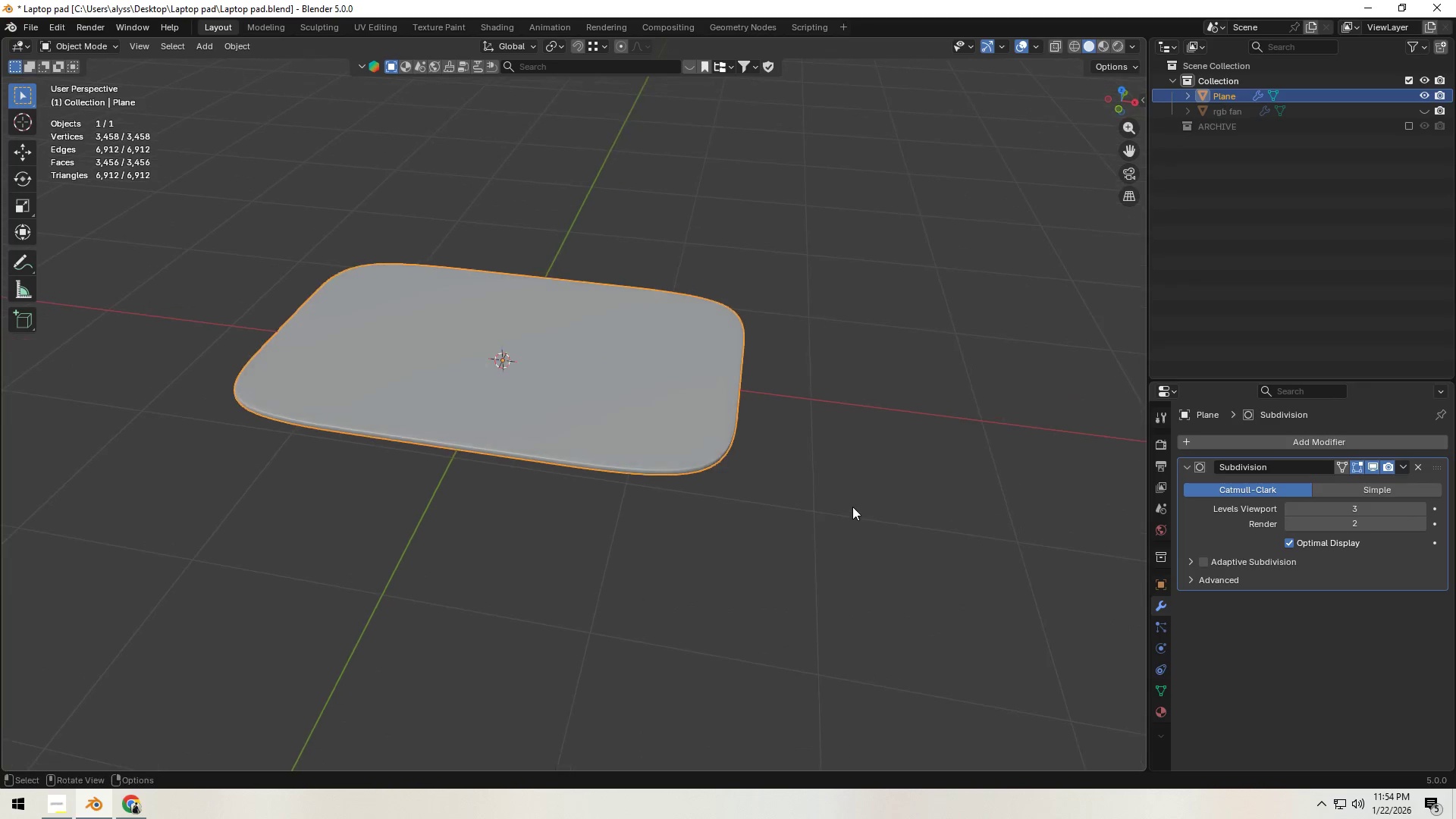 
scroll: coordinate [880, 491], scroll_direction: down, amount: 2.0
 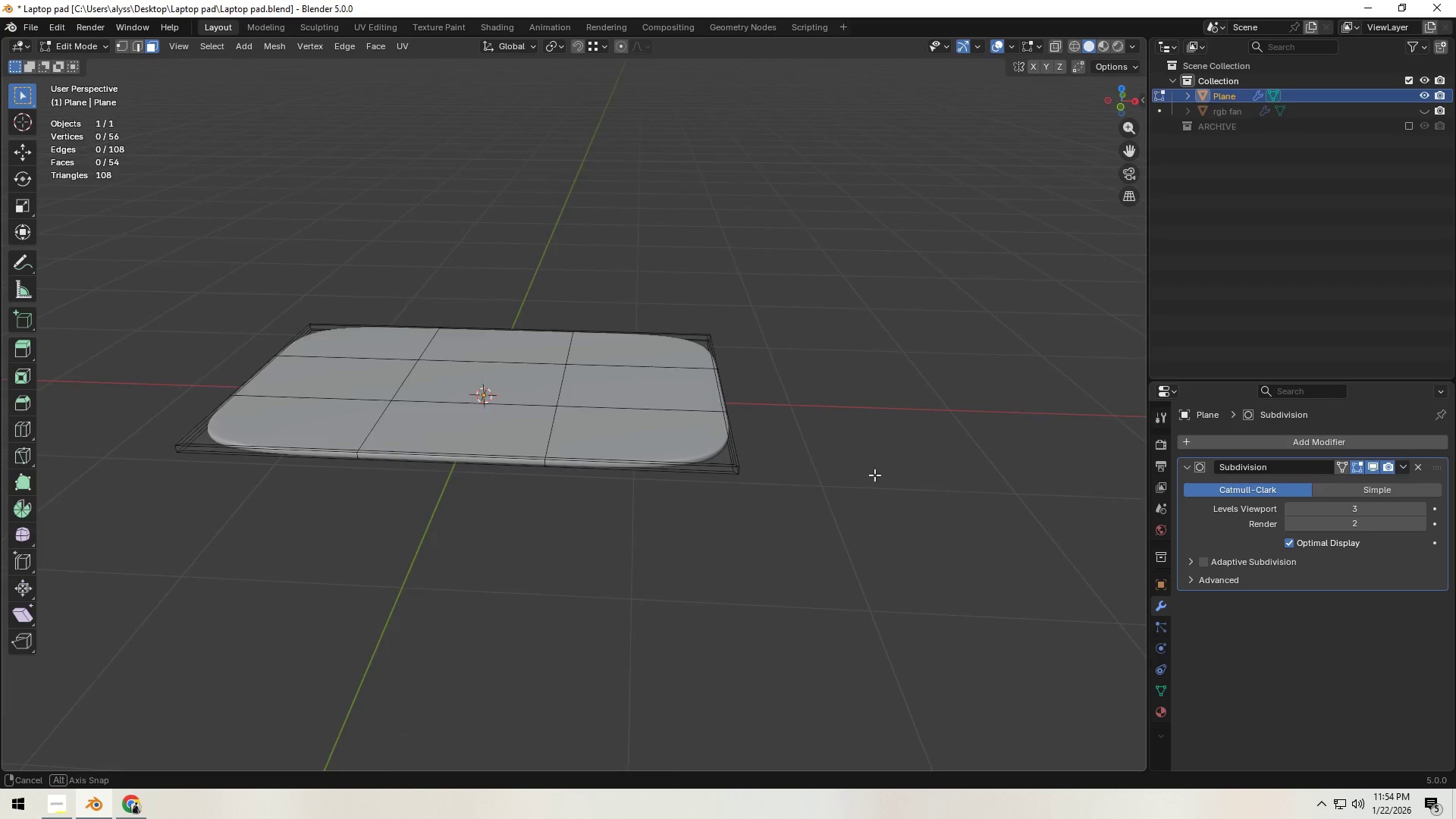 
left_click([852, 507])
 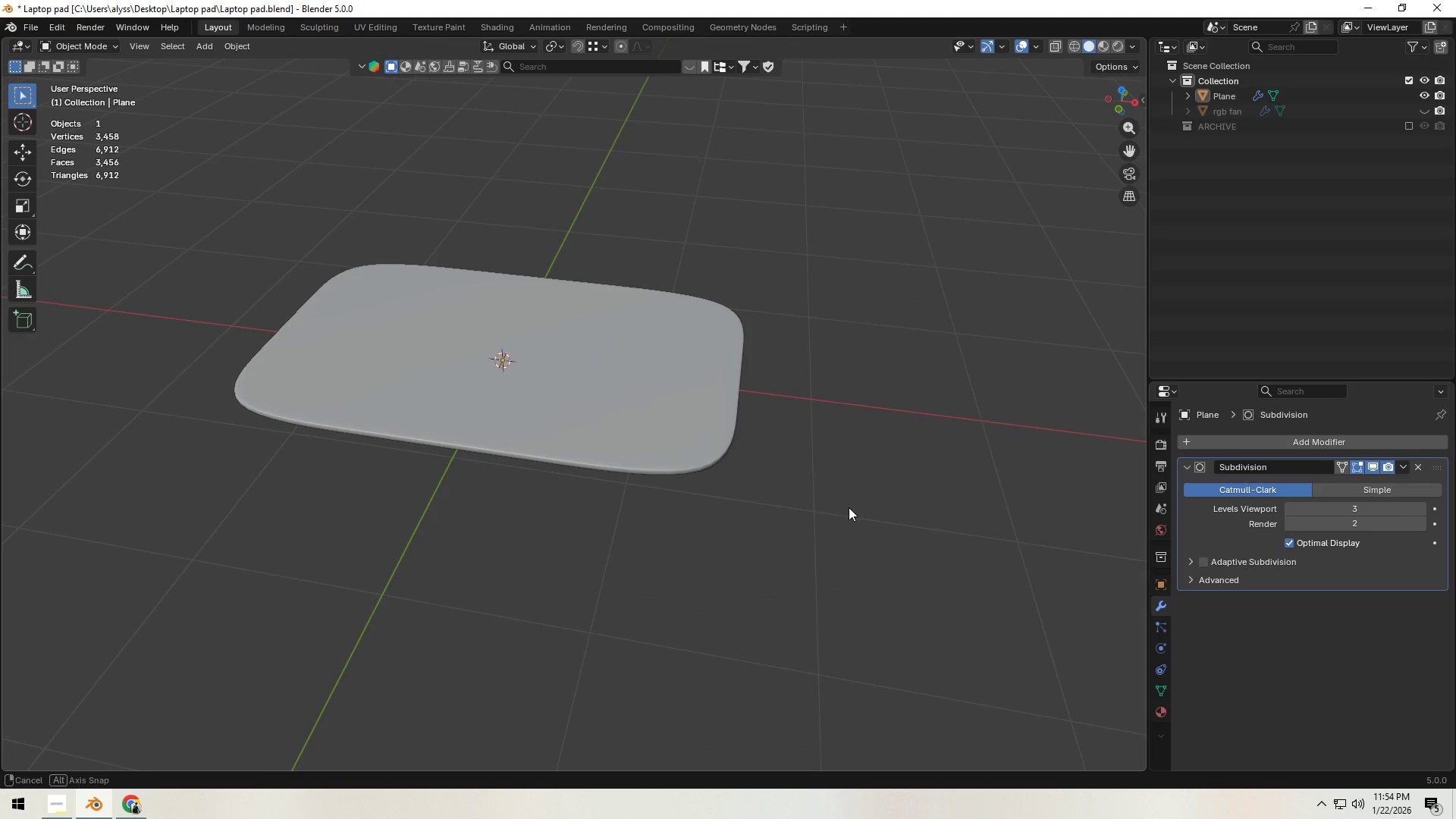 
scroll: coordinate [806, 534], scroll_direction: up, amount: 3.0
 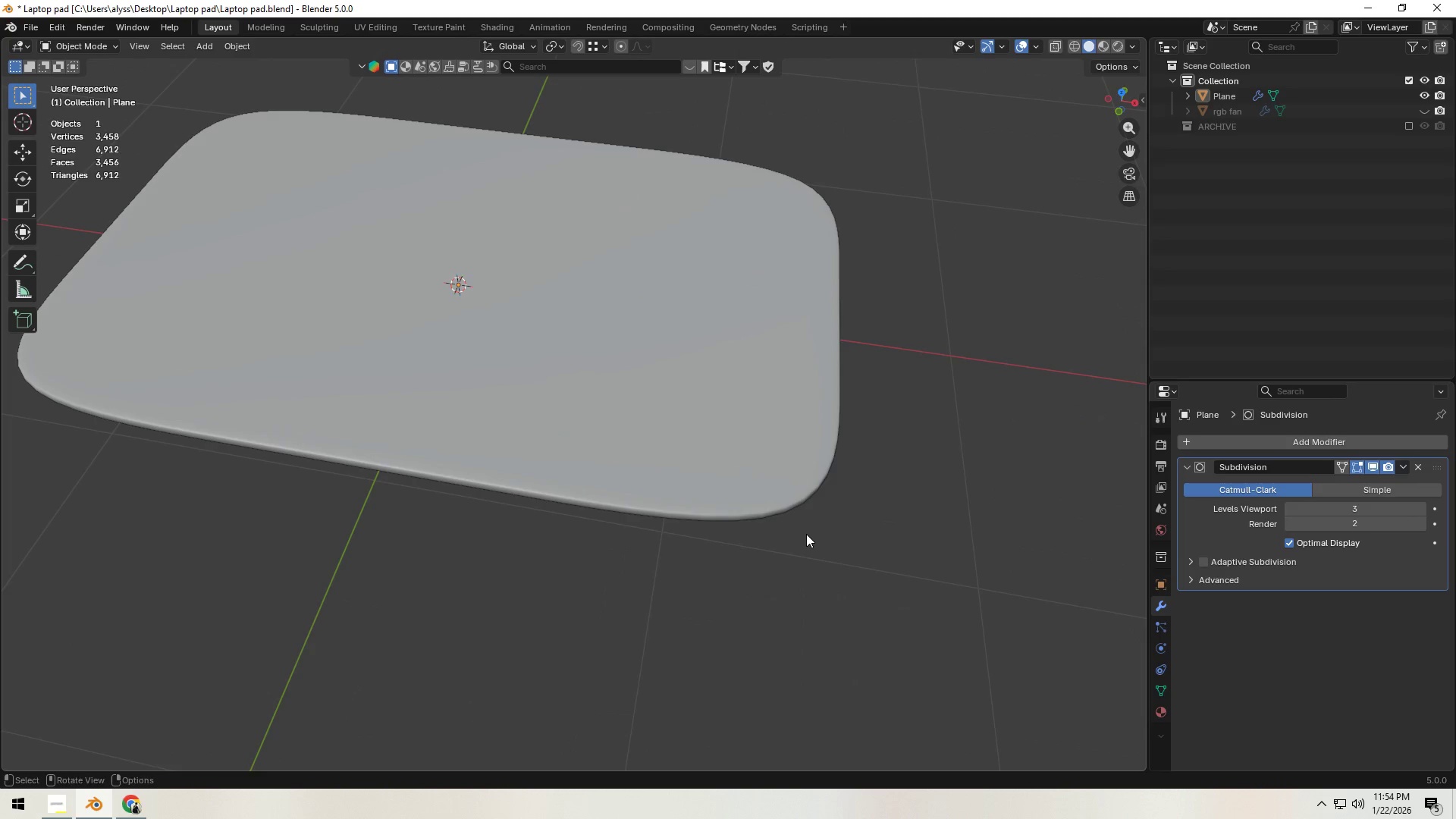 
key(Shift+ShiftLeft)
 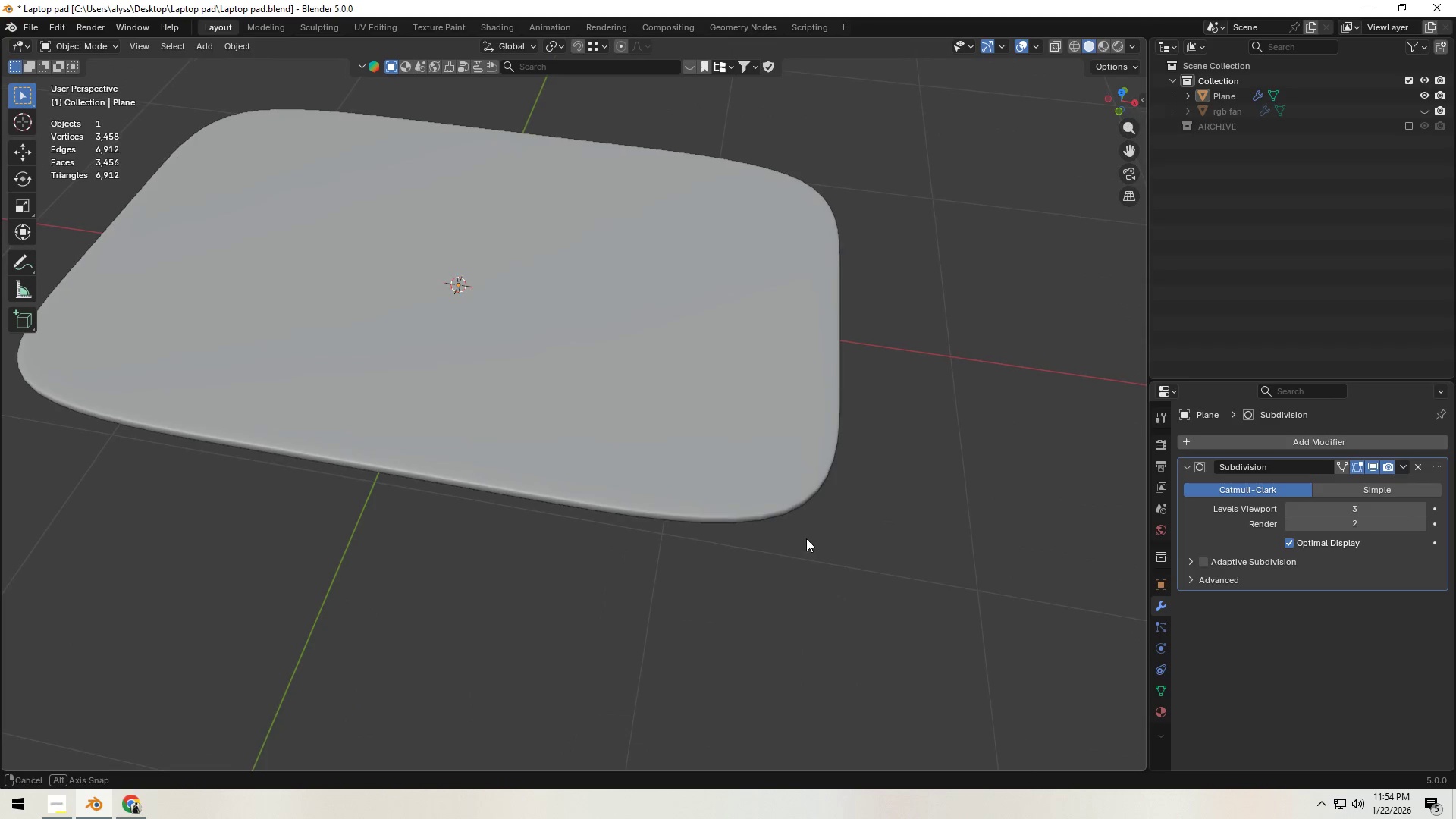 
left_click([755, 502])
 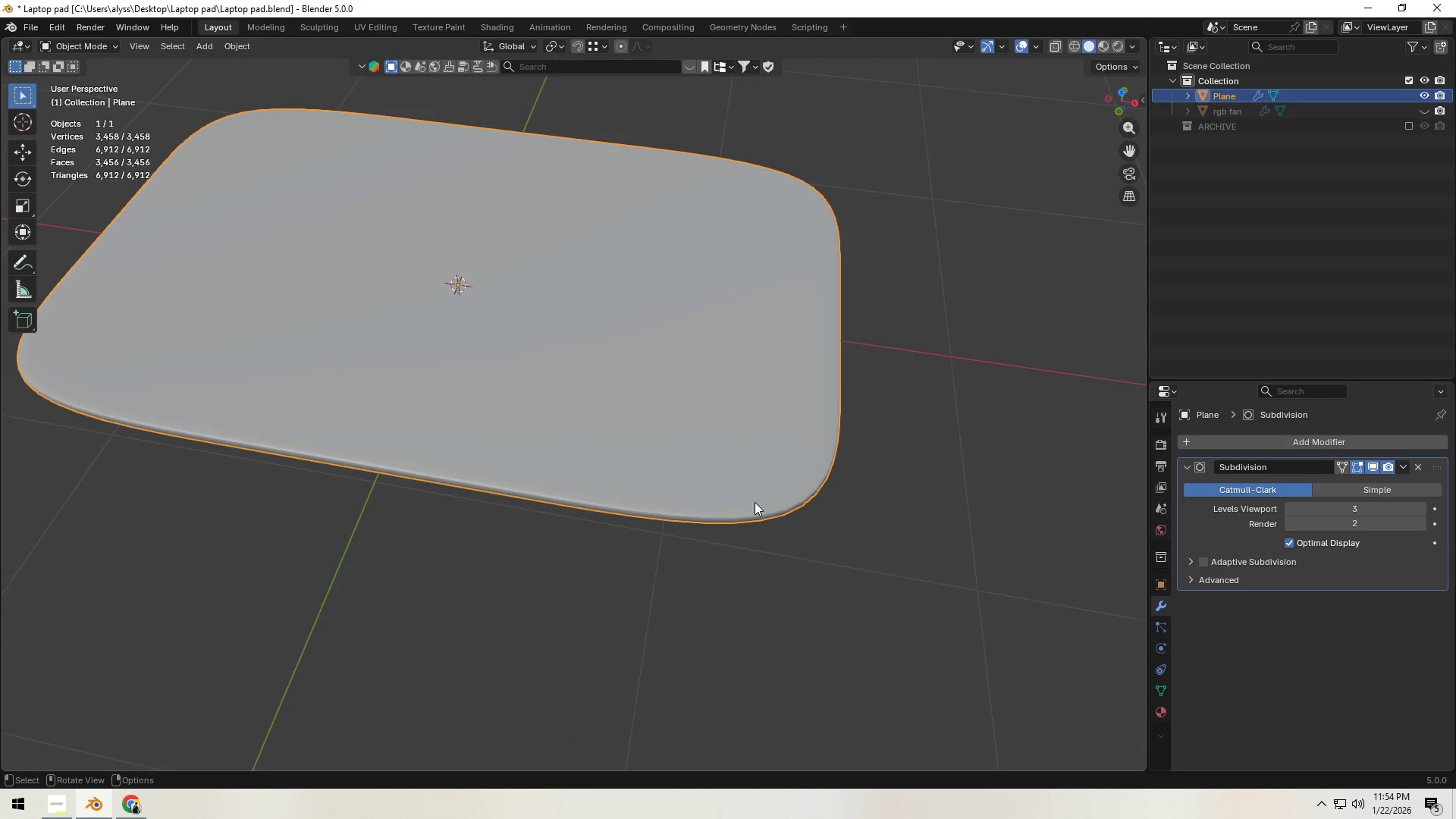 
key(Tab)
 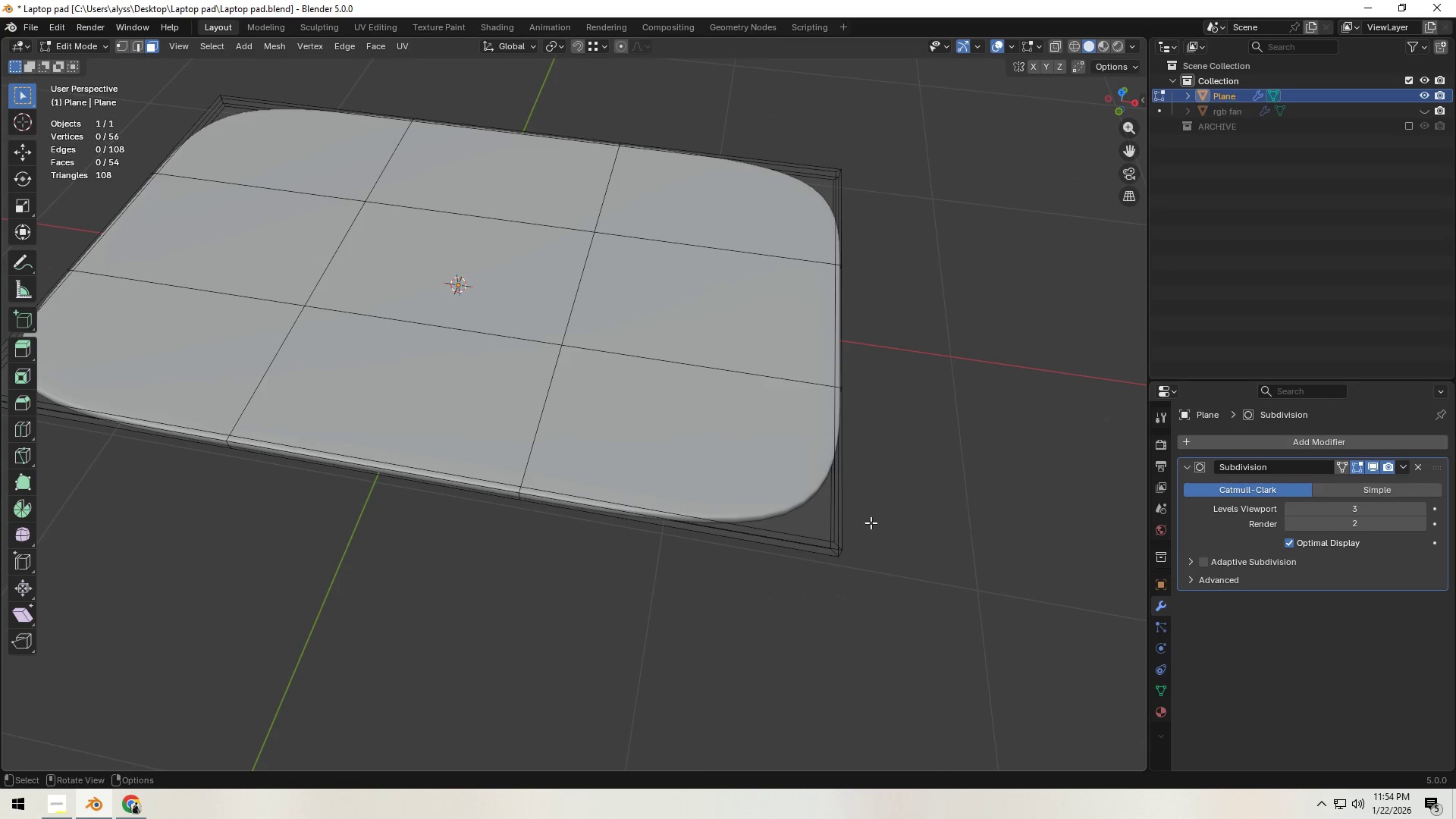 
key(Control+ControlLeft)
 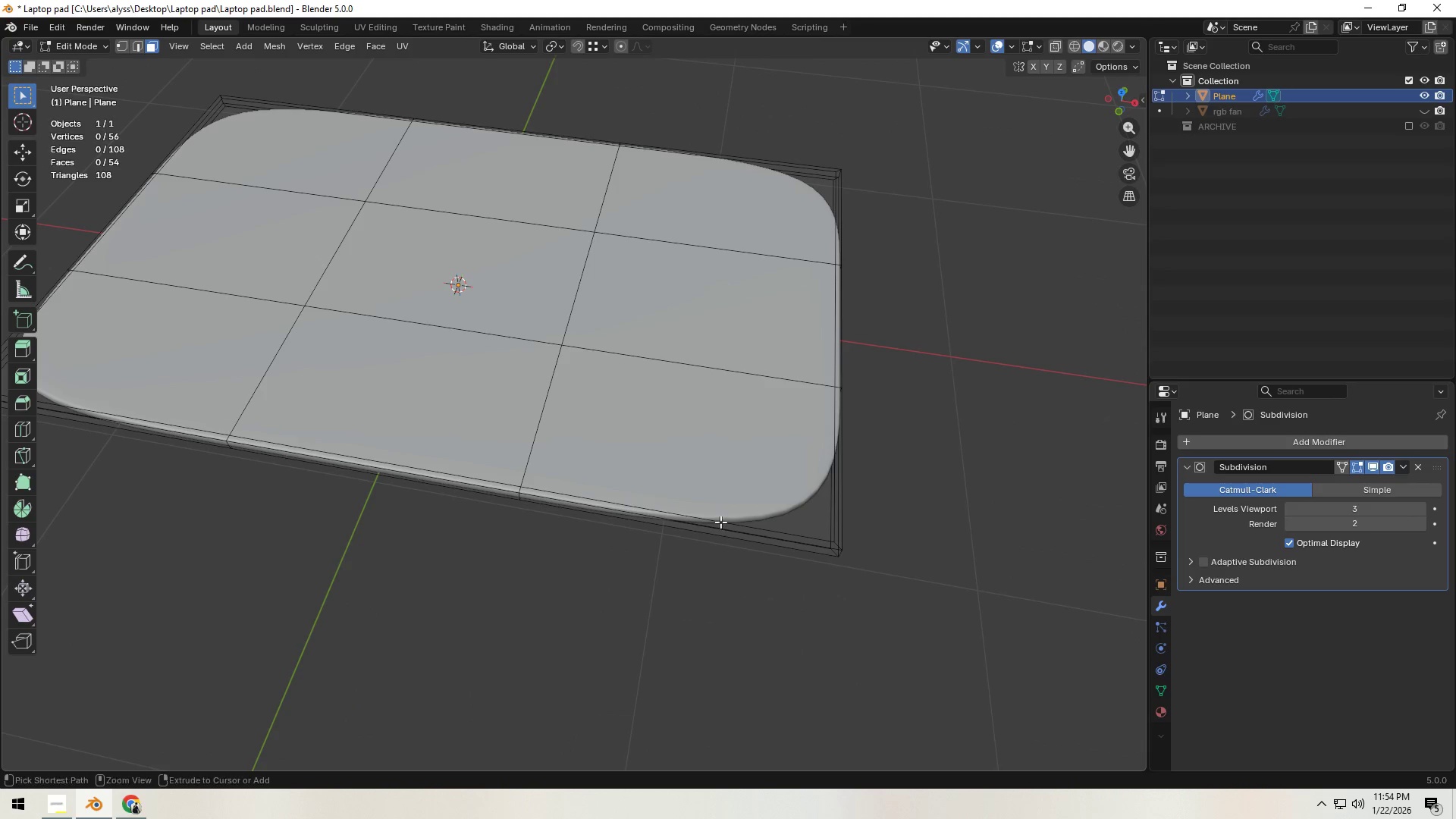 
key(Control+R)
 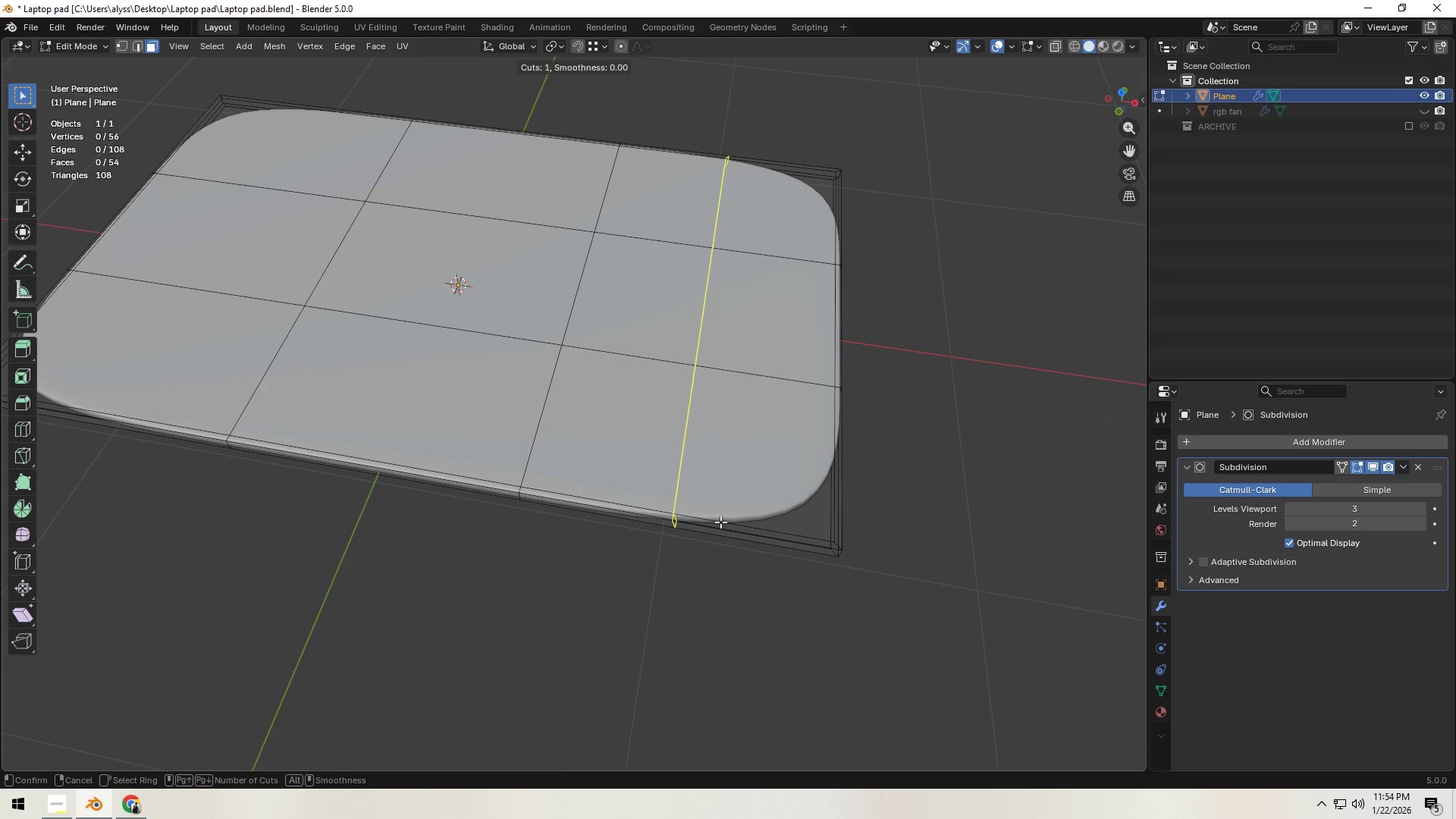 
left_click([720, 522])
 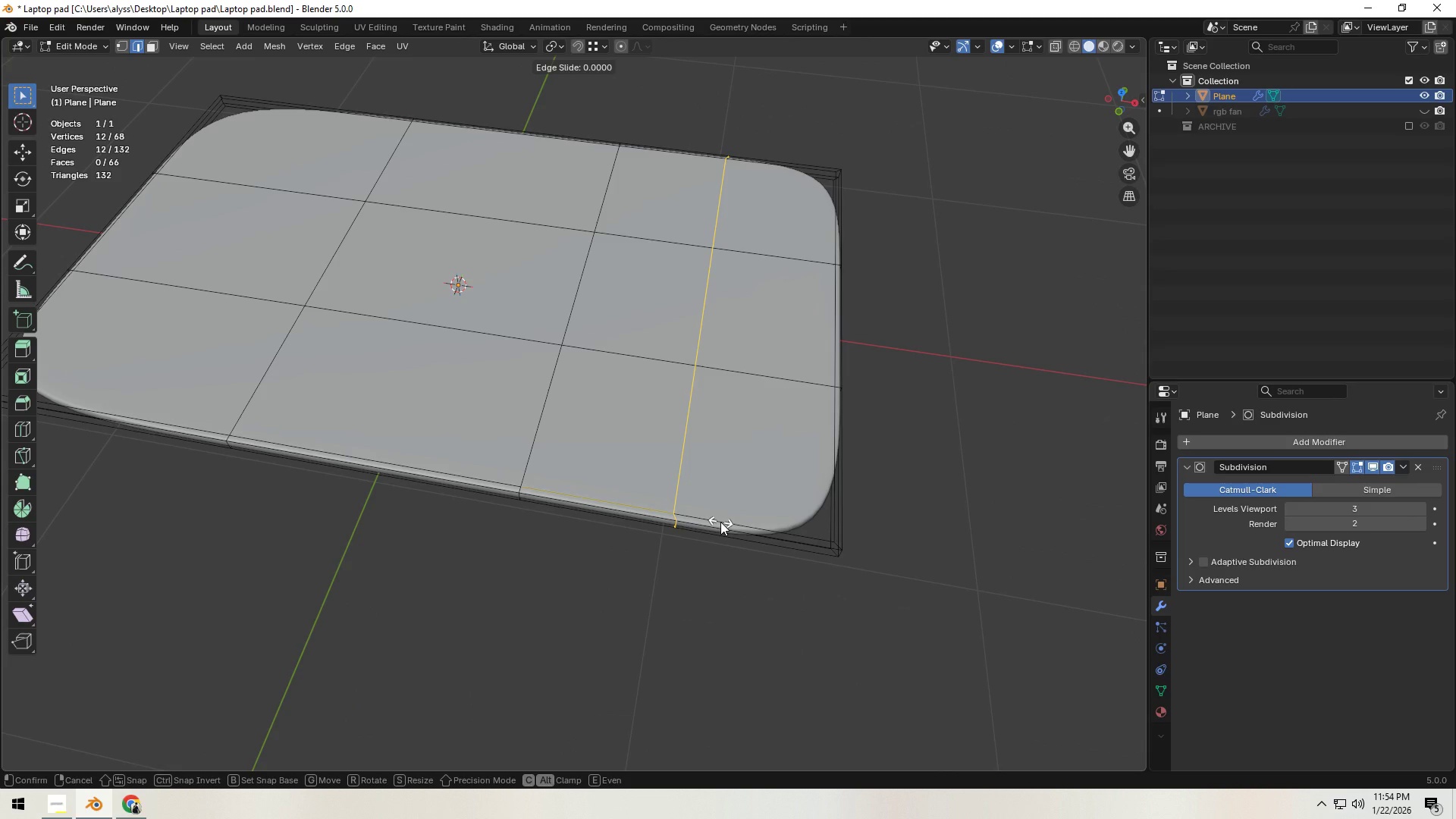 
right_click([720, 522])
 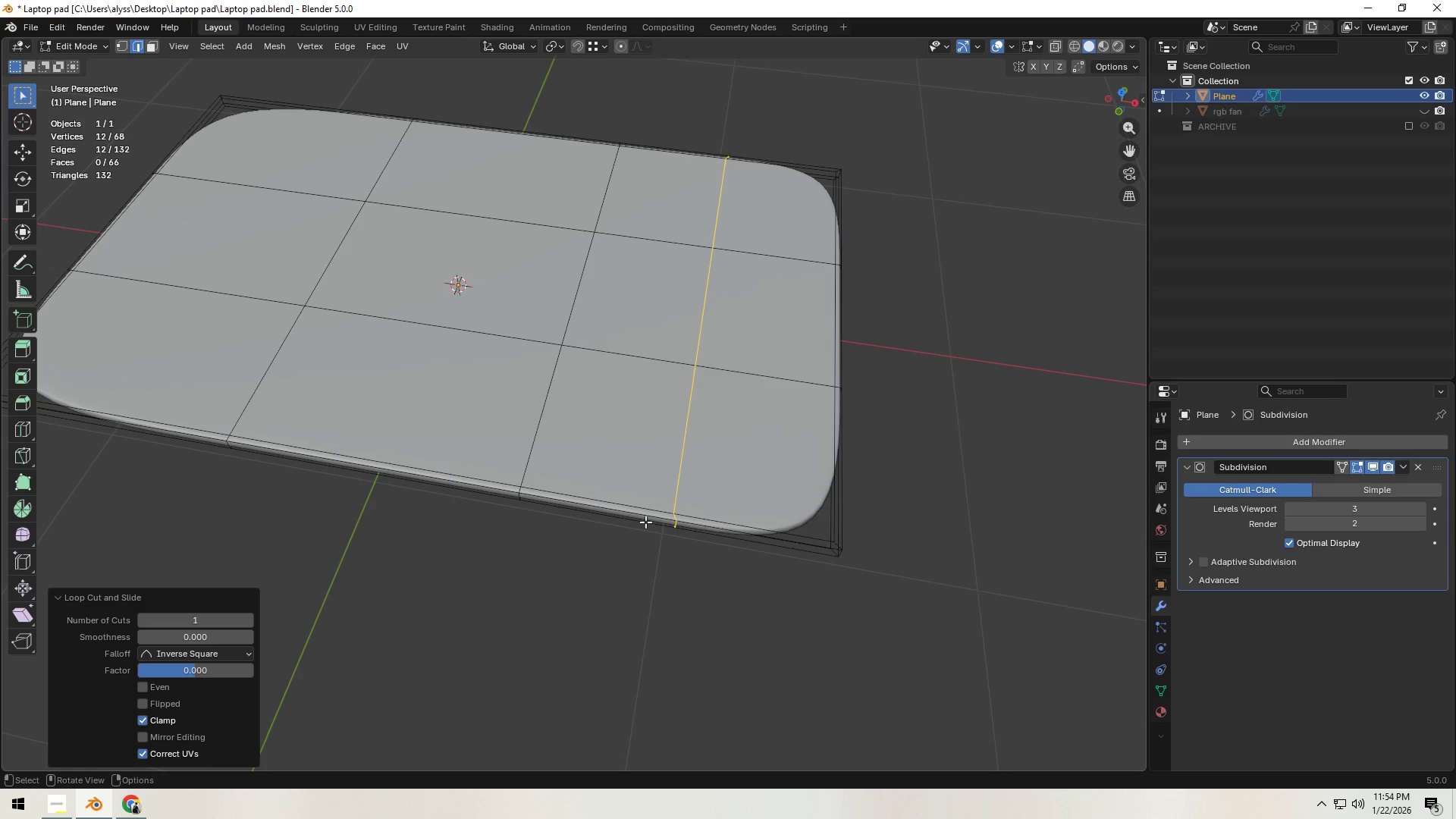 
hold_key(key=ShiftLeft, duration=0.42)
 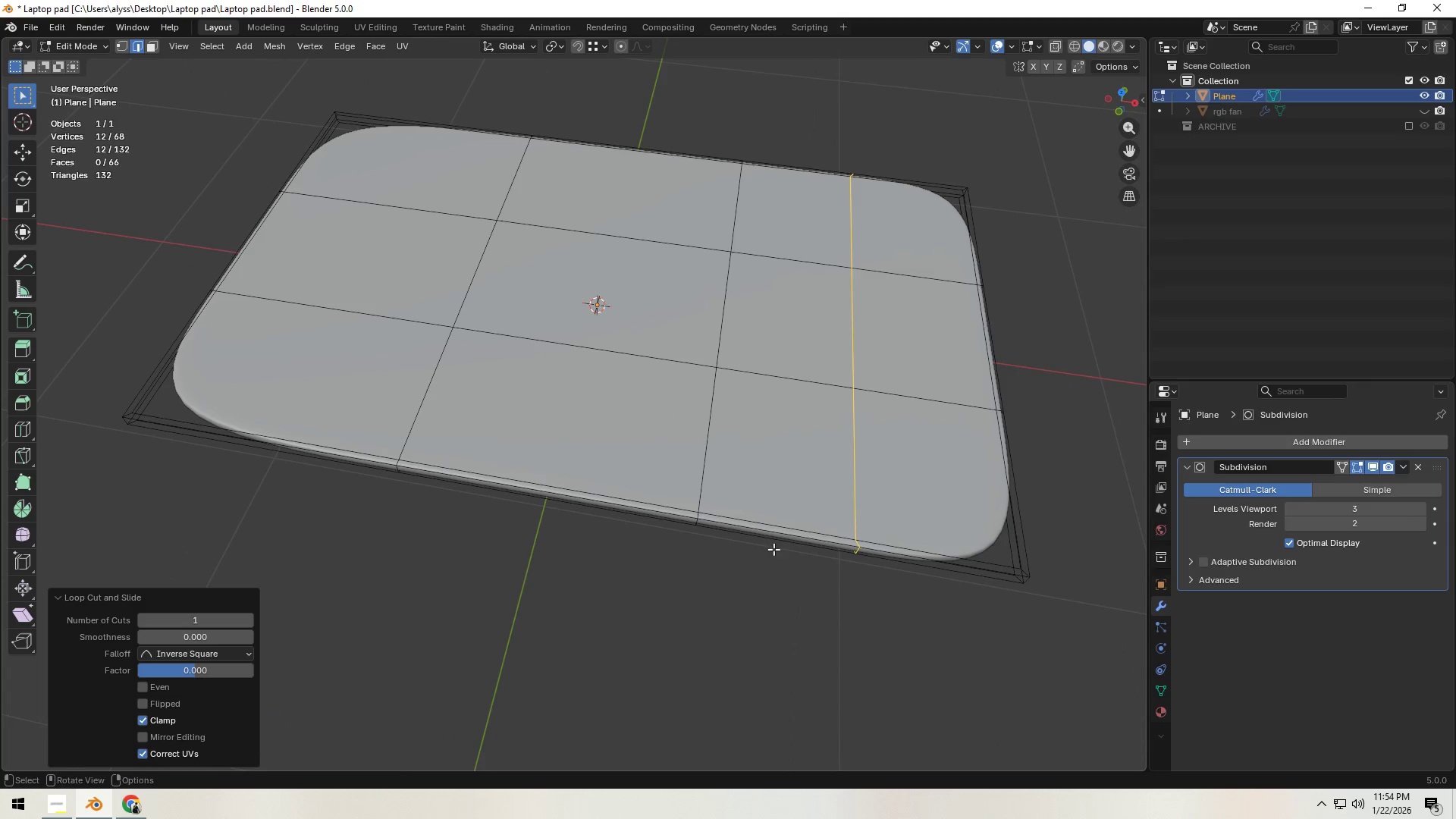 
key(Control+R)
 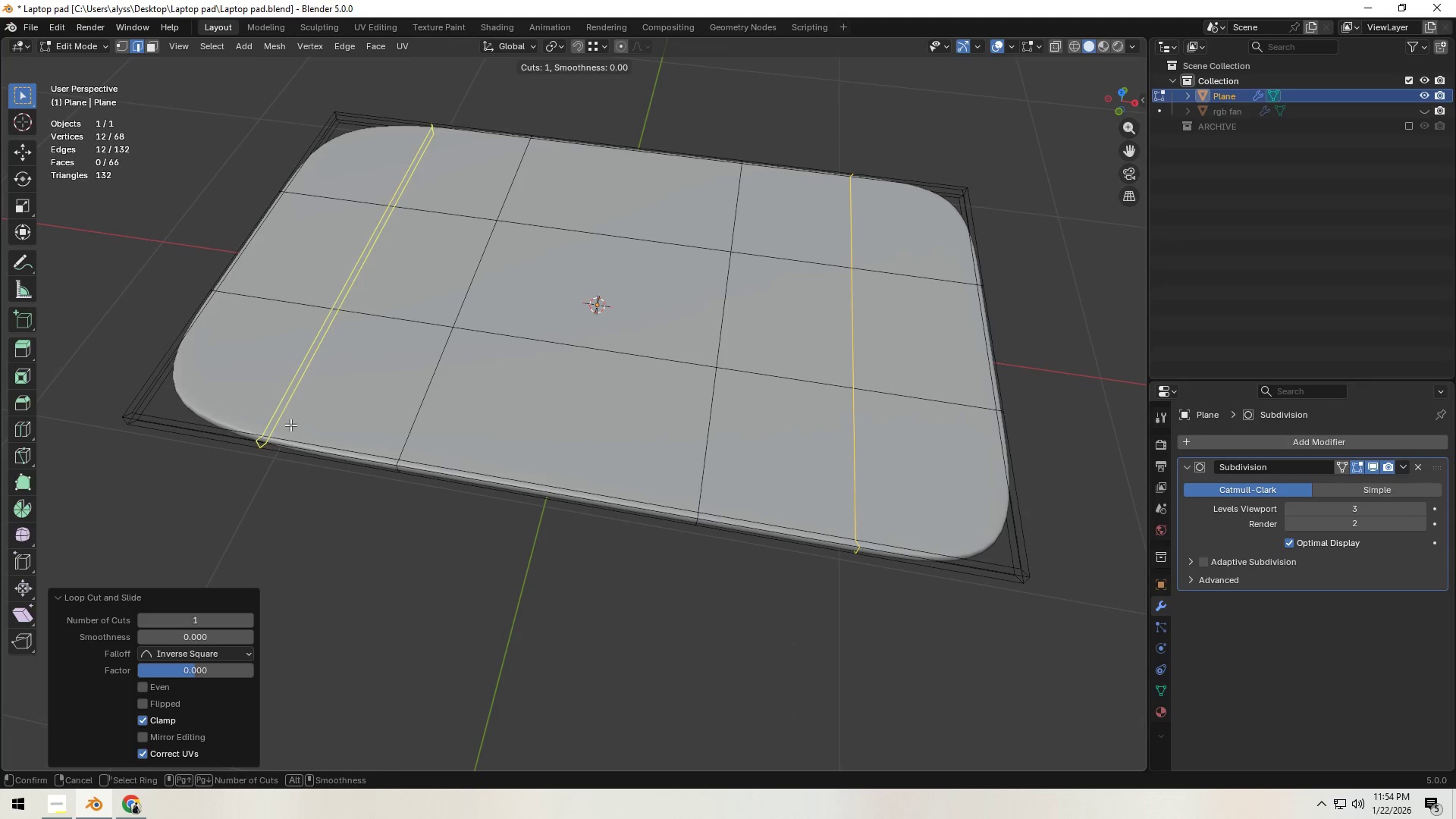 
right_click([290, 425])
 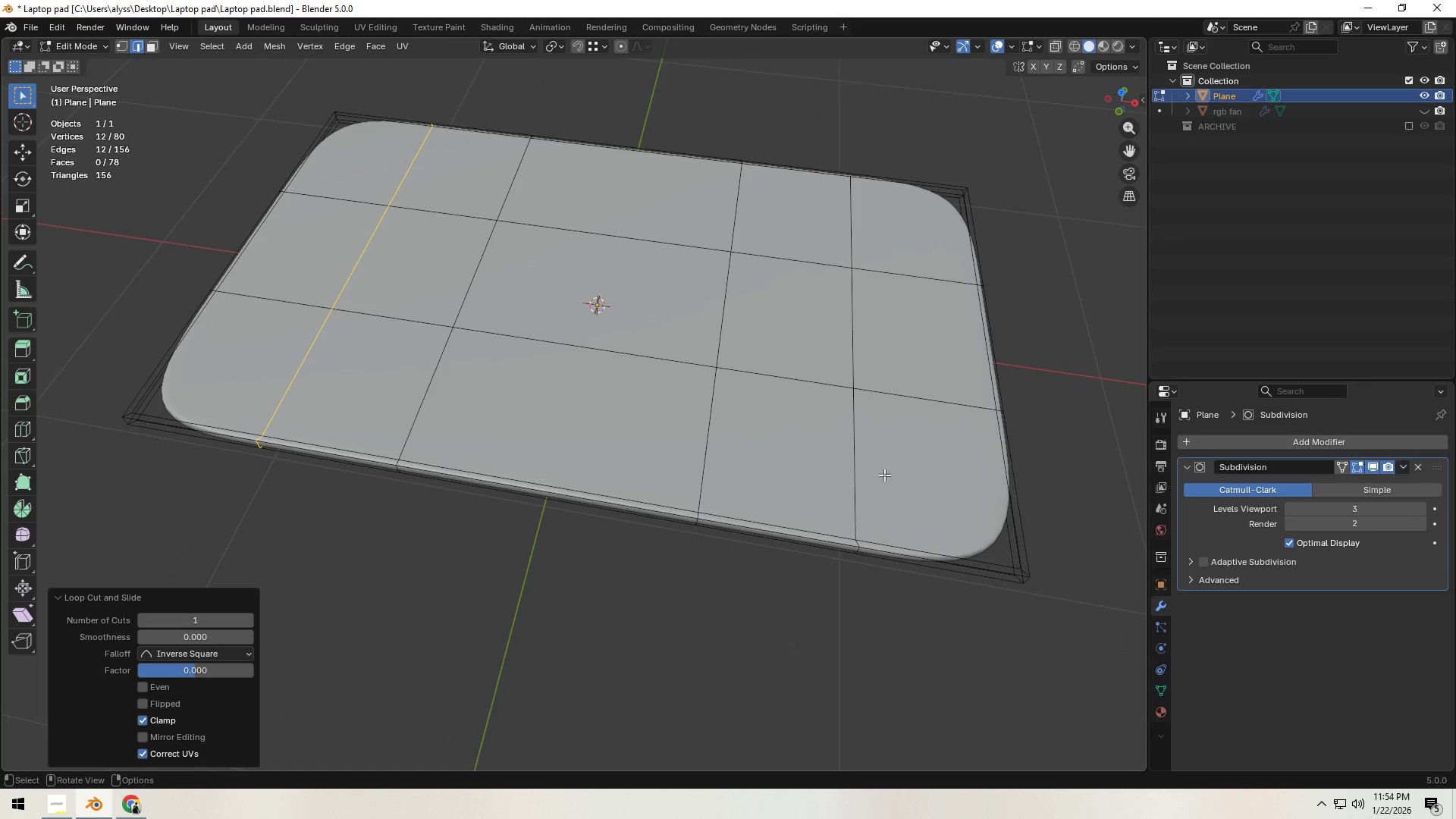 
left_click([290, 425])
 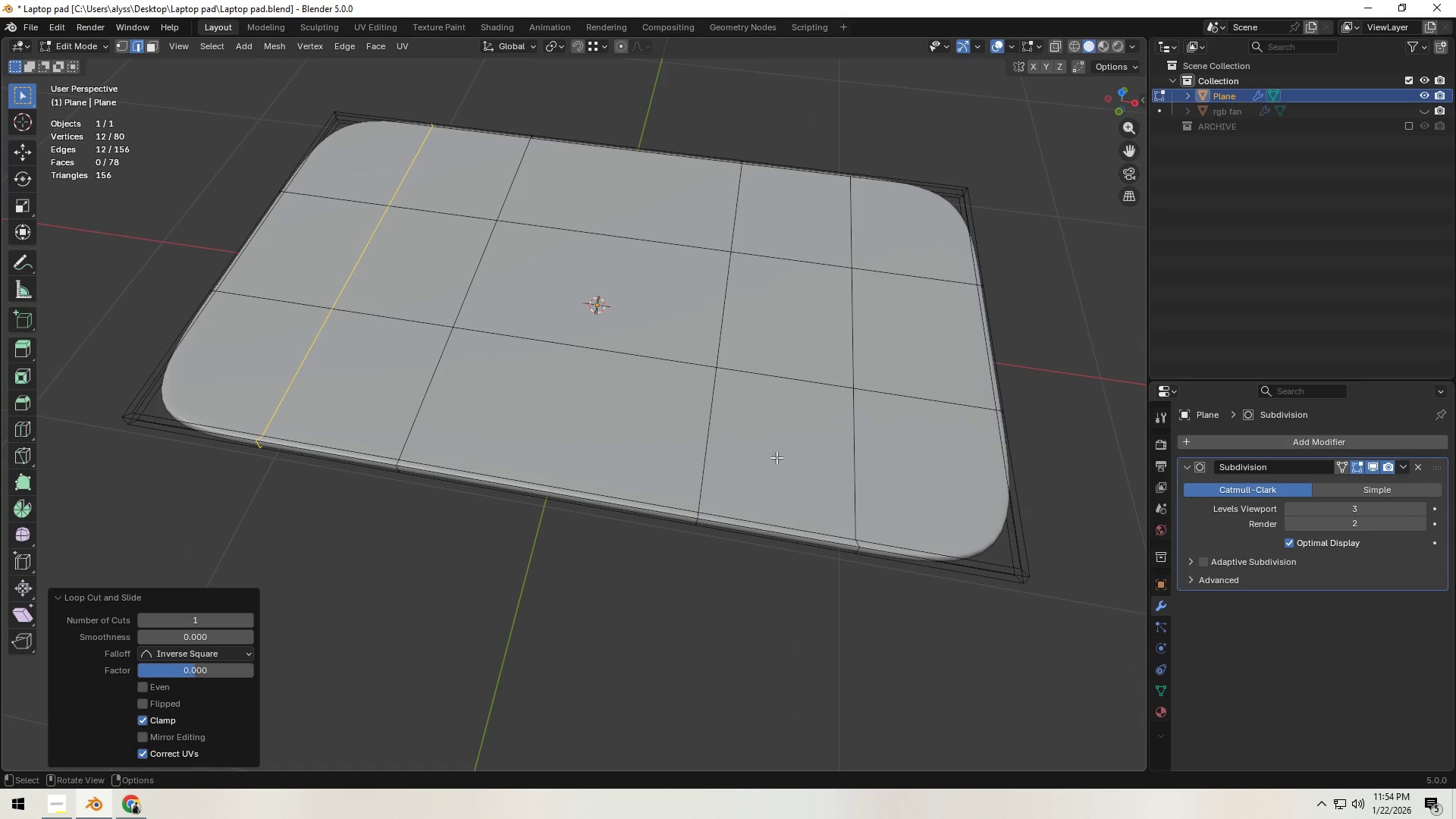 
key(Control+ControlLeft)
 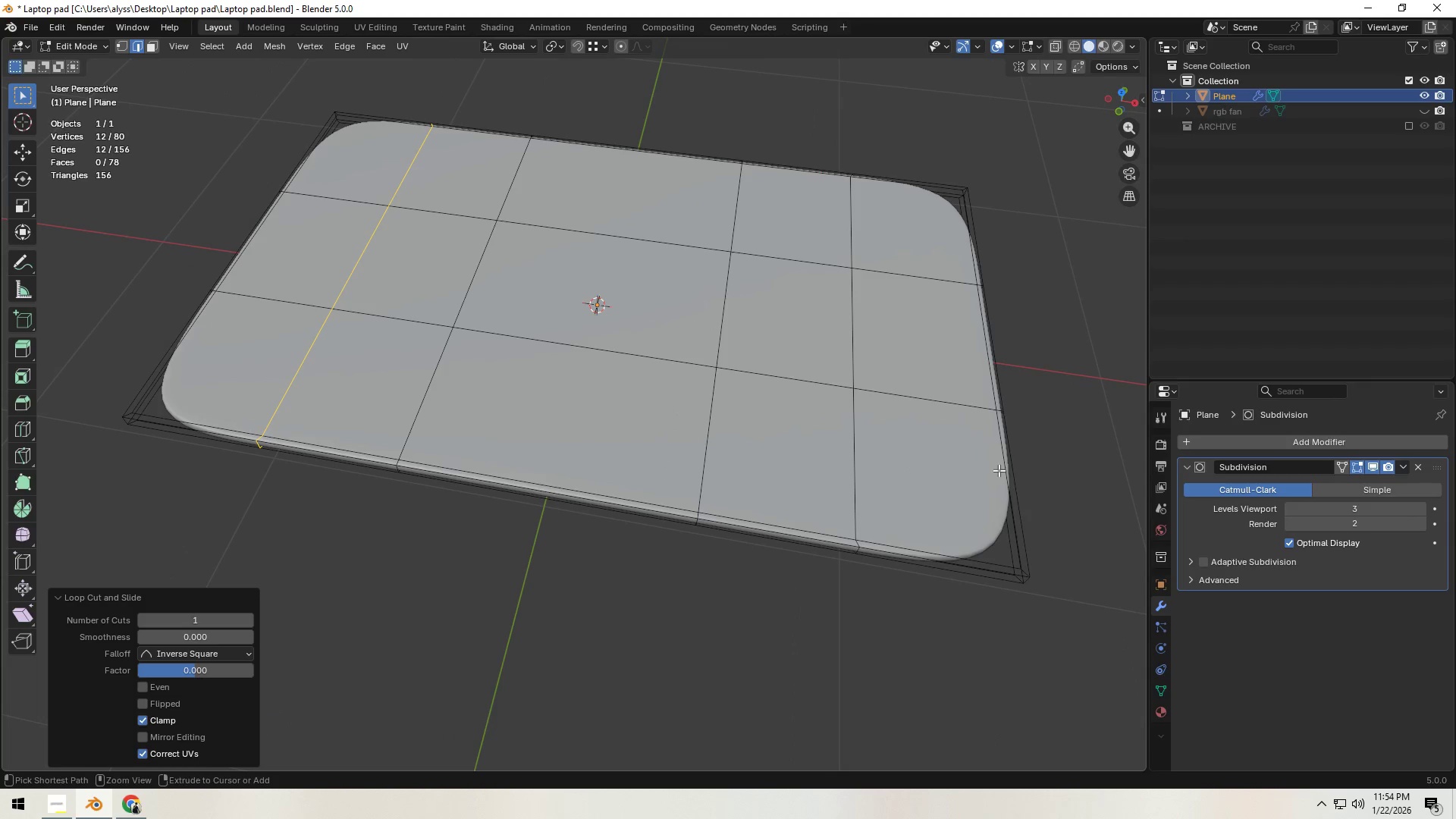 
key(Control+R)
 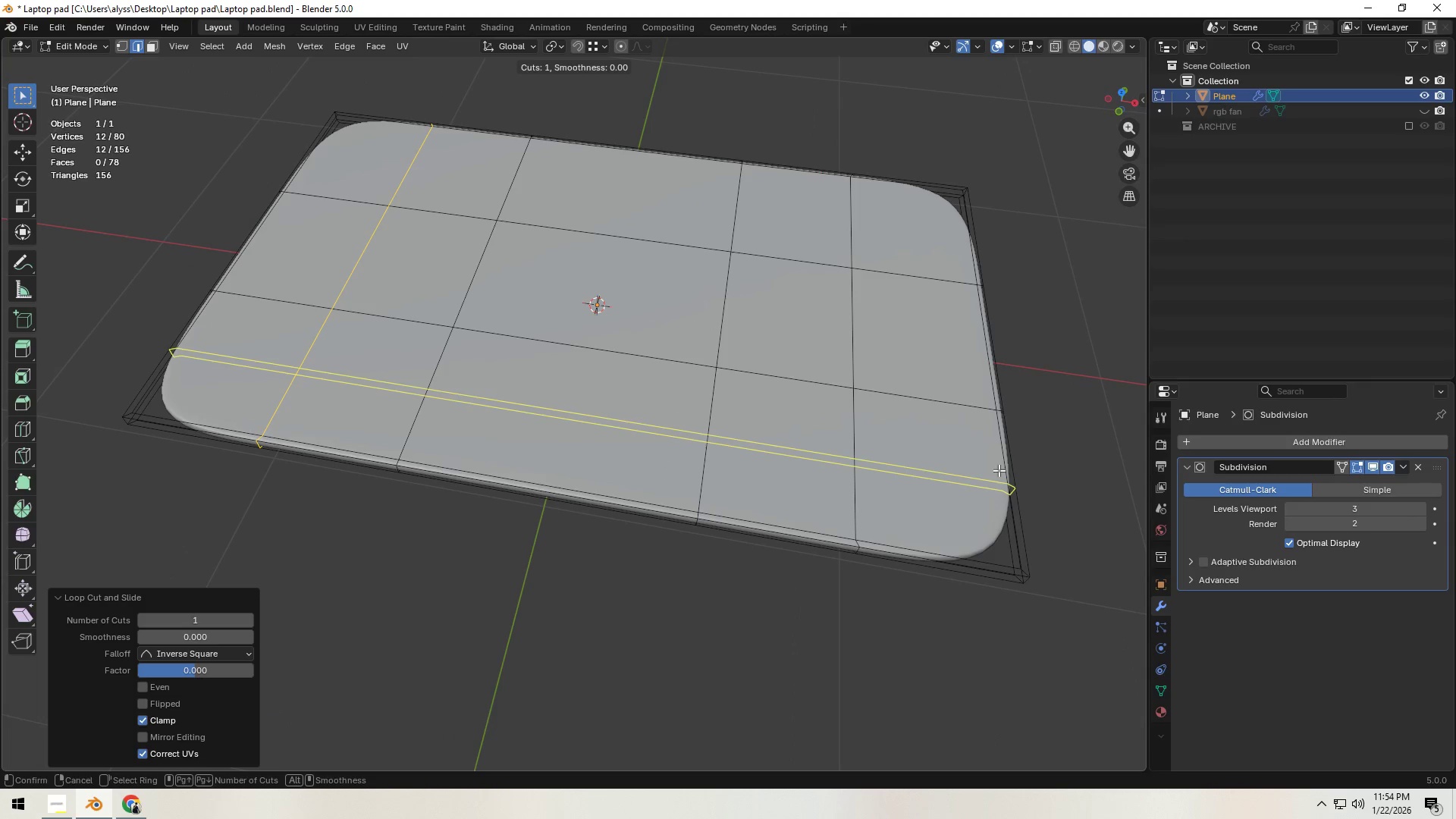 
right_click([999, 470])
 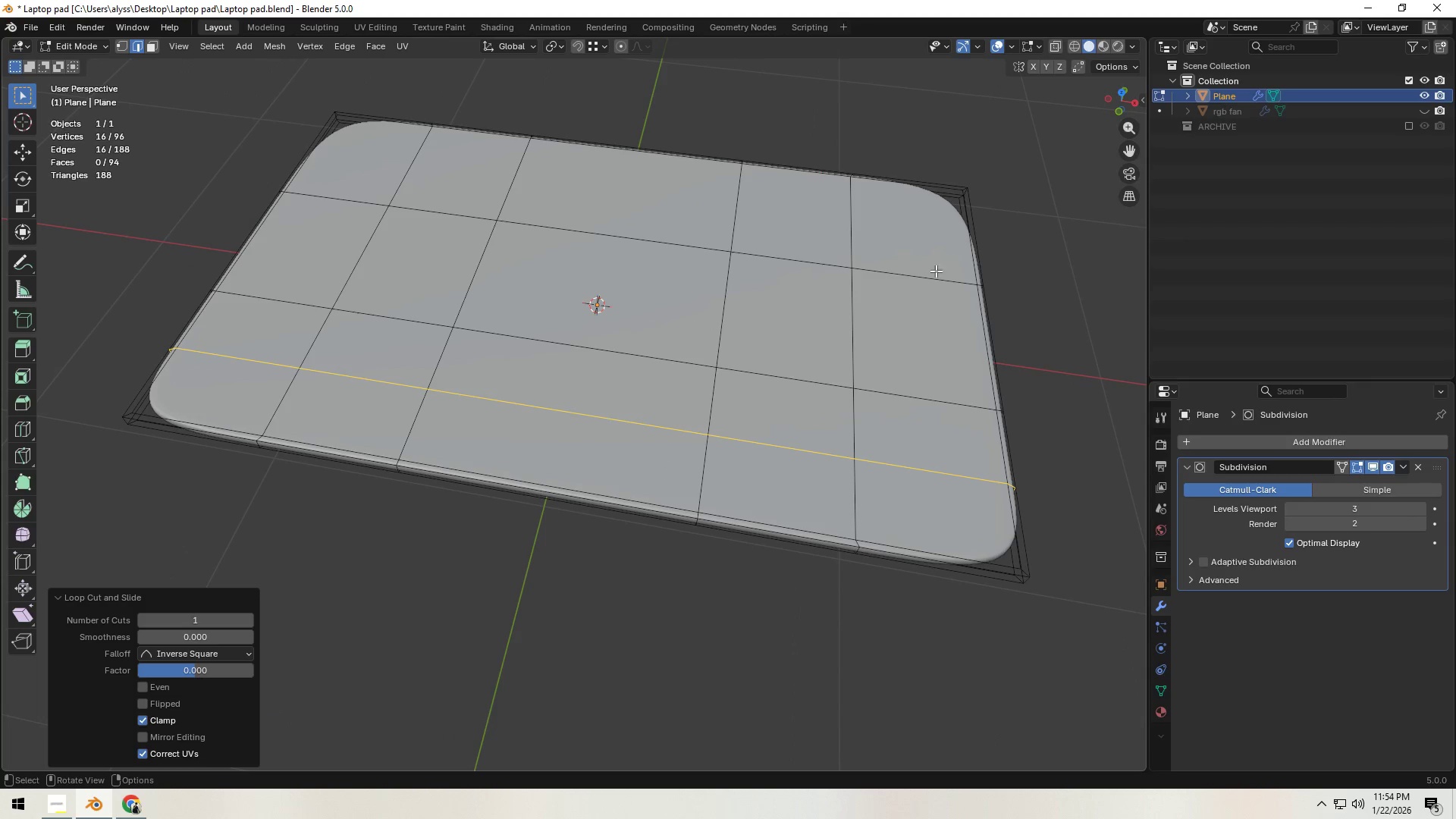 
left_click([999, 470])
 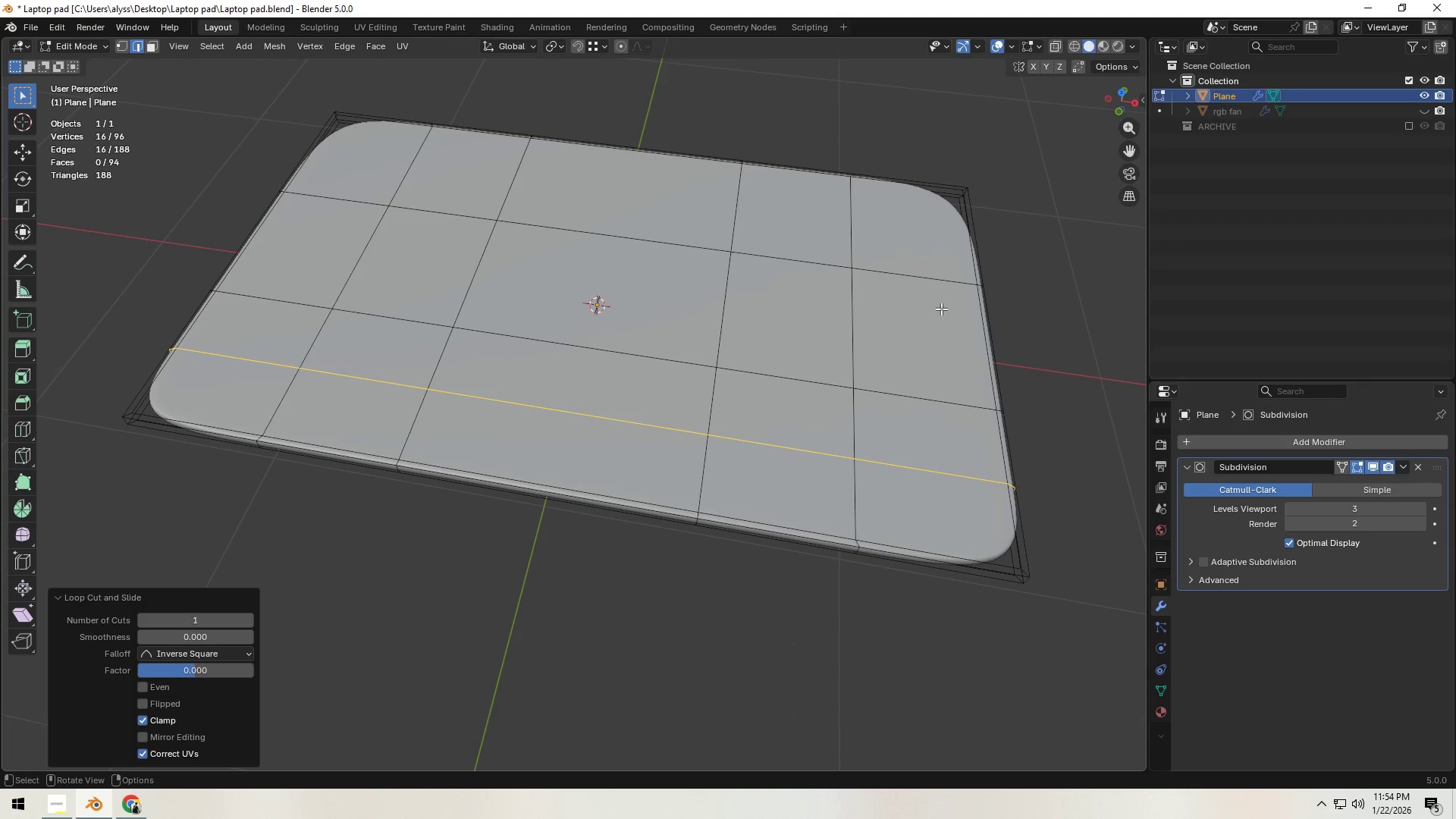 
key(Control+ControlLeft)
 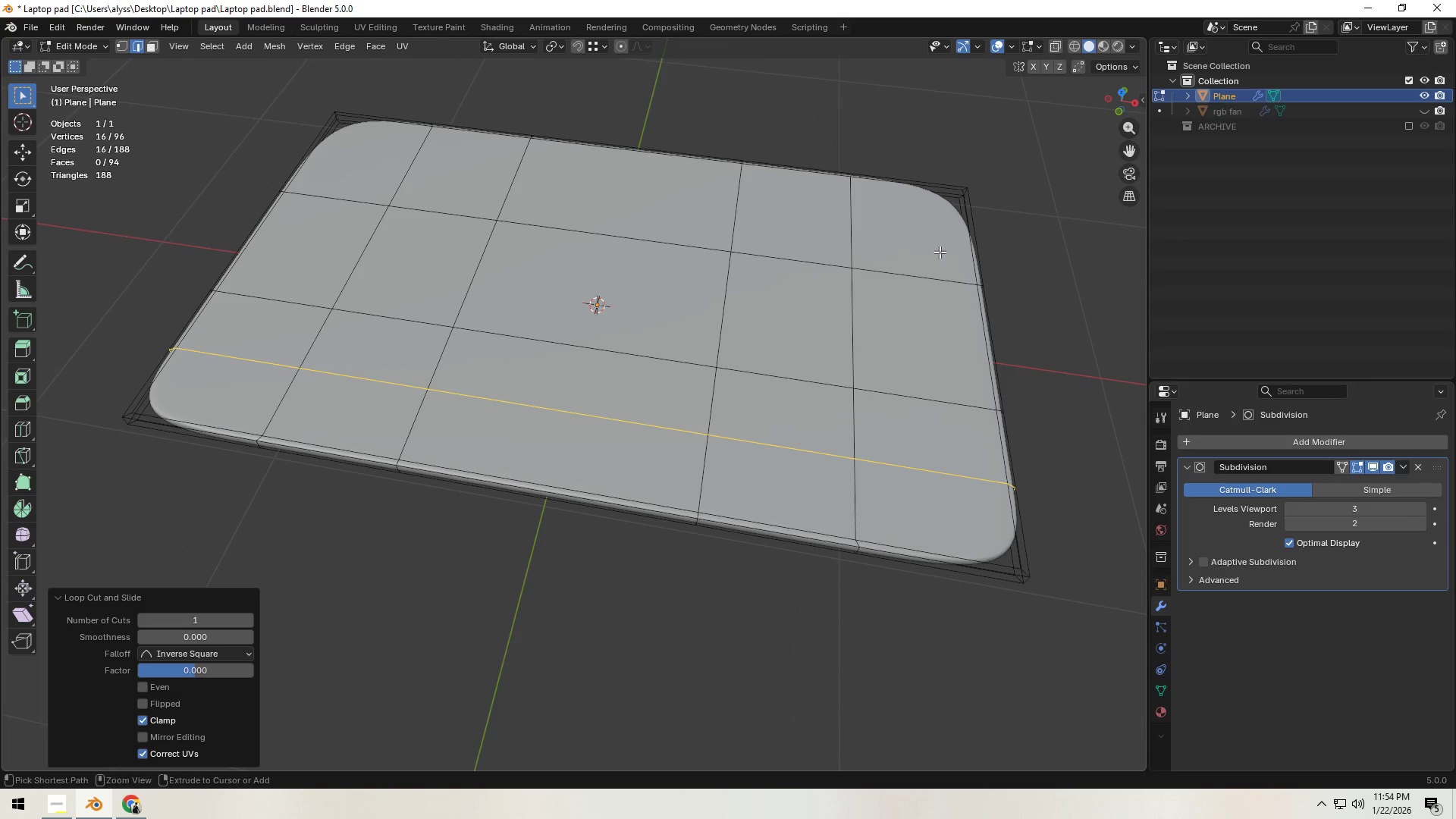 
key(Control+R)
 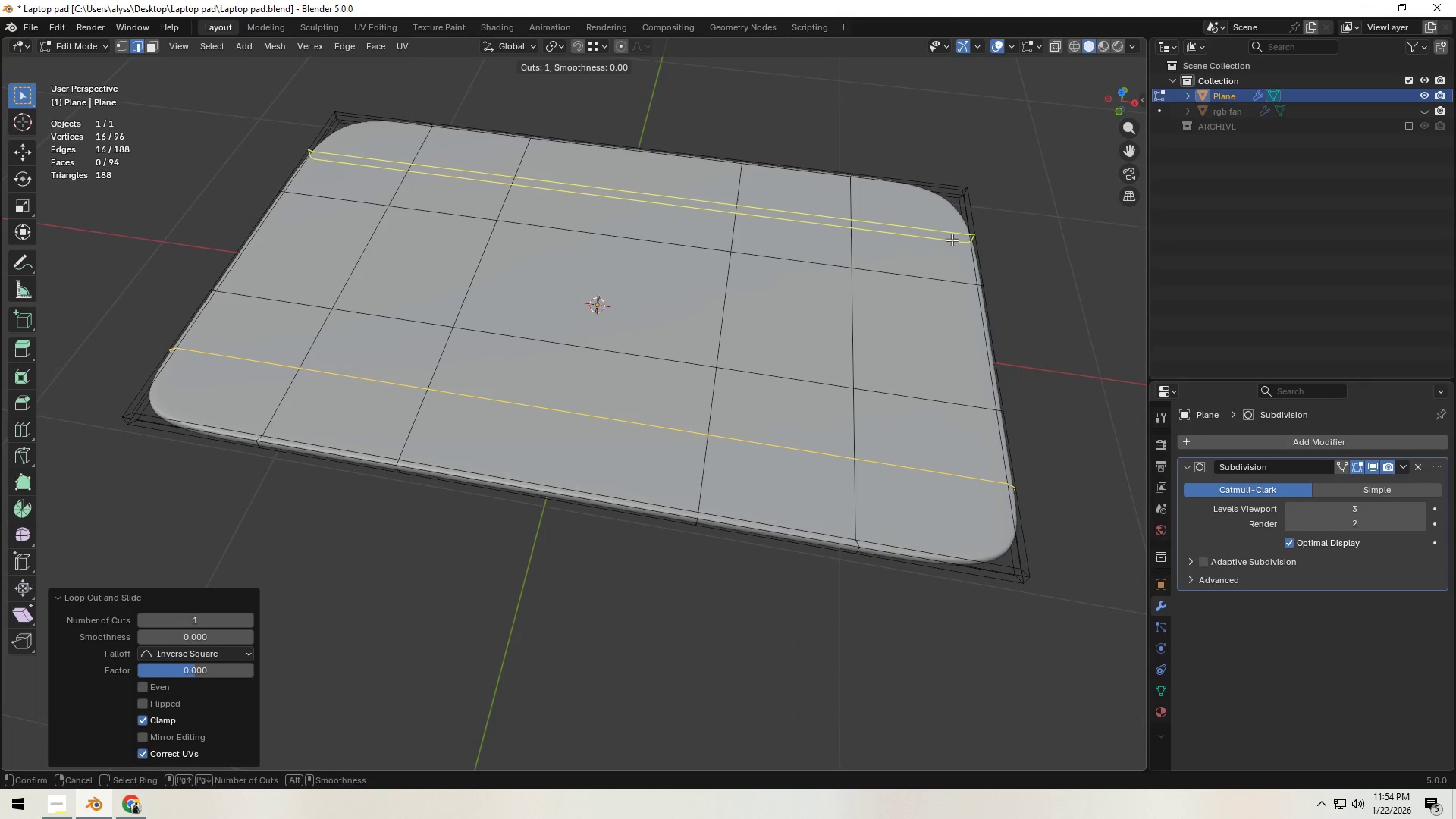 
left_click([952, 240])
 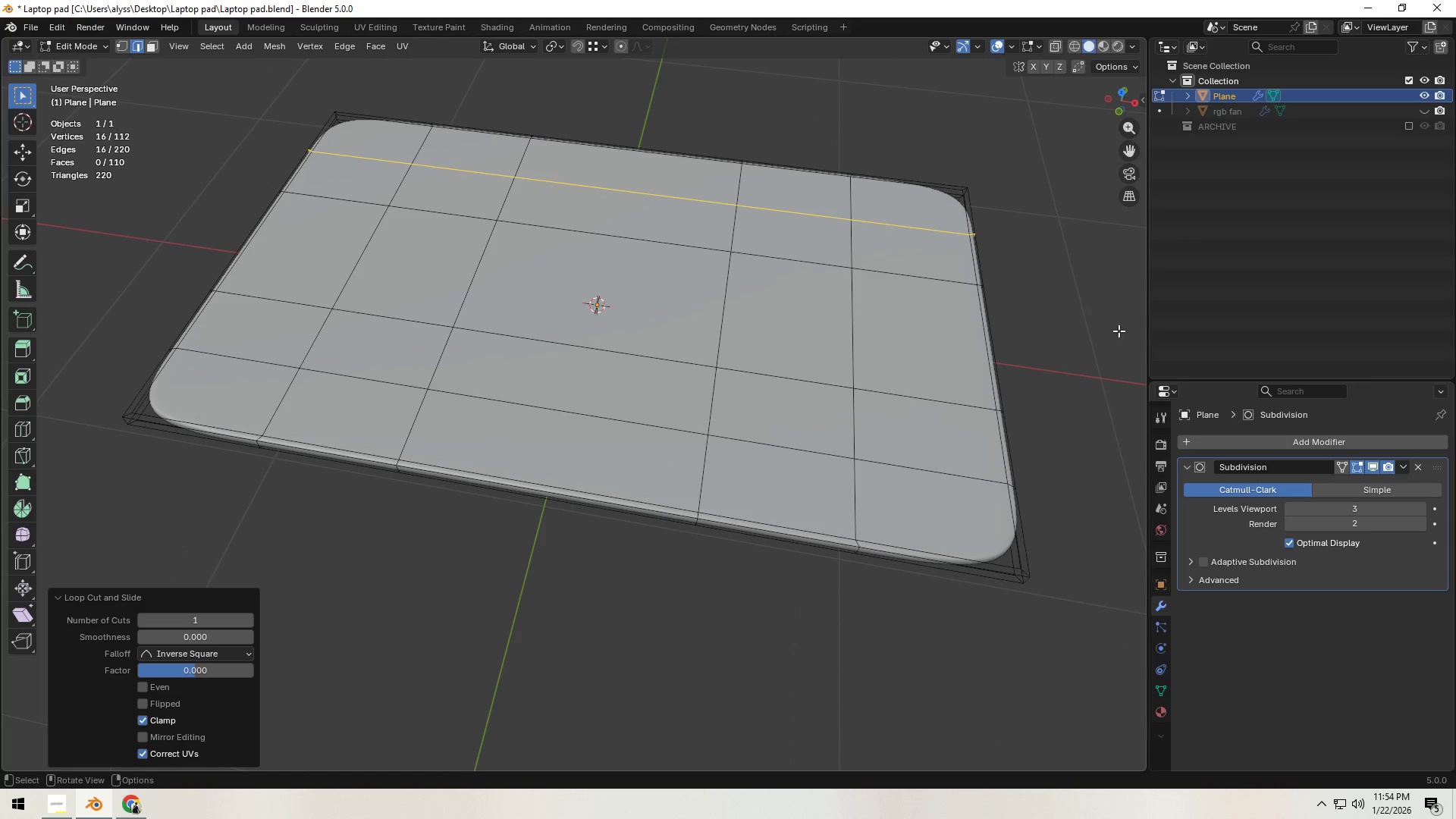 
right_click([952, 240])
 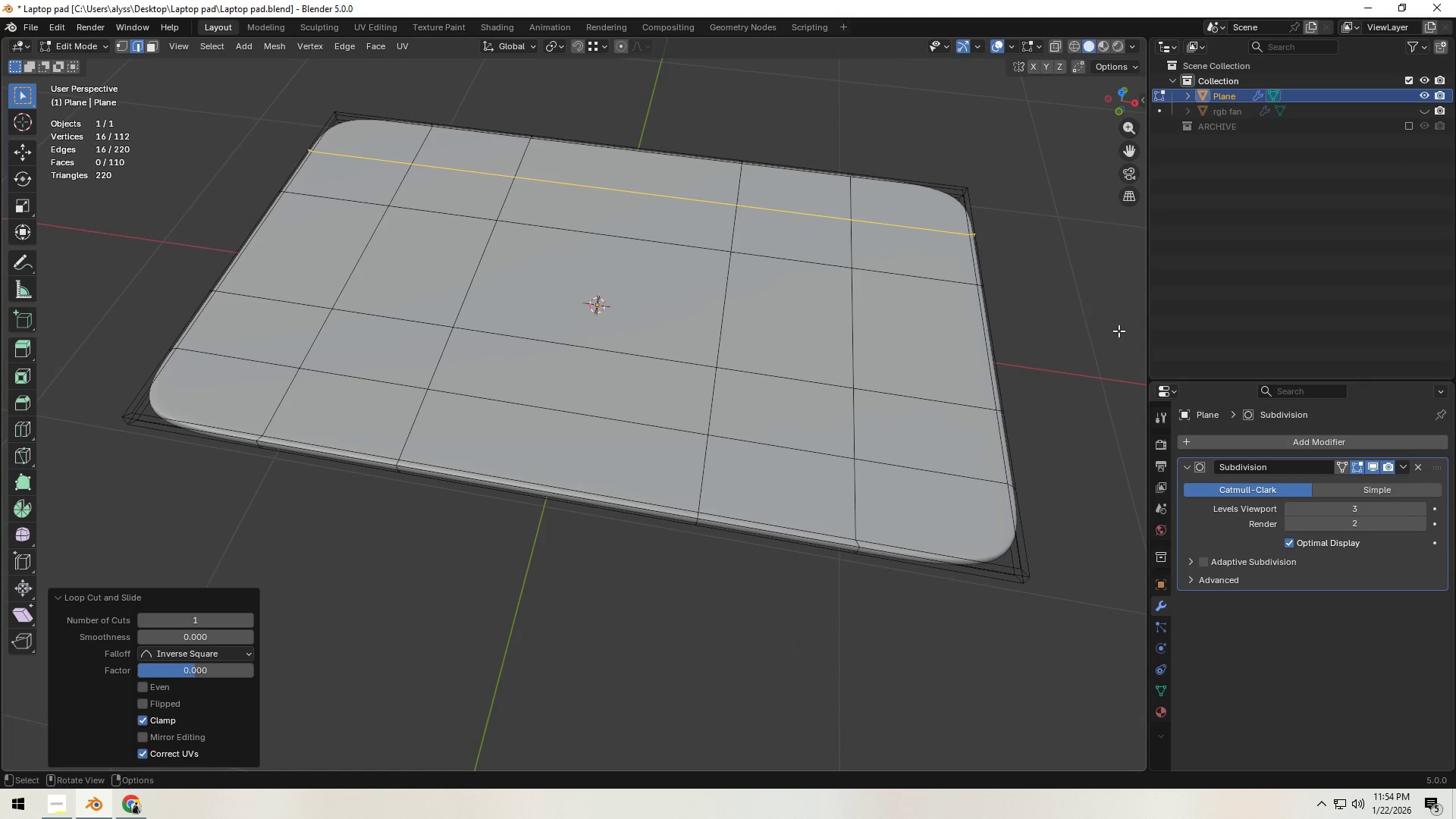 
left_click([1119, 331])
 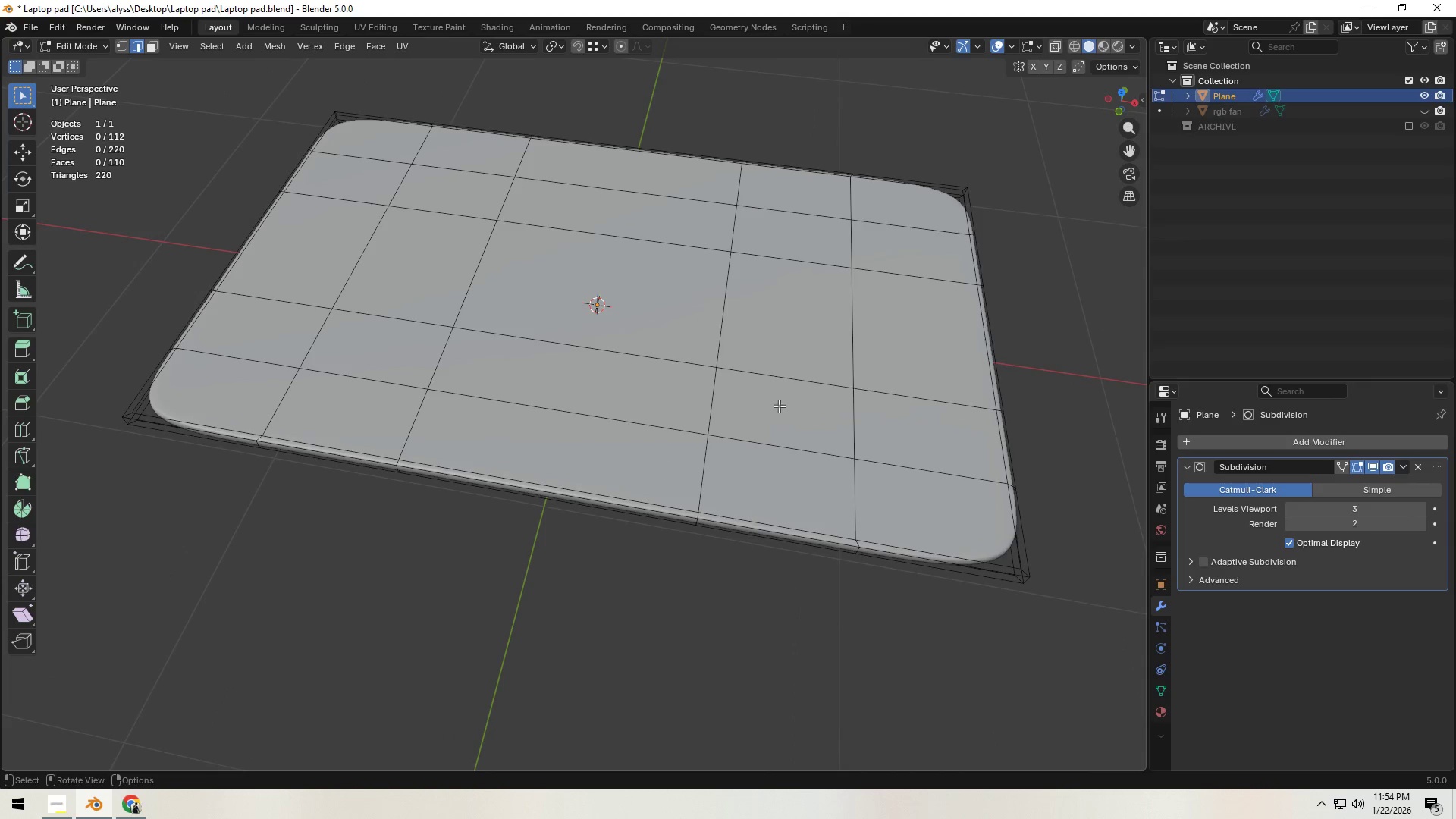 
key(Tab)
 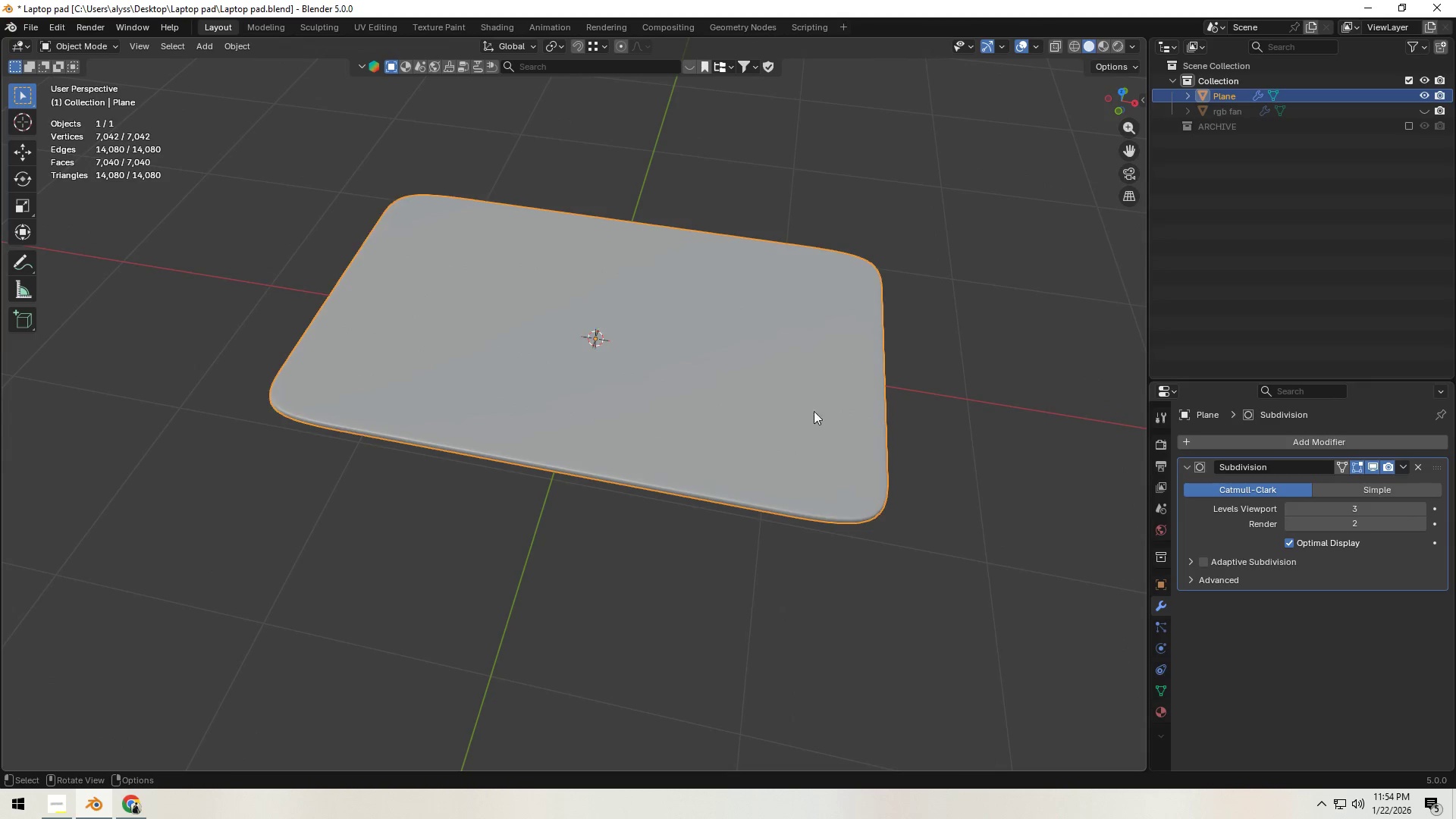 
scroll: coordinate [804, 419], scroll_direction: down, amount: 3.0
 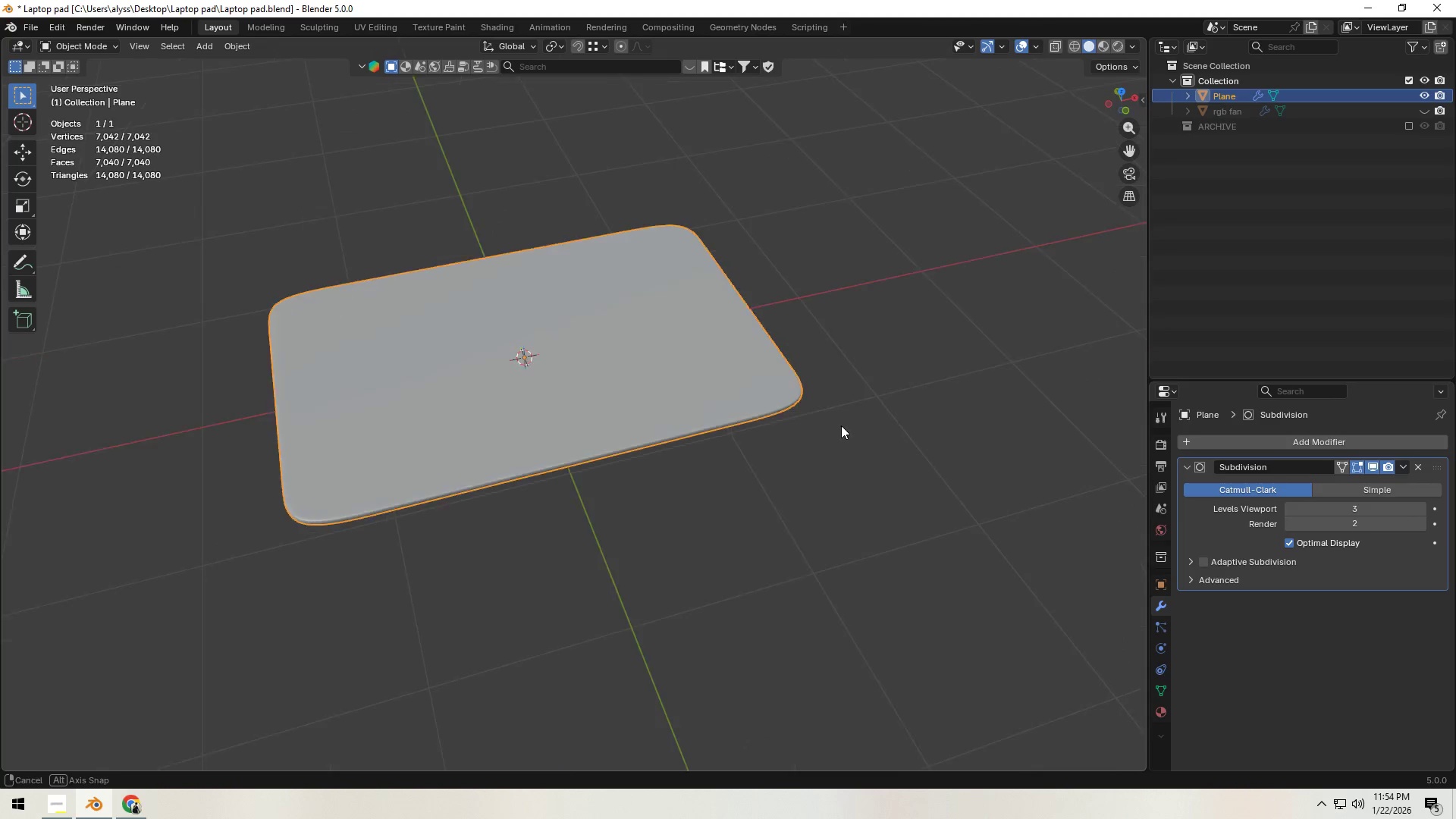 
left_click([902, 414])
 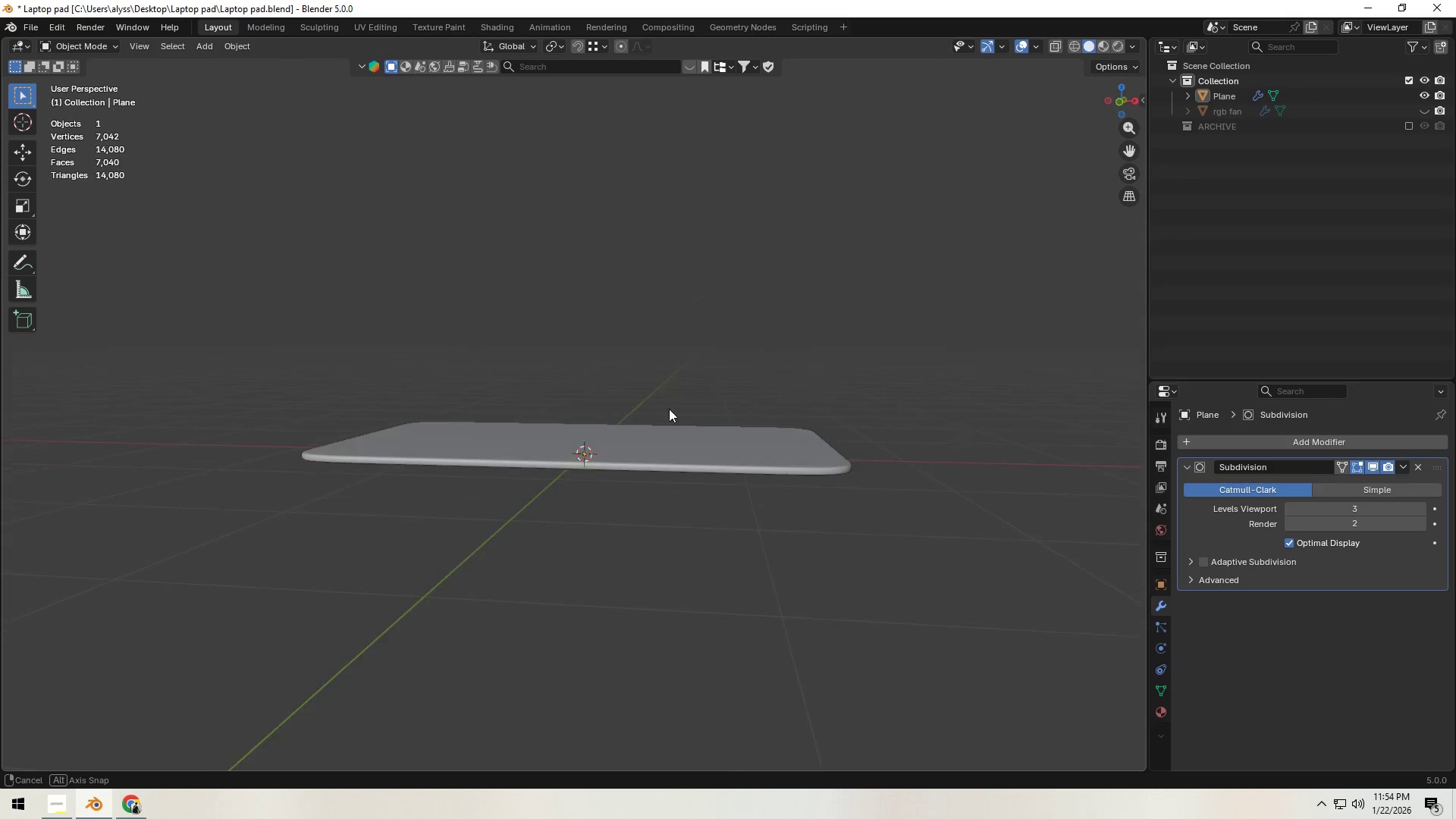 
key(Control+S)
 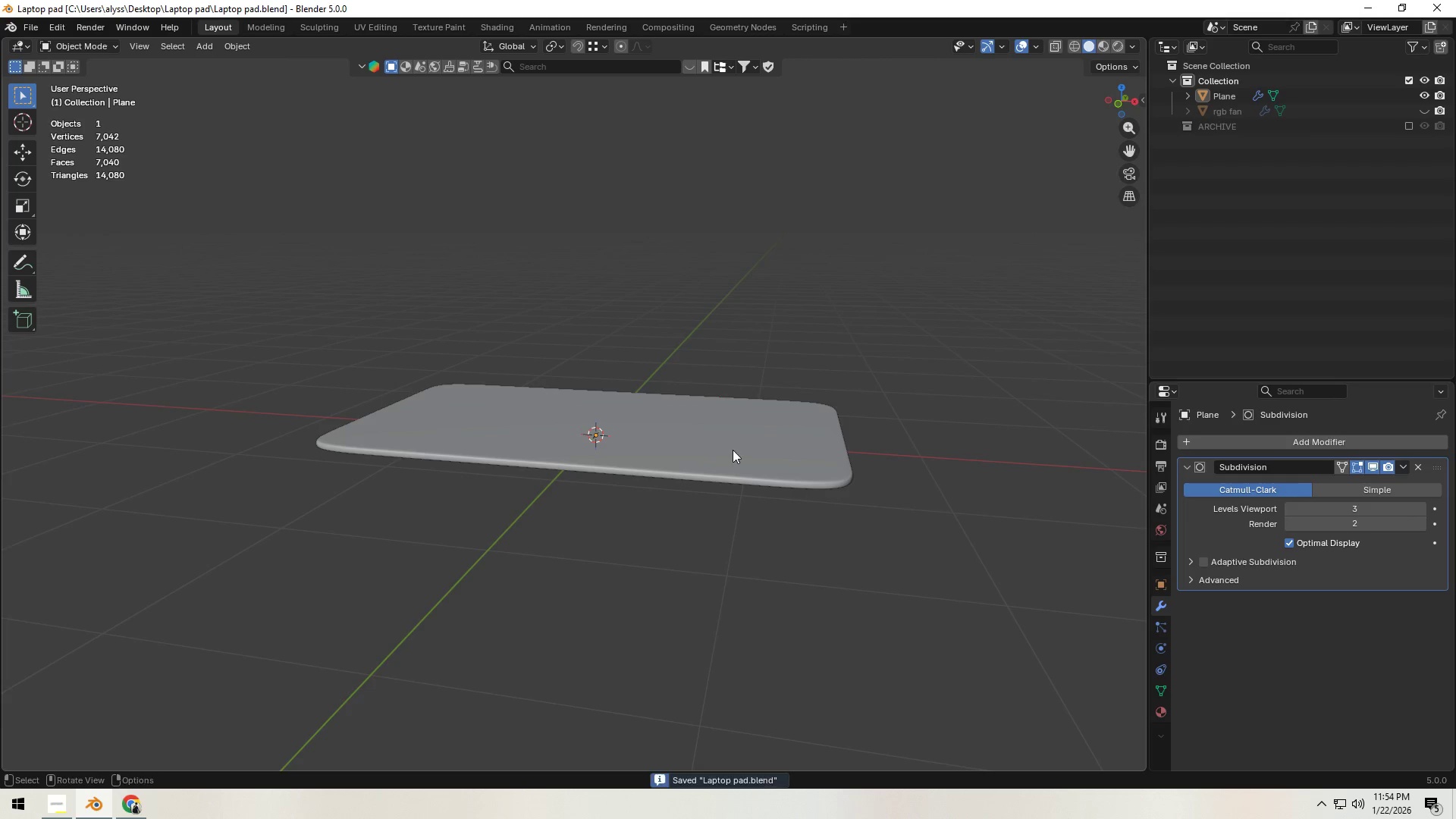 
scroll: coordinate [734, 450], scroll_direction: down, amount: 2.0
 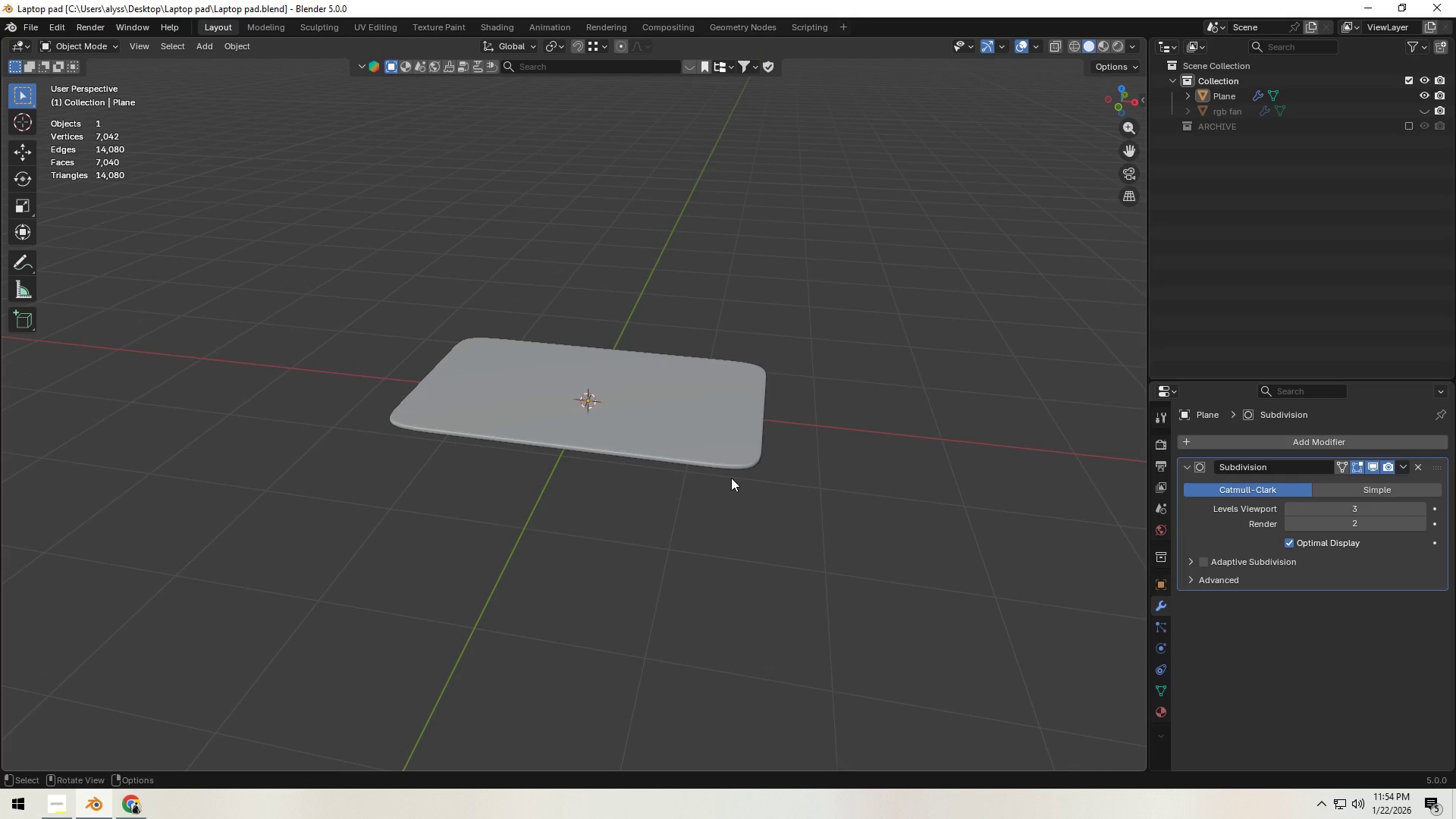 
wait(15.3)
 